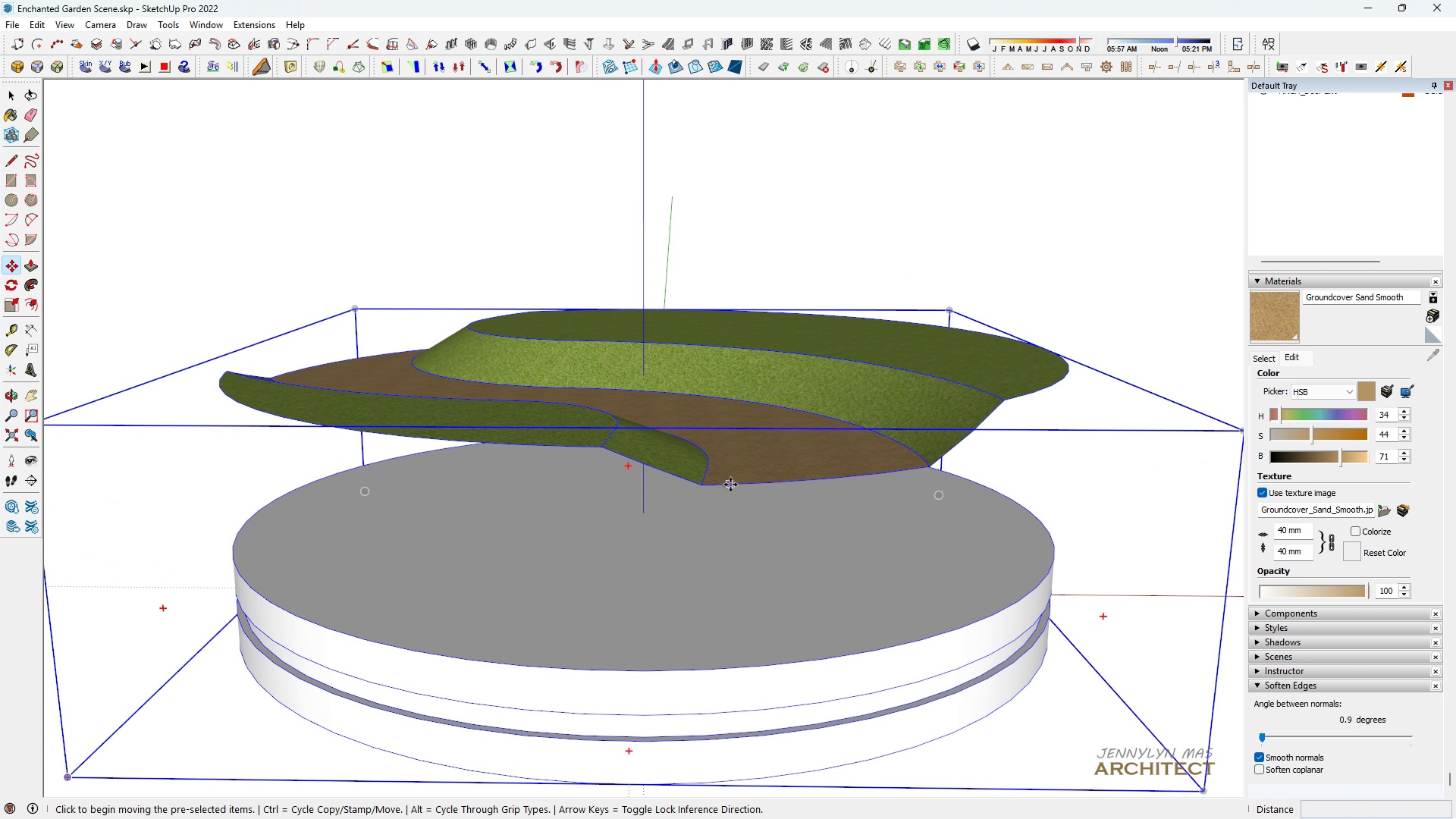 
key(Space)
 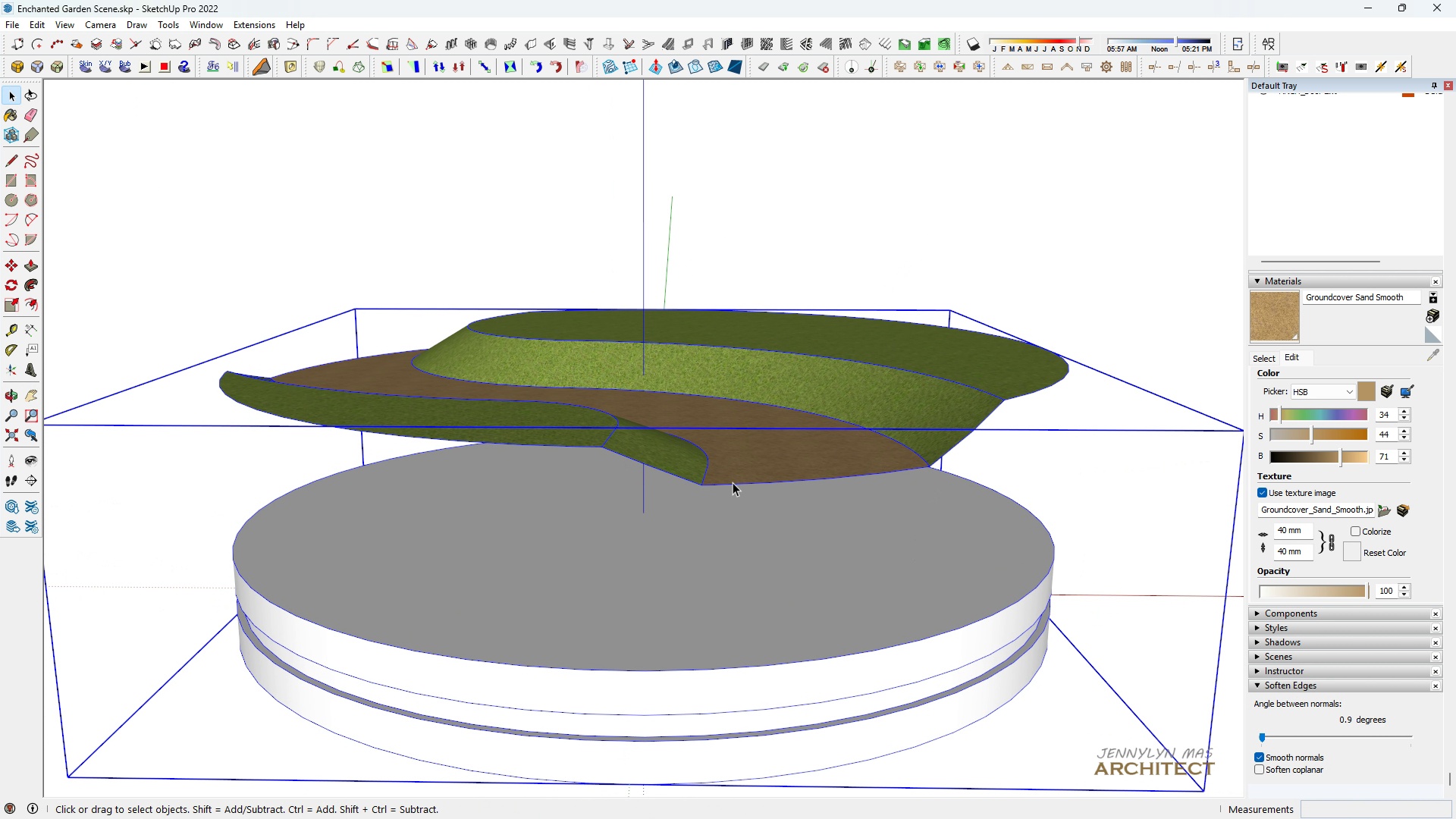 
double_click([733, 482])
 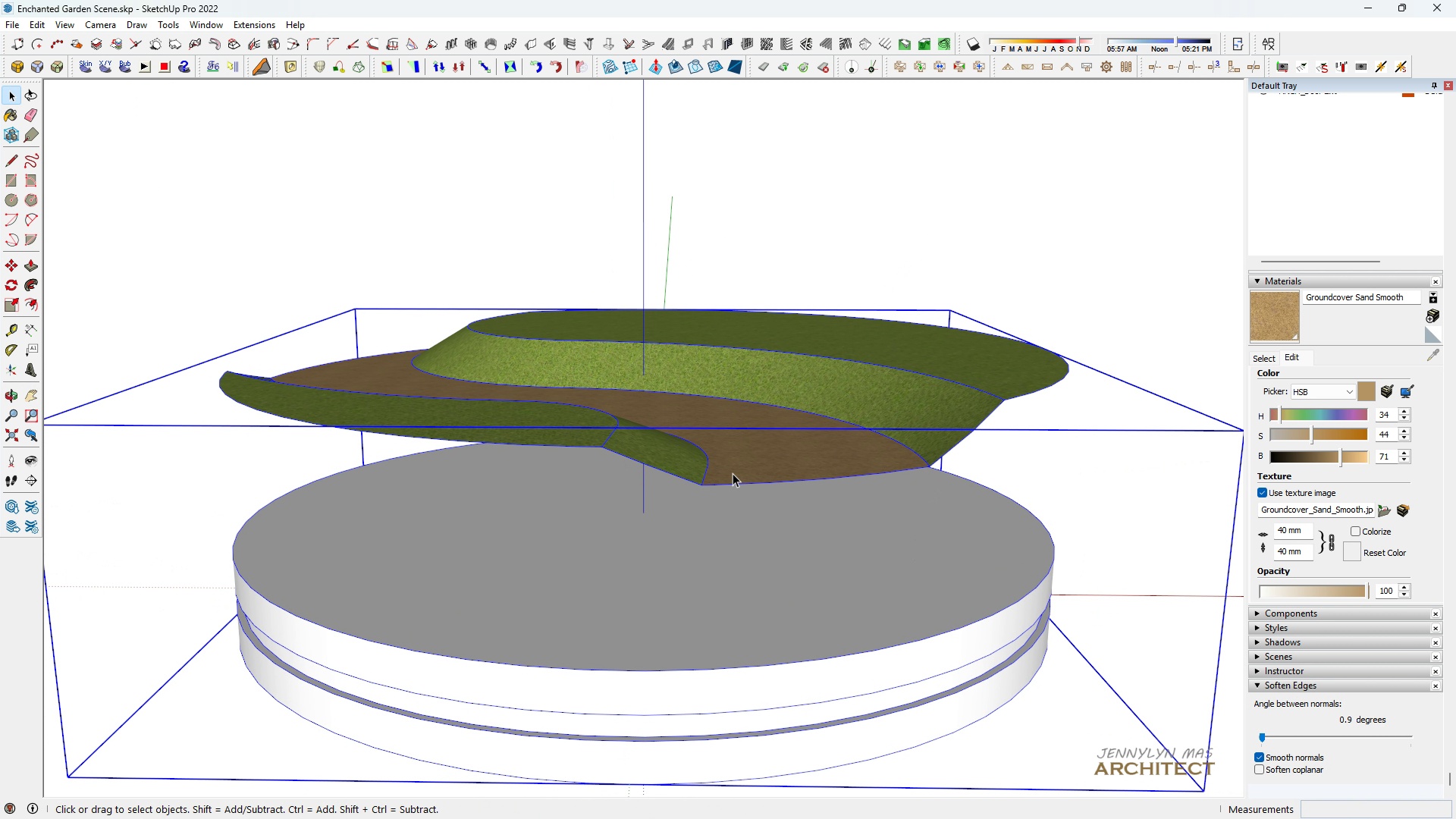 
triple_click([733, 473])
 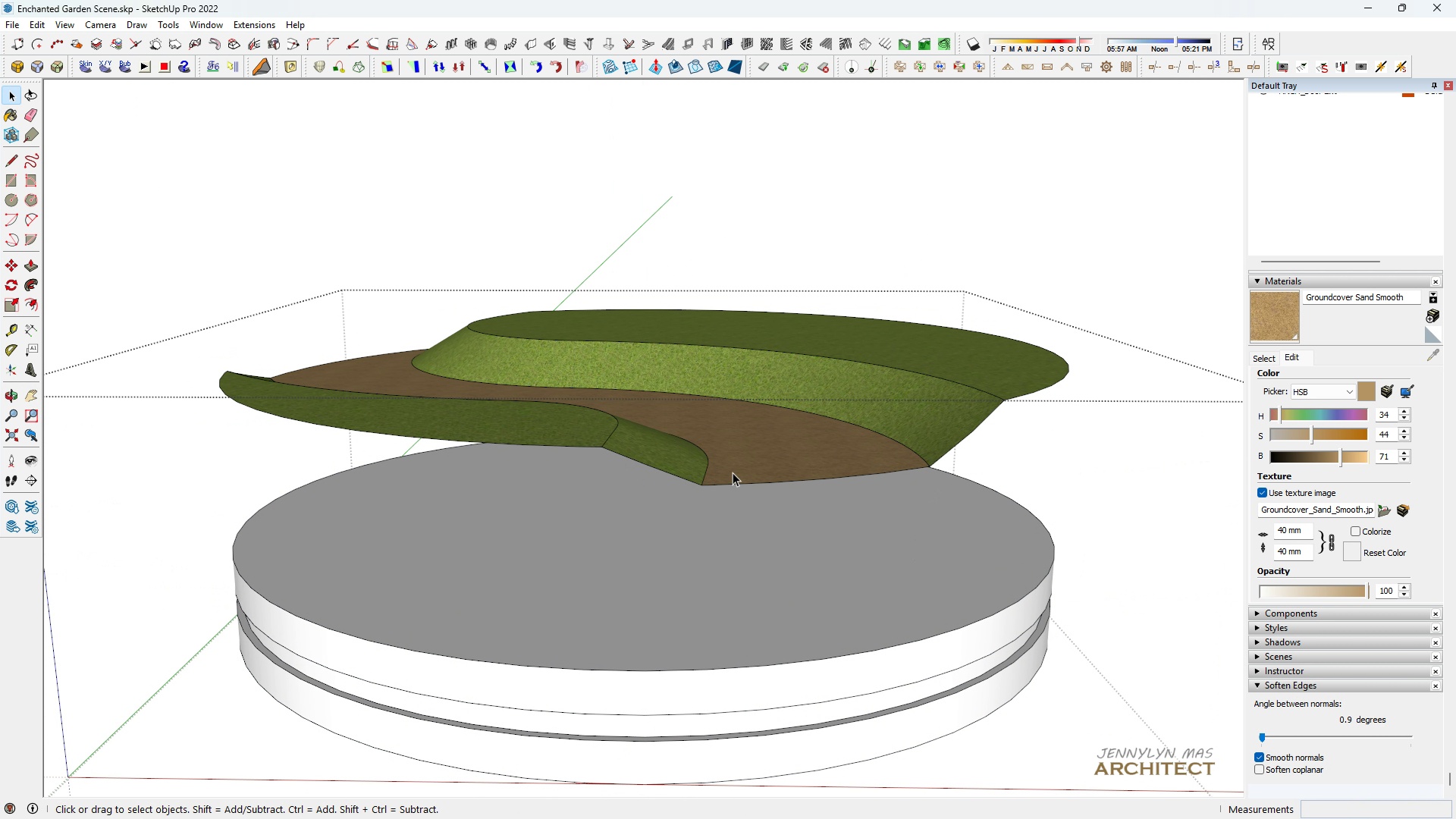 
triple_click([733, 472])
 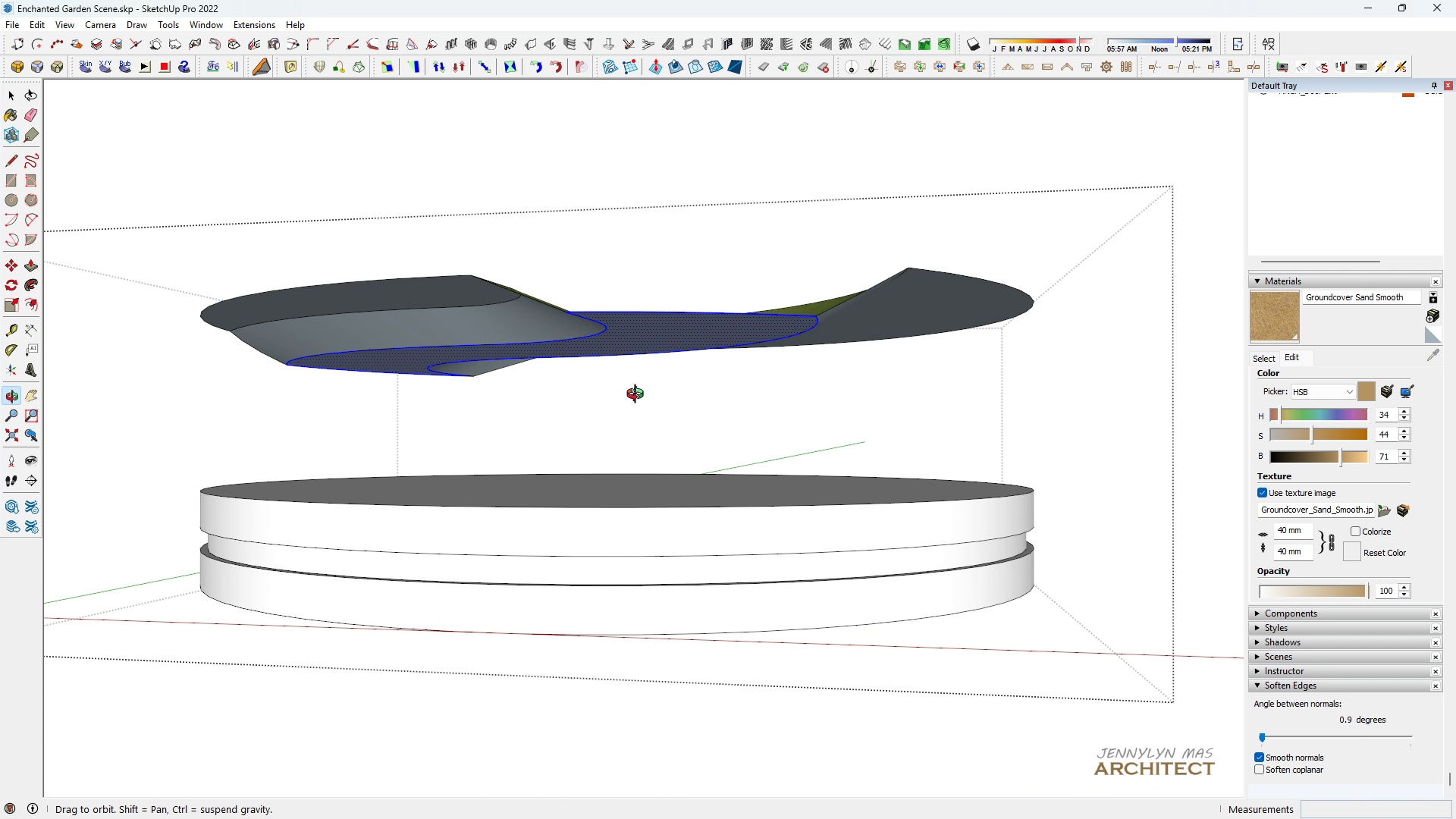 
scroll: coordinate [800, 393], scroll_direction: down, amount: 3.0
 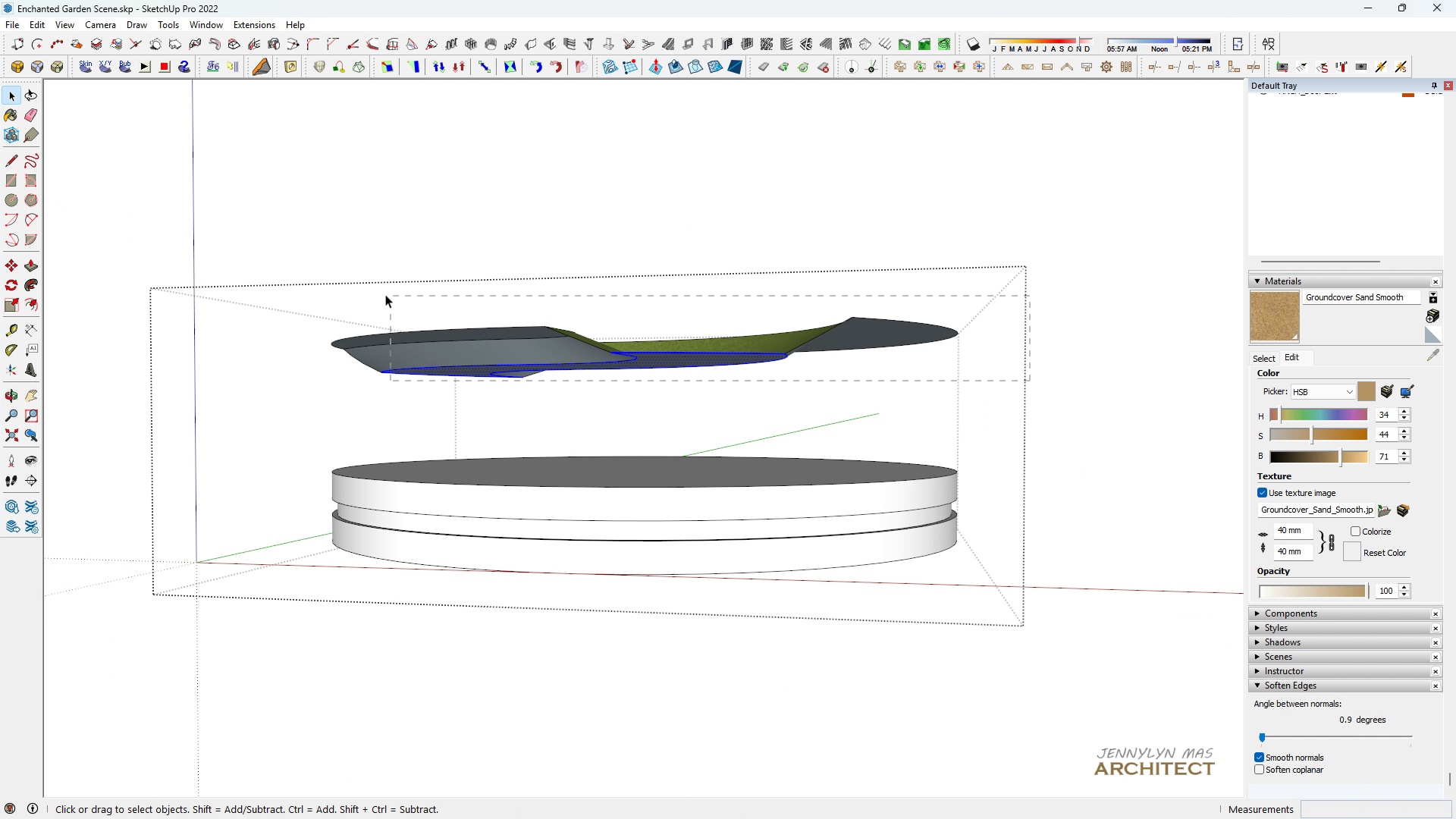 
key(Space)
 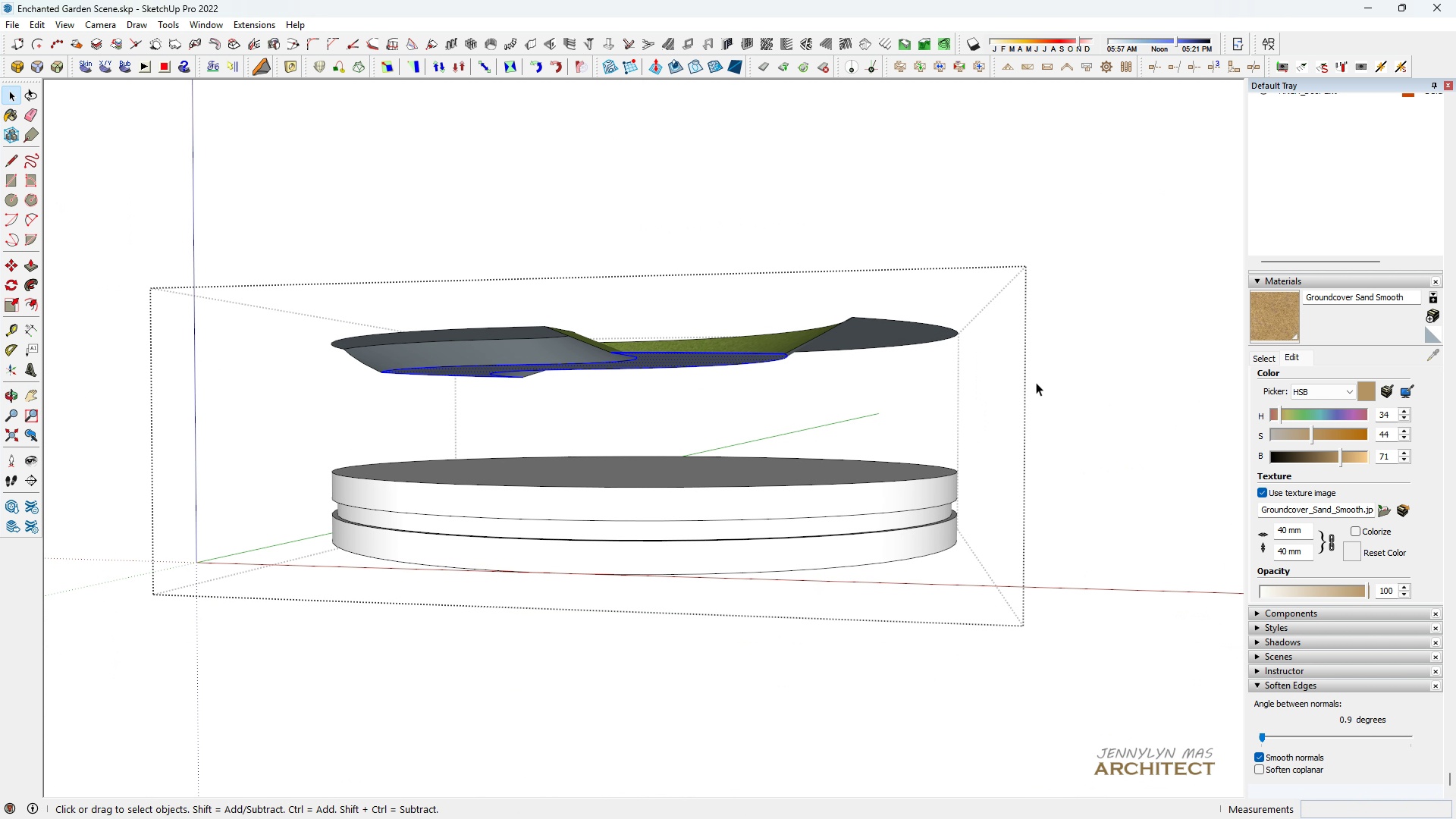 
left_click_drag(start_coordinate=[1030, 381], to_coordinate=[216, 238])
 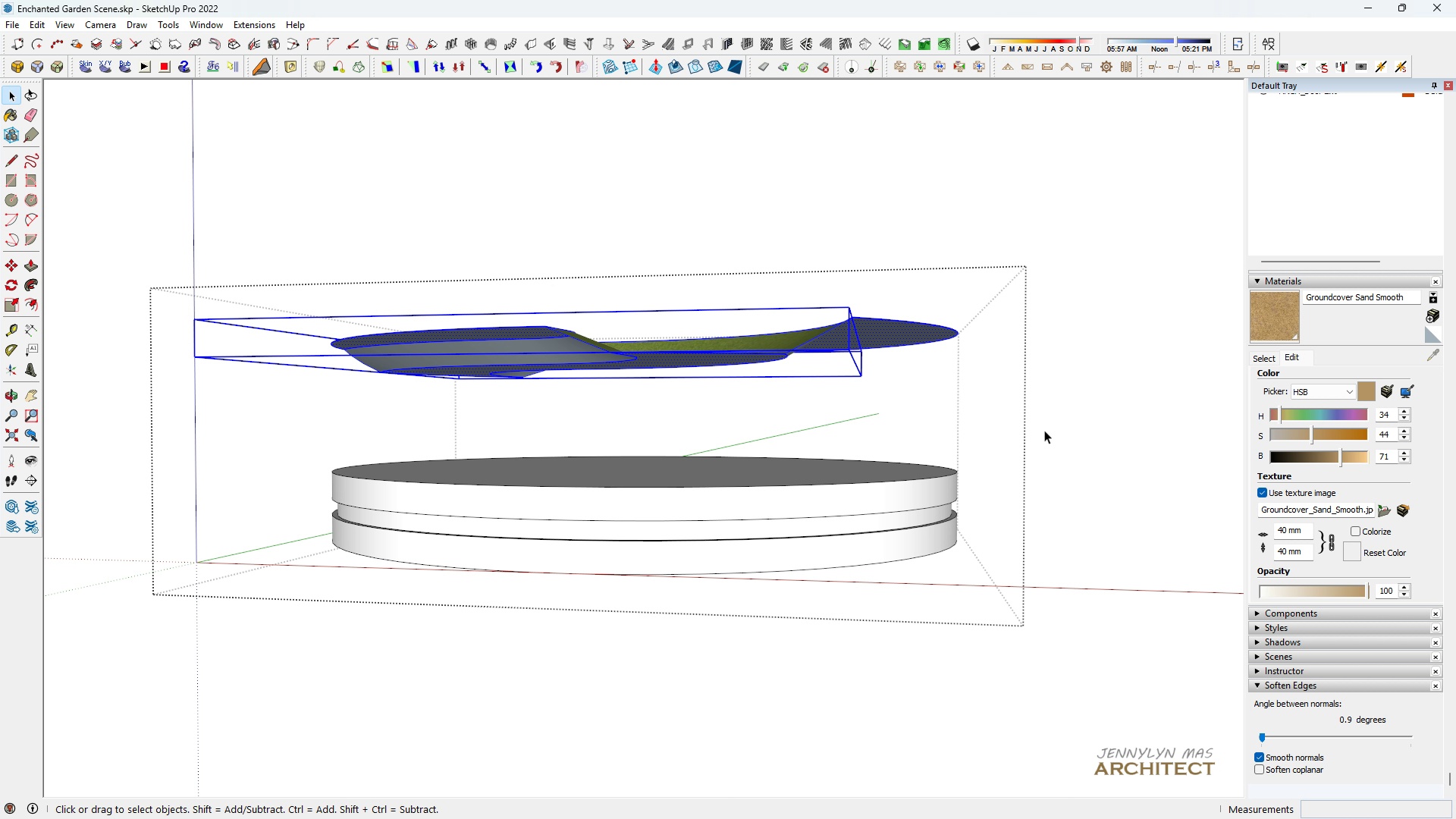 
left_click_drag(start_coordinate=[1040, 434], to_coordinate=[137, 186])
 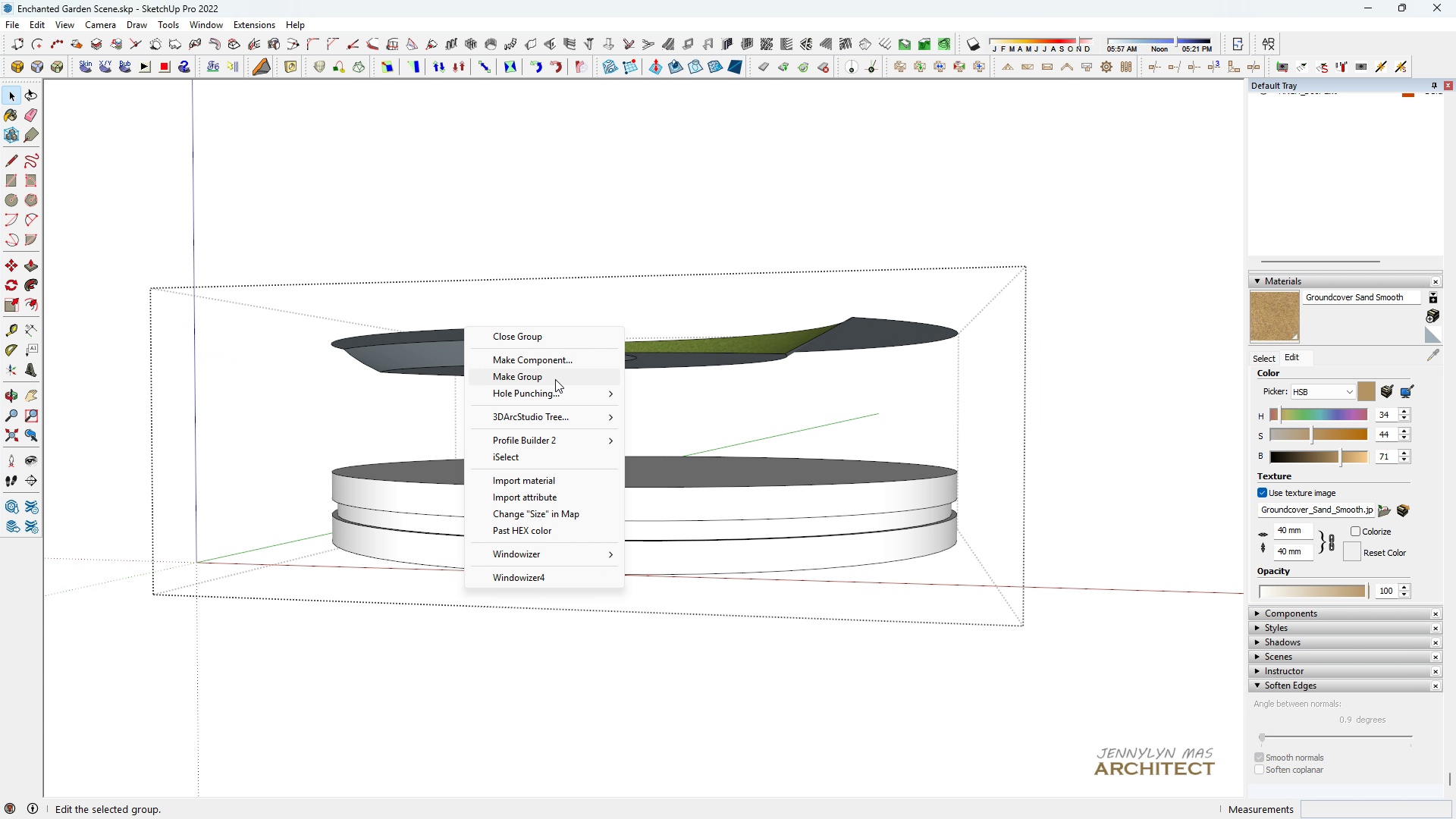 
left_click([555, 378])
 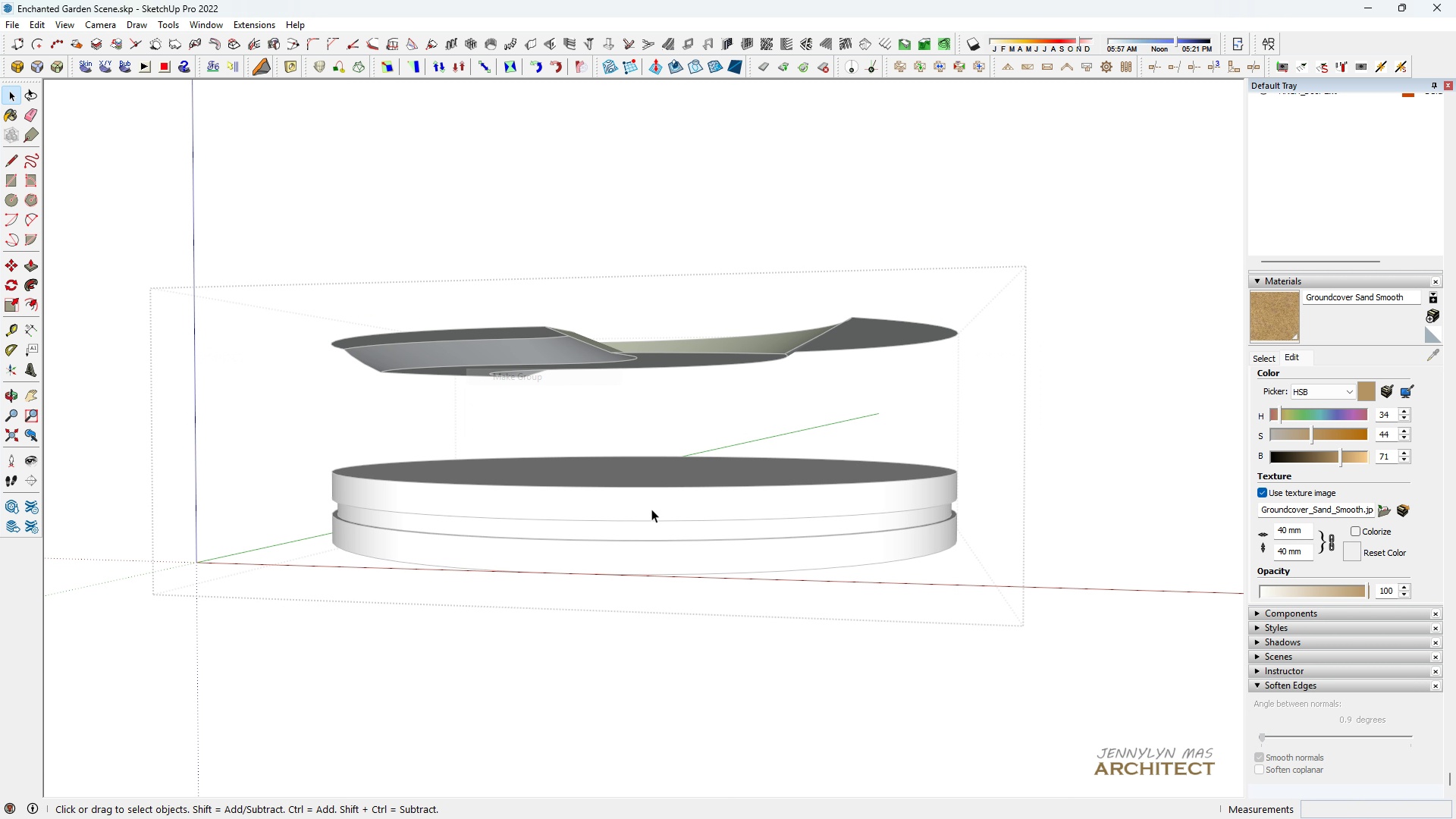 
scroll: coordinate [651, 509], scroll_direction: up, amount: 1.0
 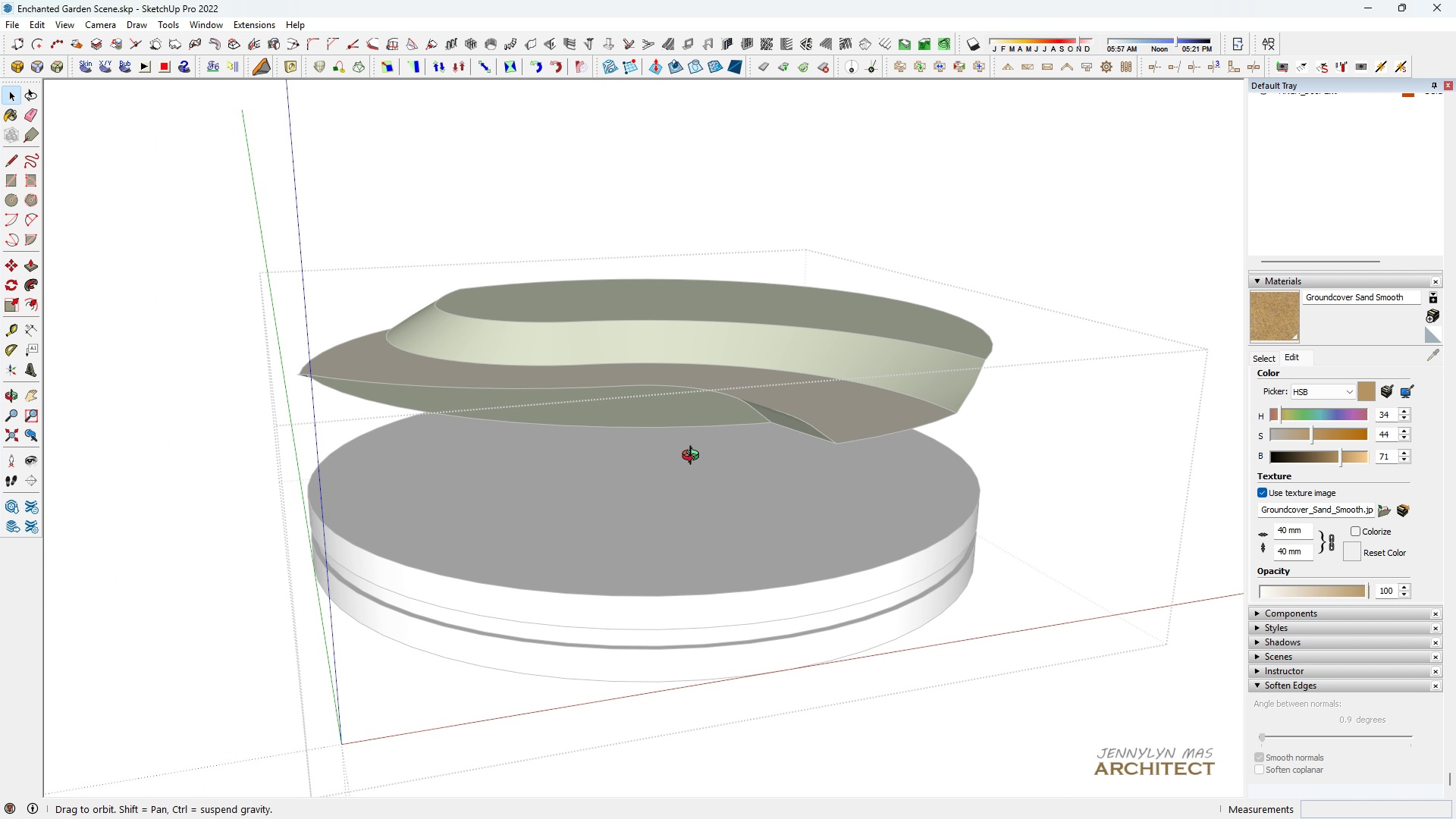 
key(Space)
 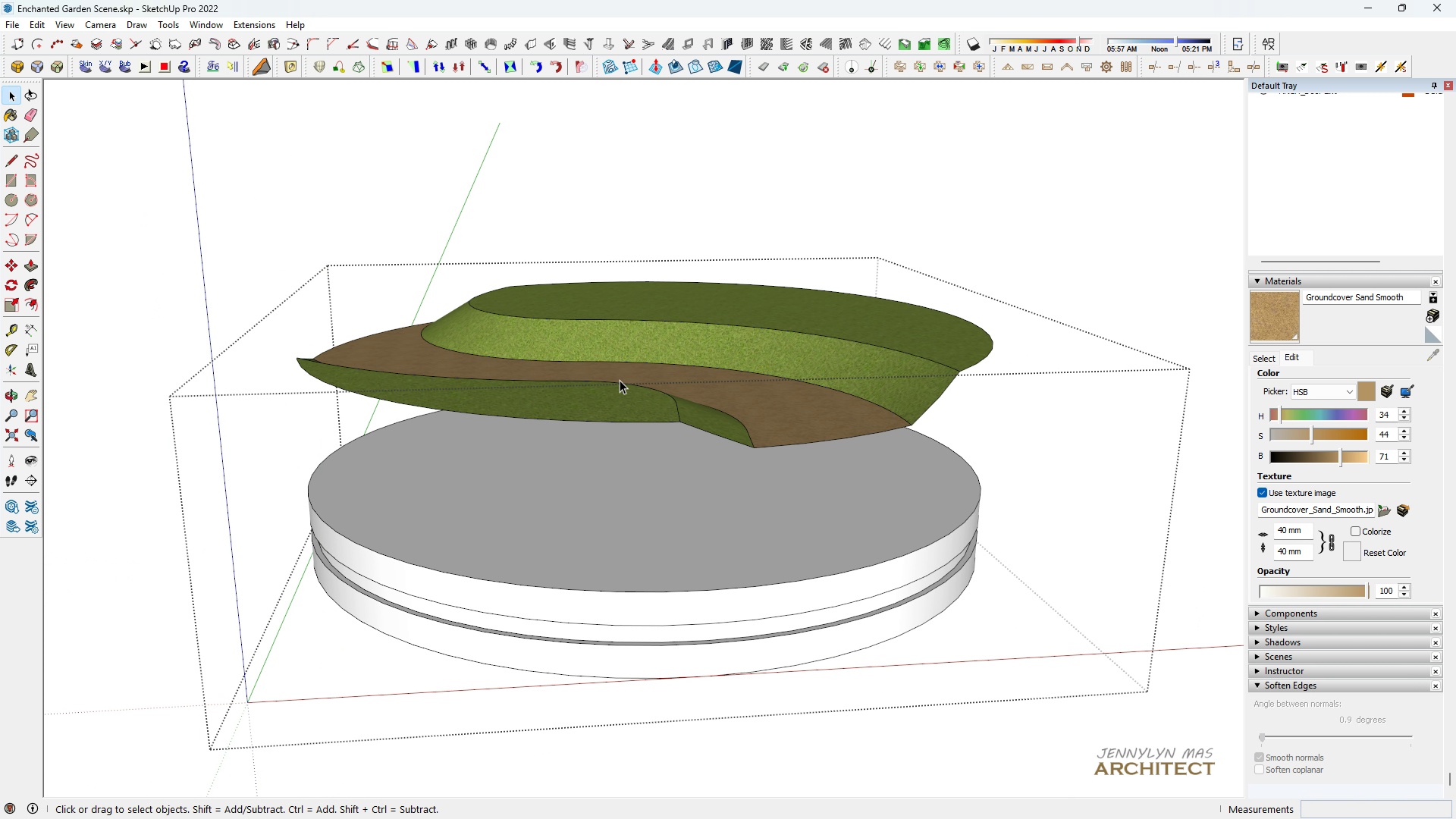 
key(Escape)
 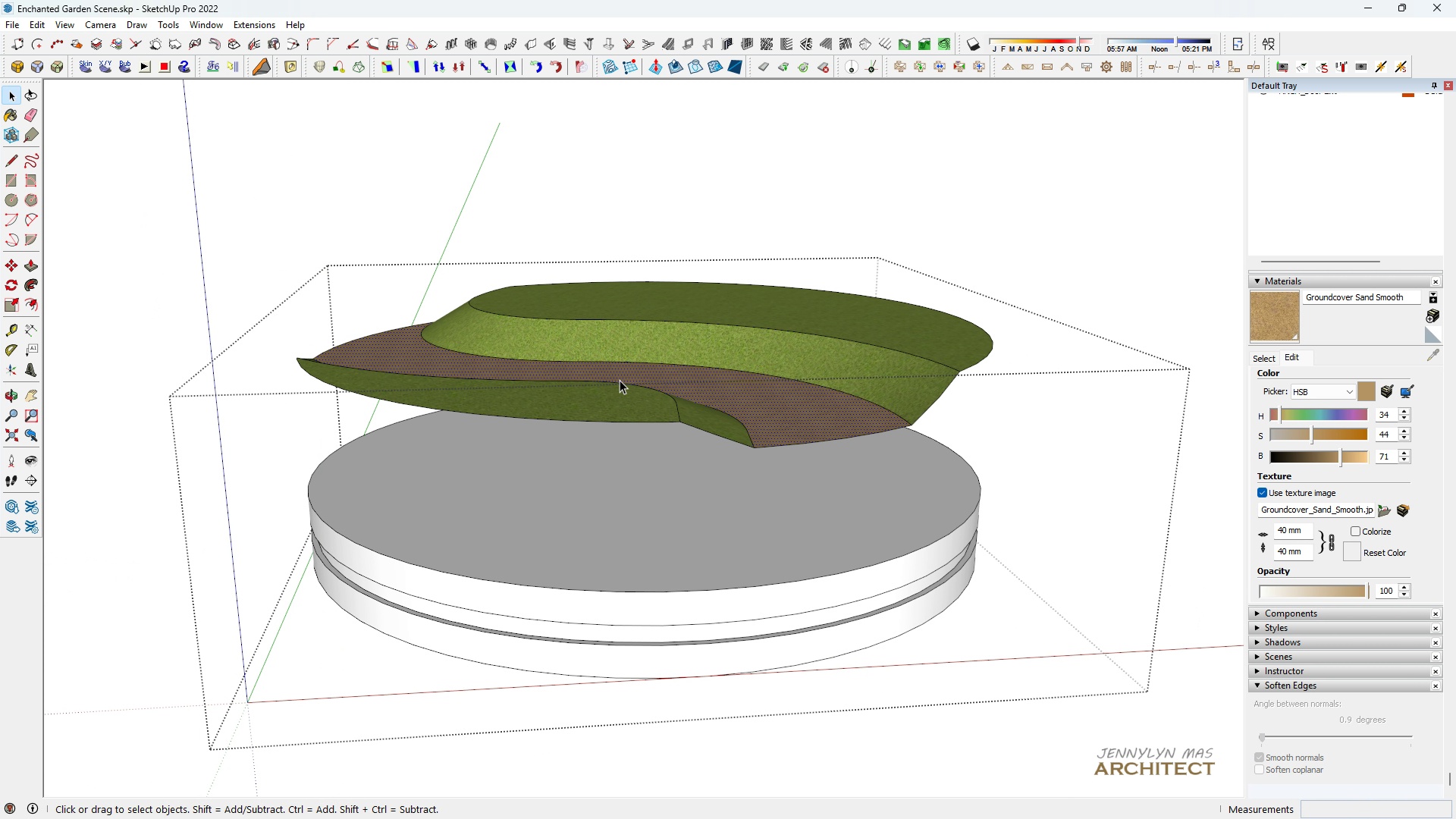 
left_click([620, 380])
 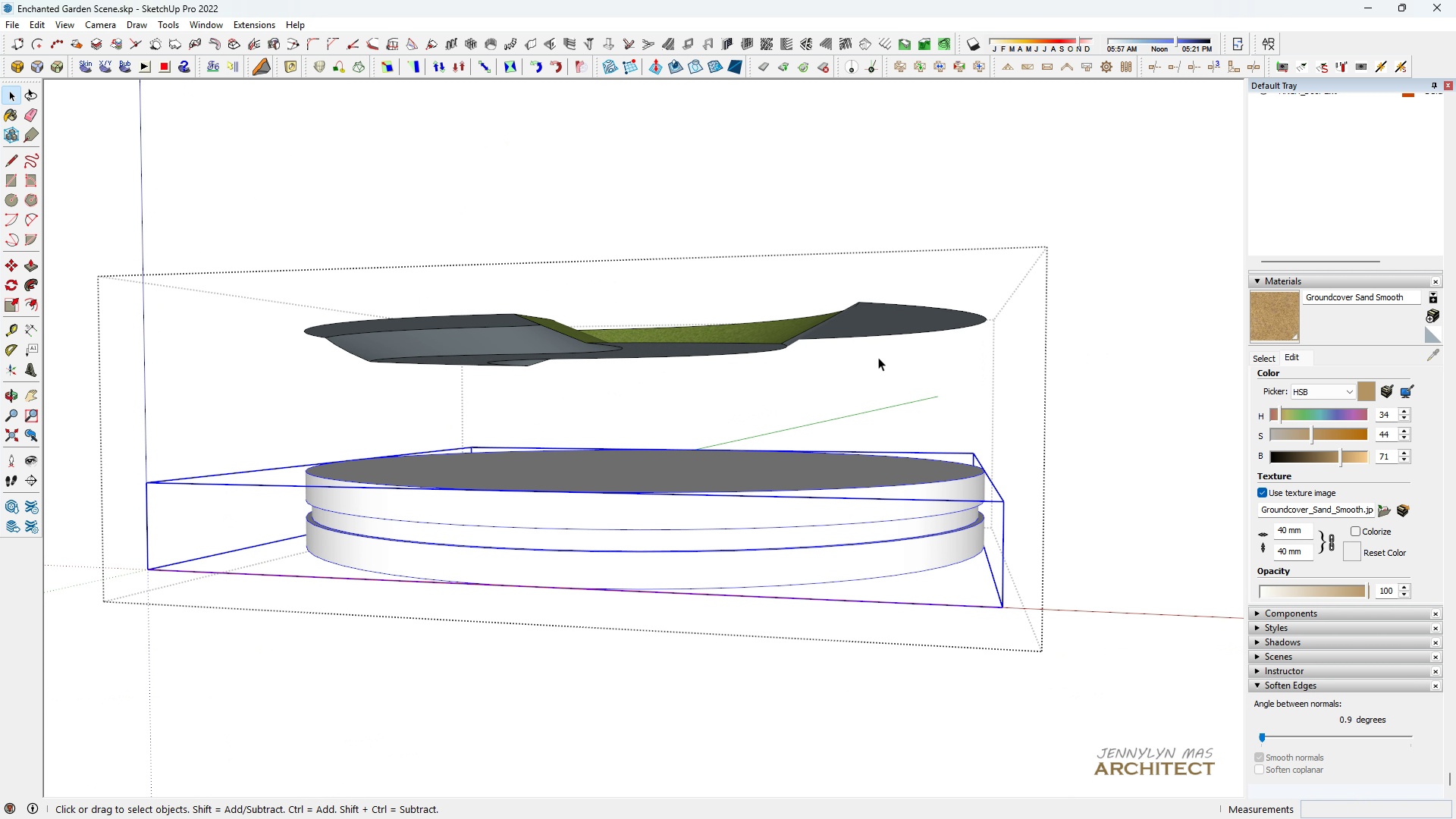 
left_click_drag(start_coordinate=[1049, 386], to_coordinate=[20, 152])
 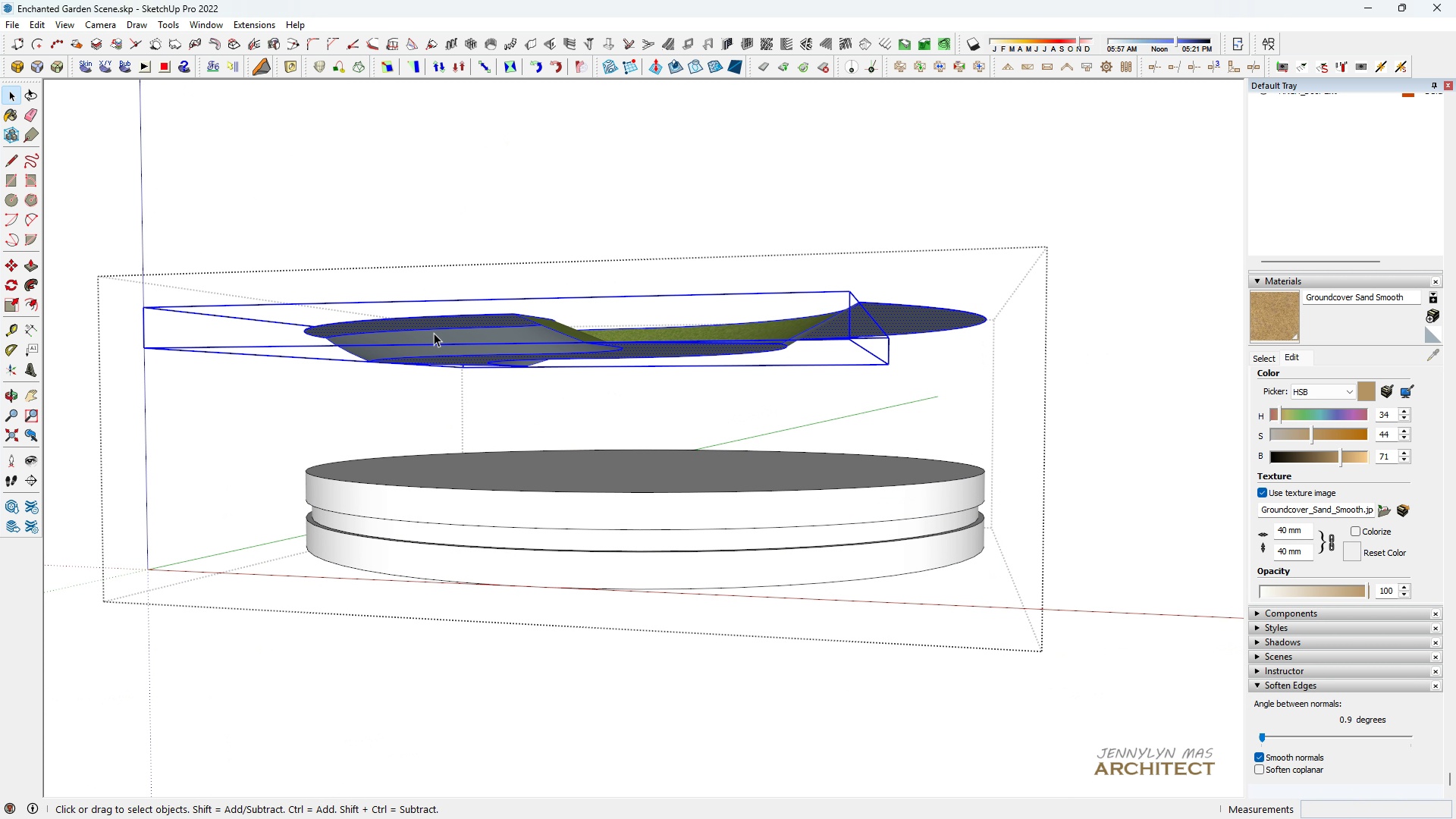 
right_click([434, 333])
 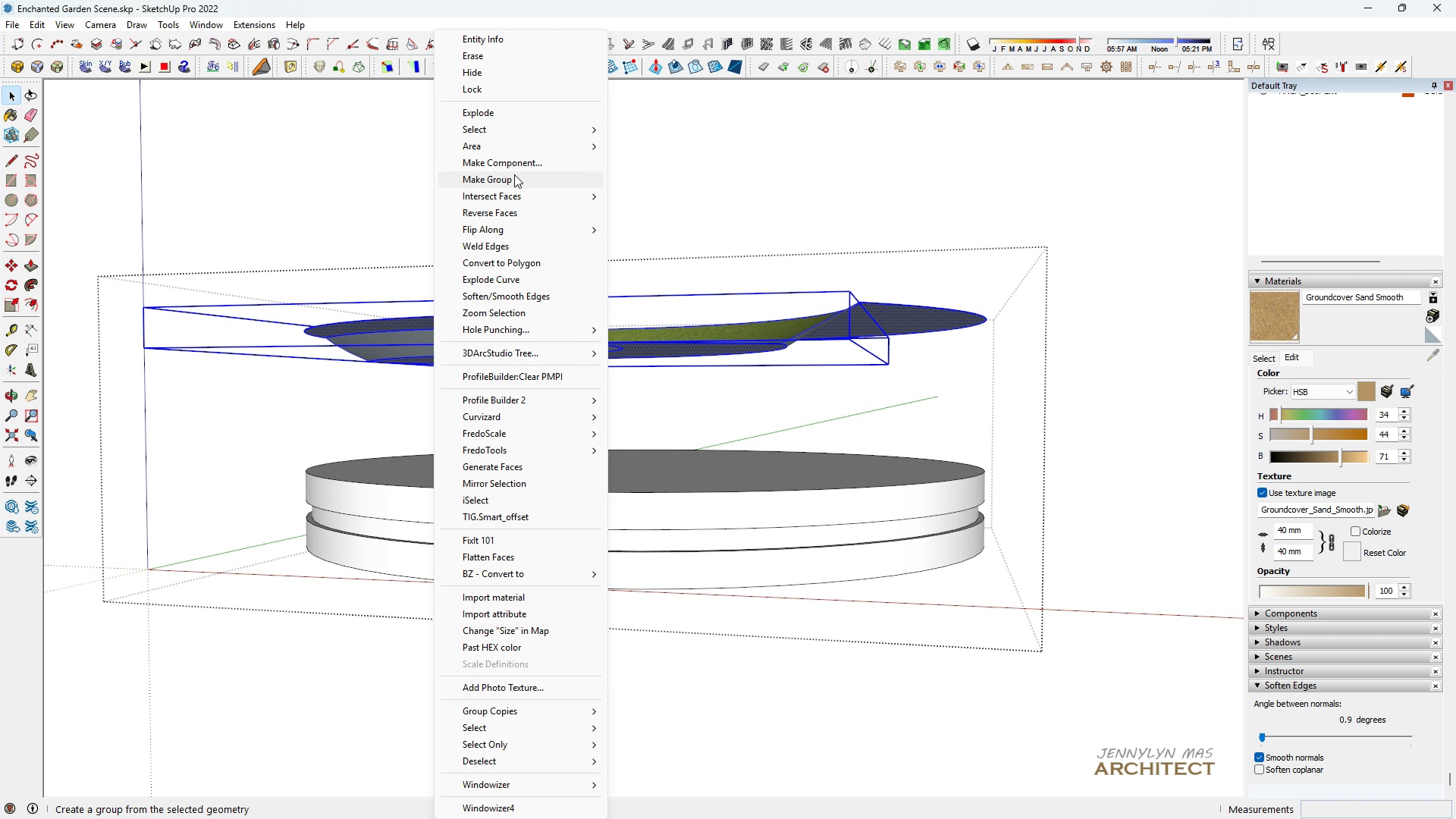 
left_click([514, 174])
 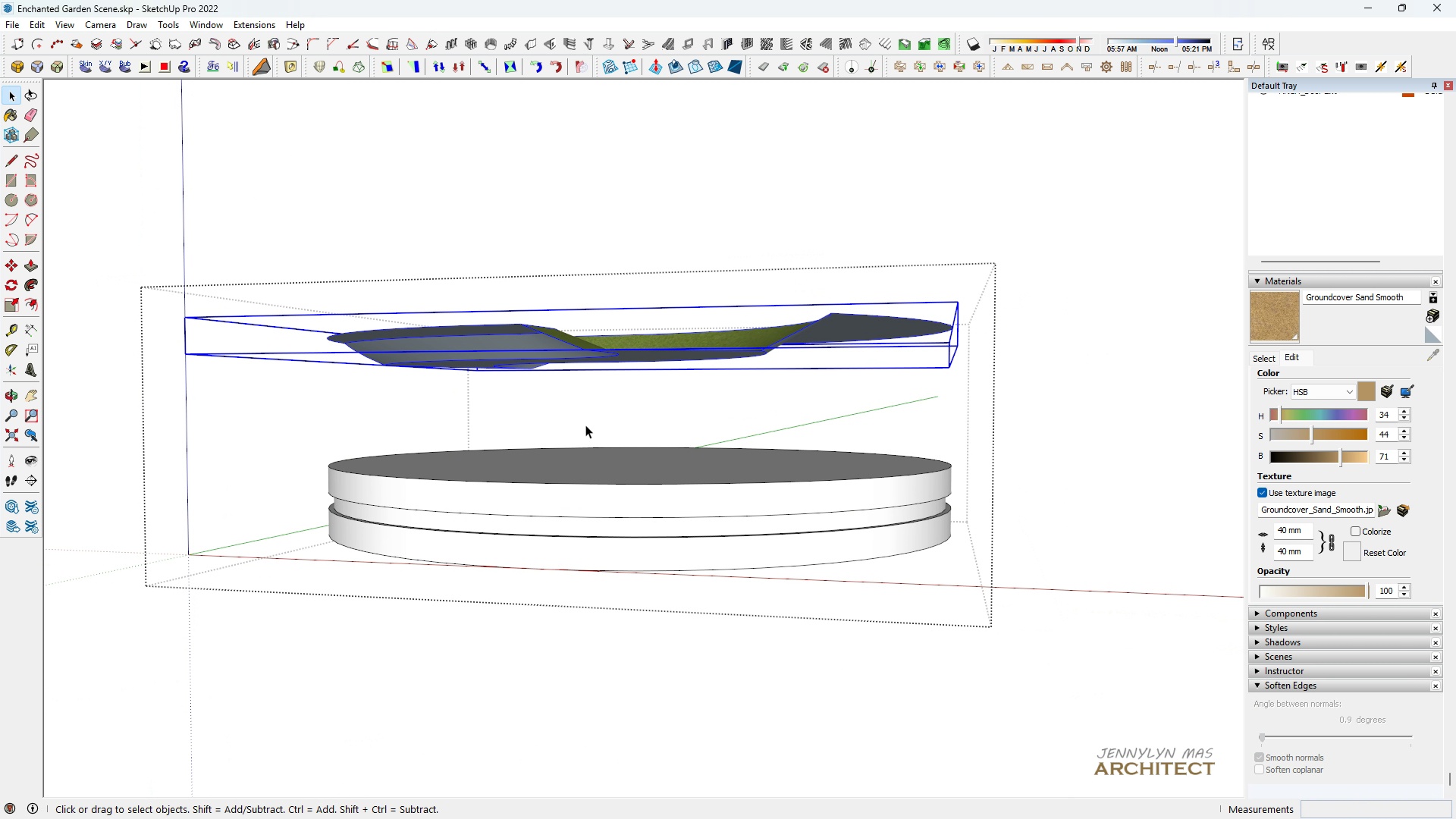 
scroll: coordinate [590, 432], scroll_direction: down, amount: 3.0
 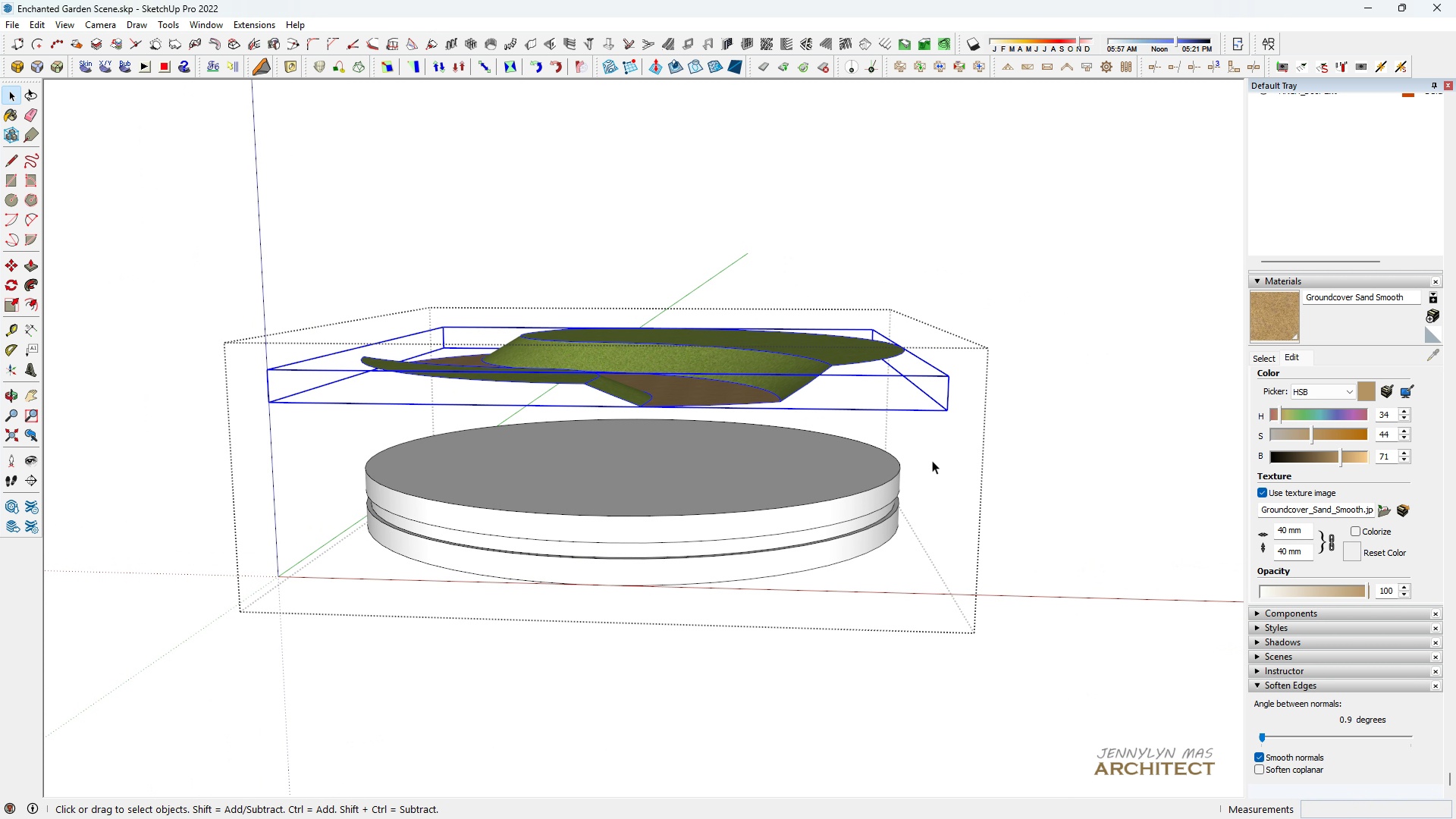 
scroll: coordinate [880, 425], scroll_direction: up, amount: 3.0
 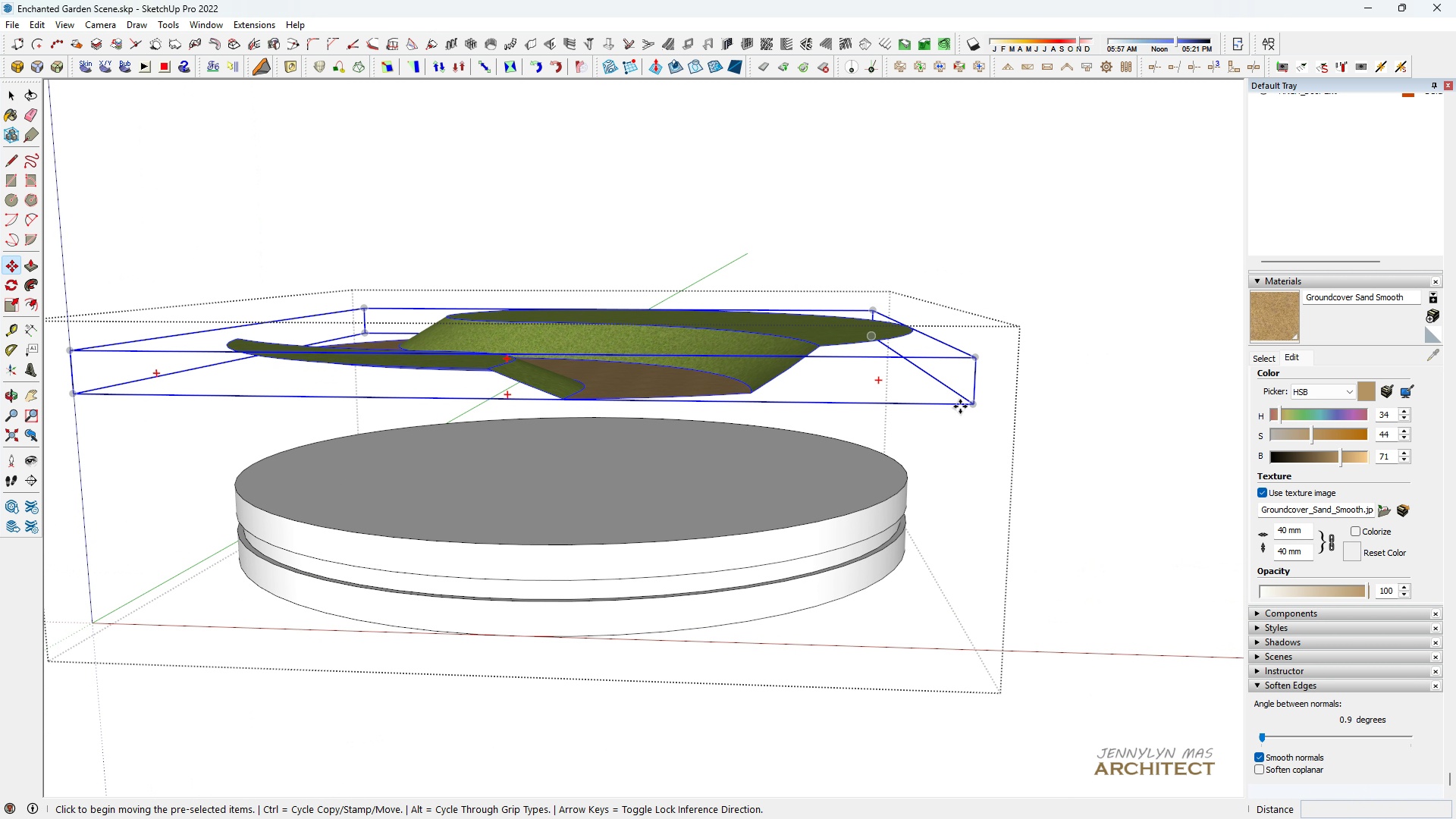 
key(H)
 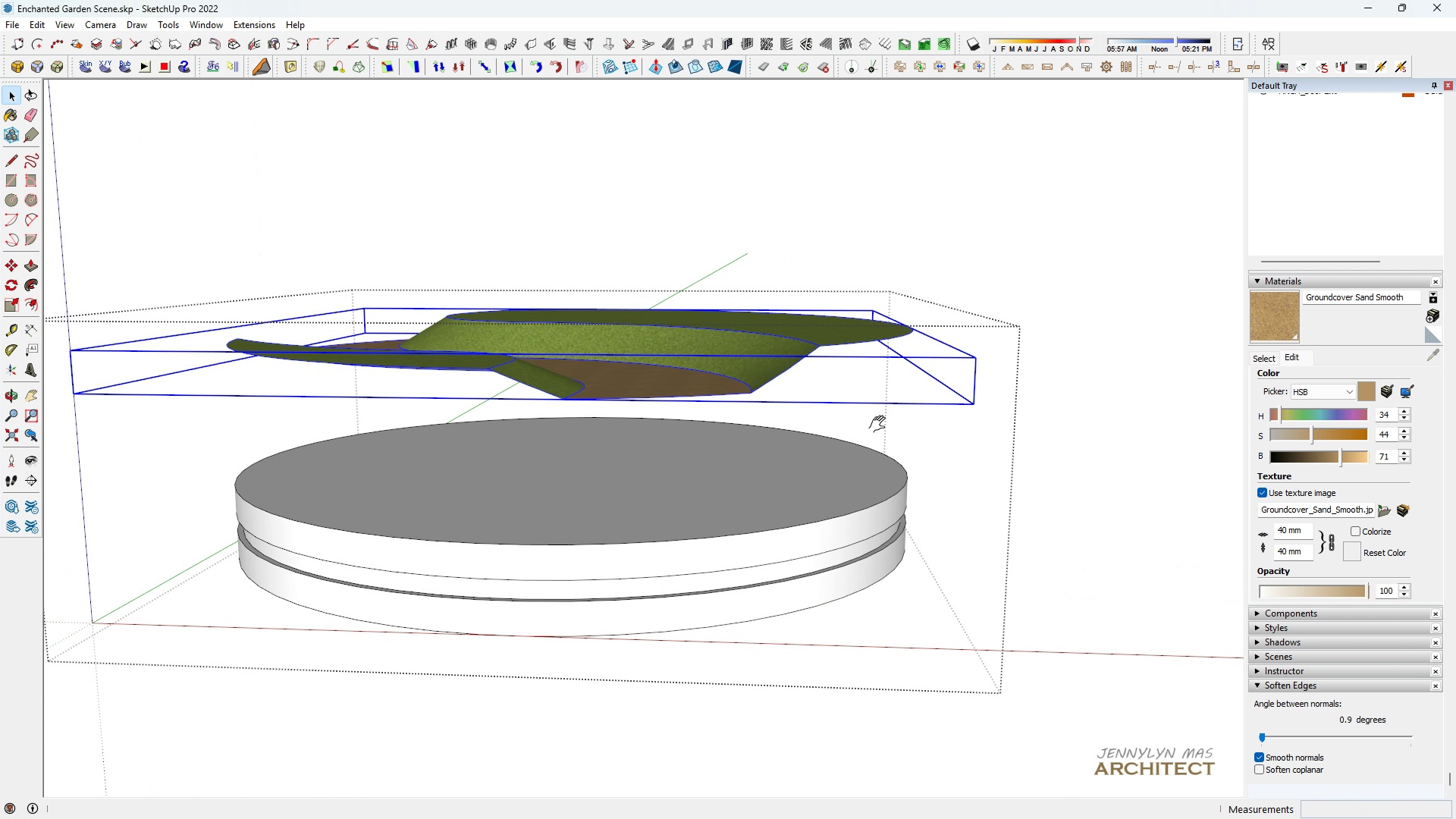 
key(Space)
 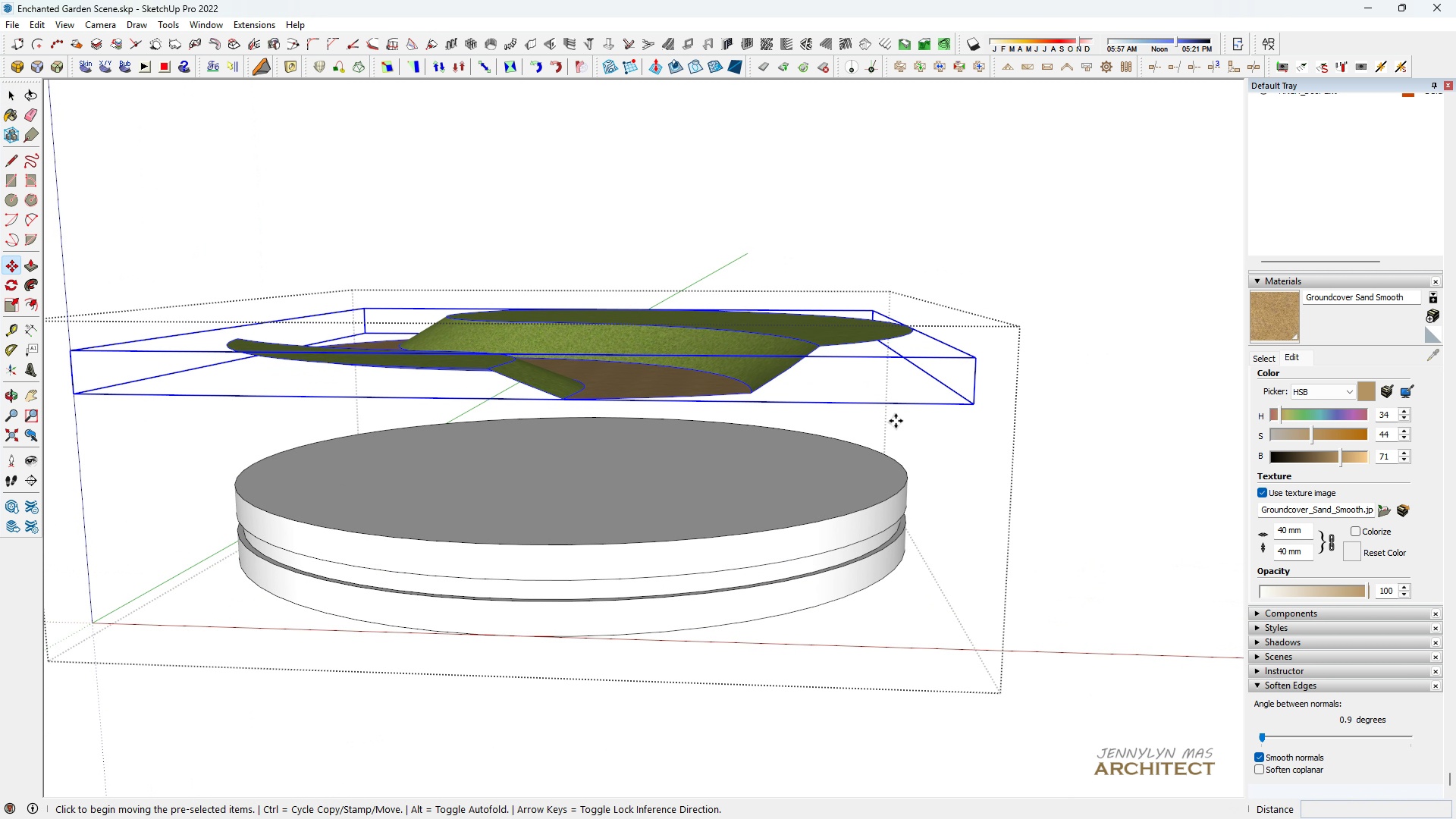 
key(M)
 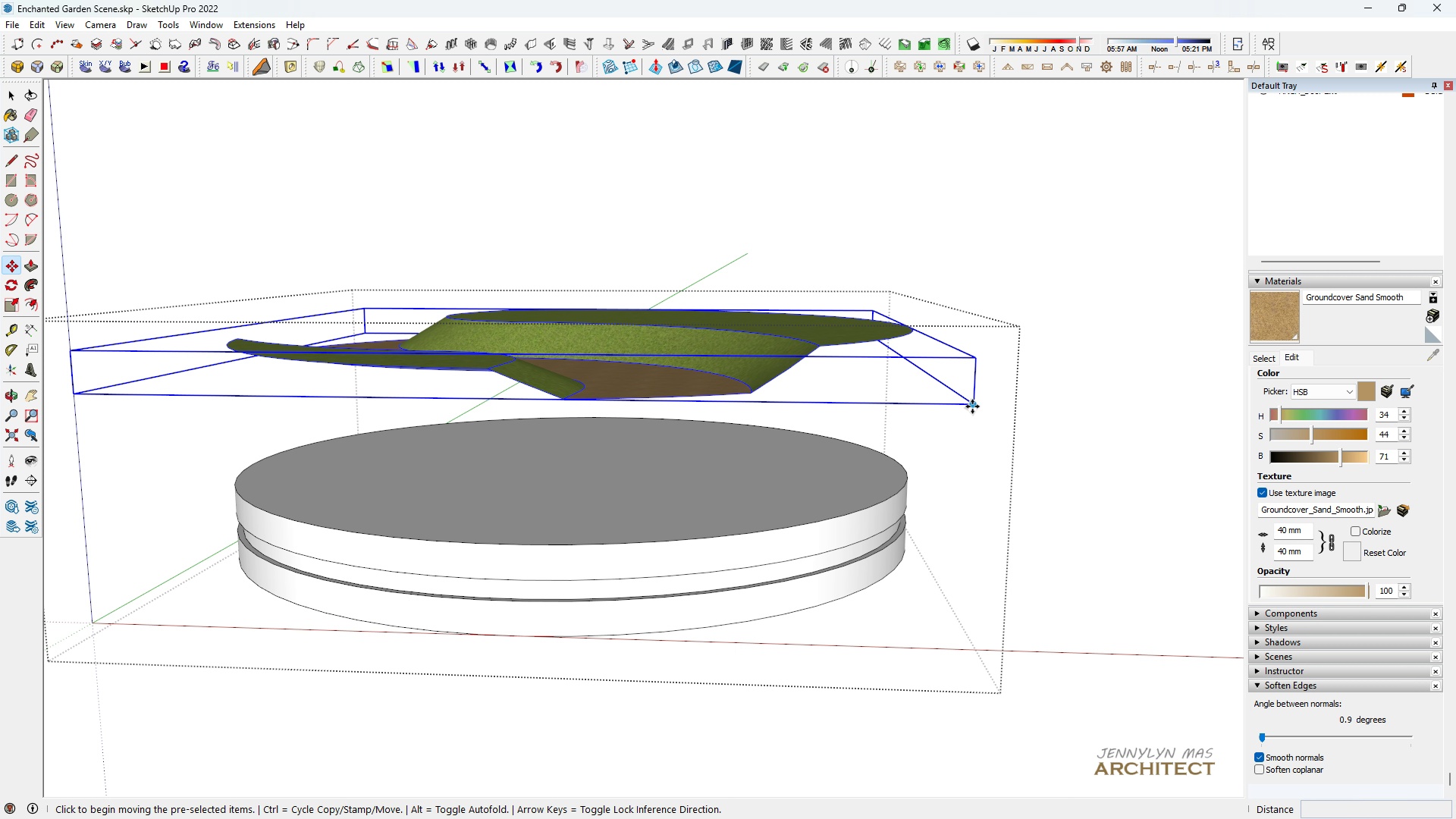 
left_click([972, 406])
 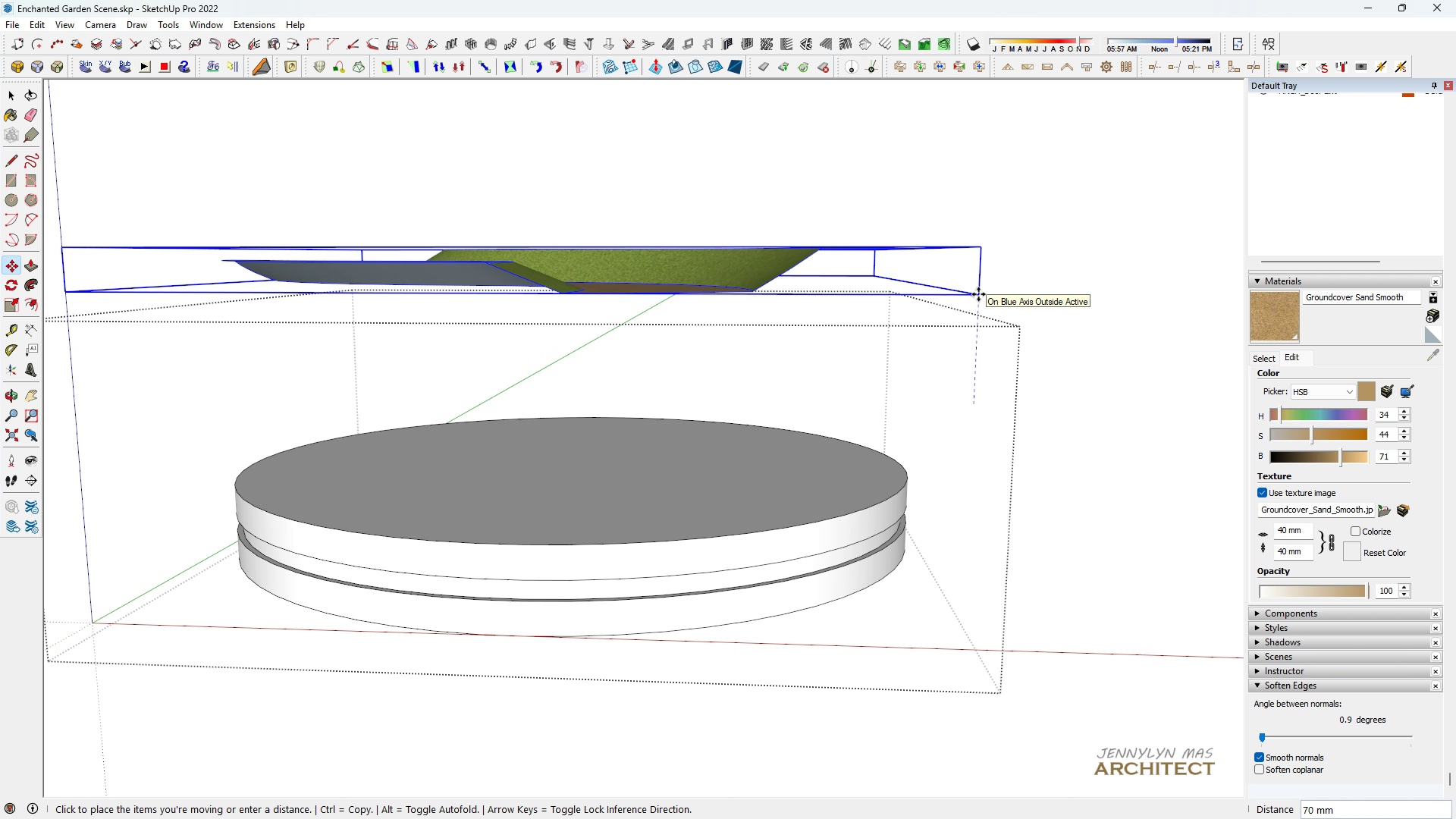 
hold_key(key=ShiftLeft, duration=1.46)
 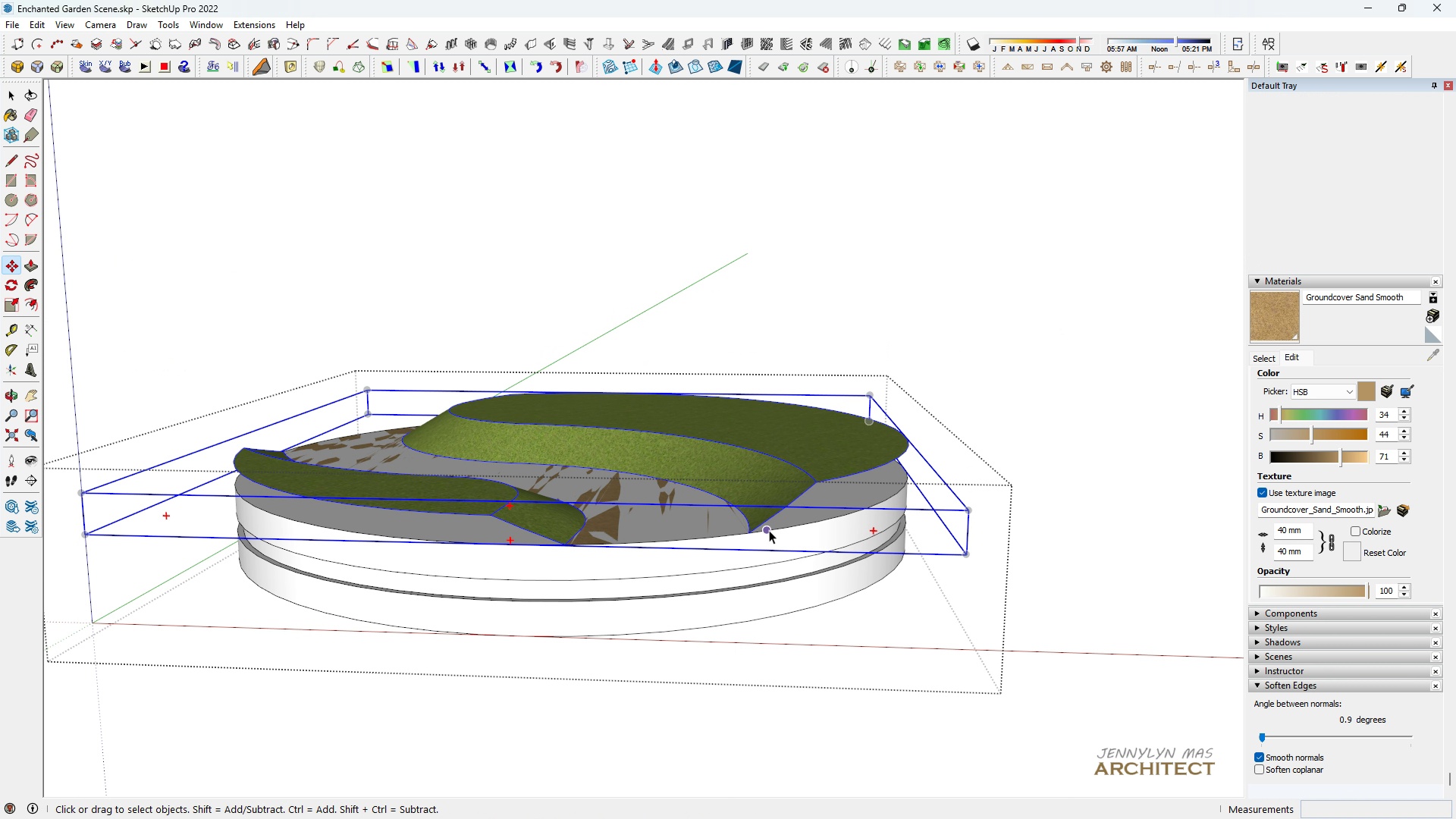 
key(Space)
 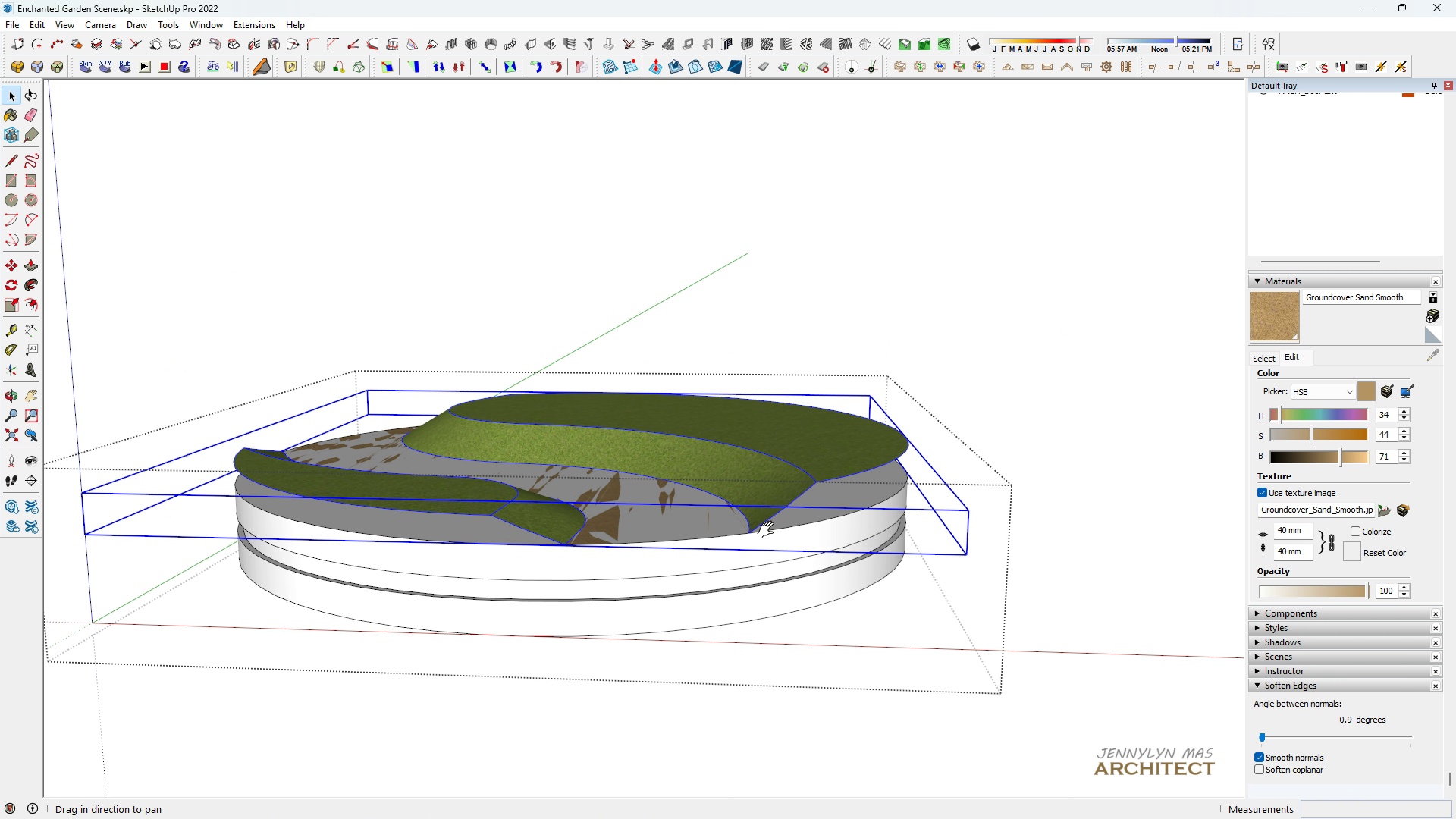 
key(H)
 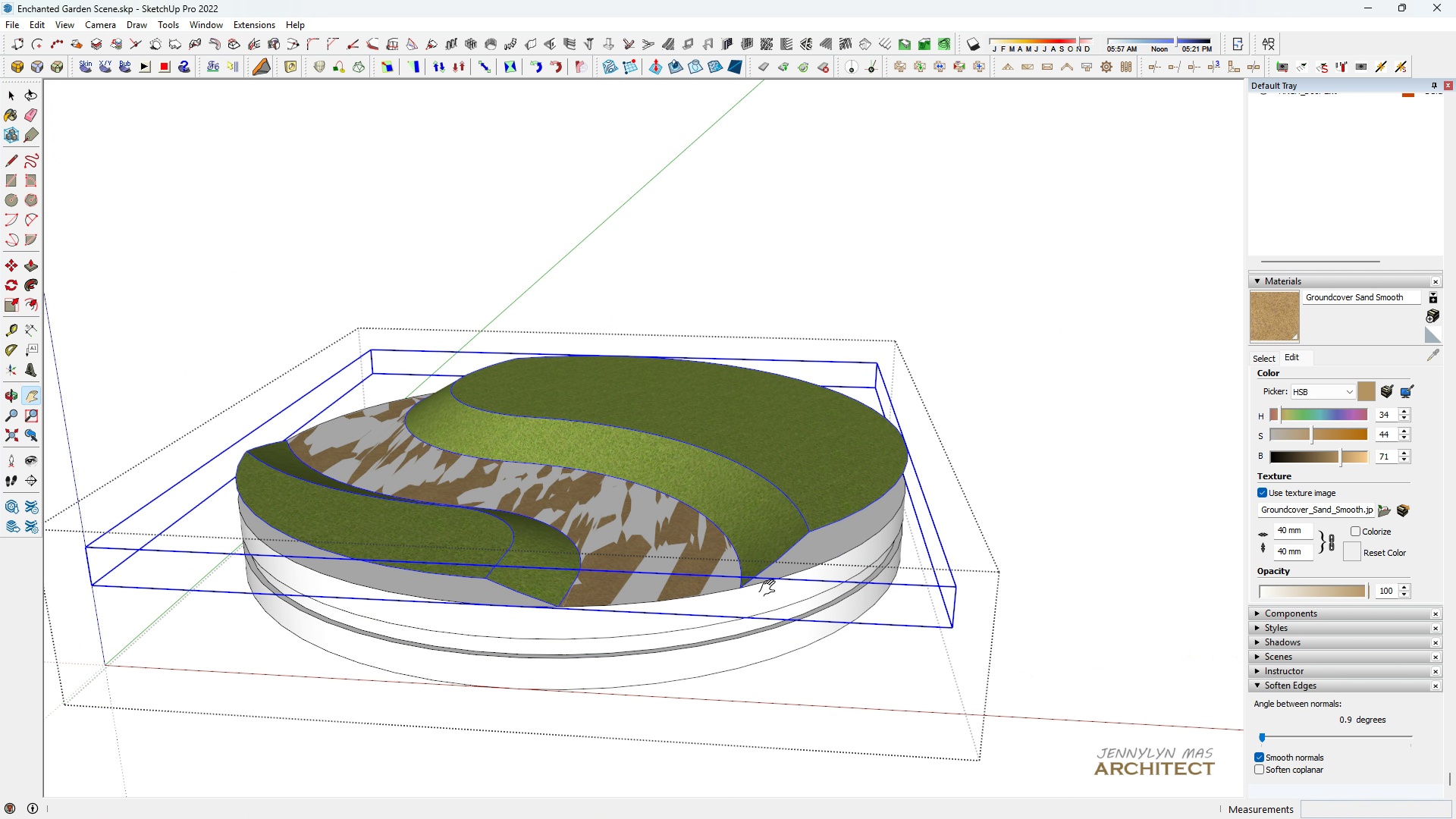 
key(Space)
 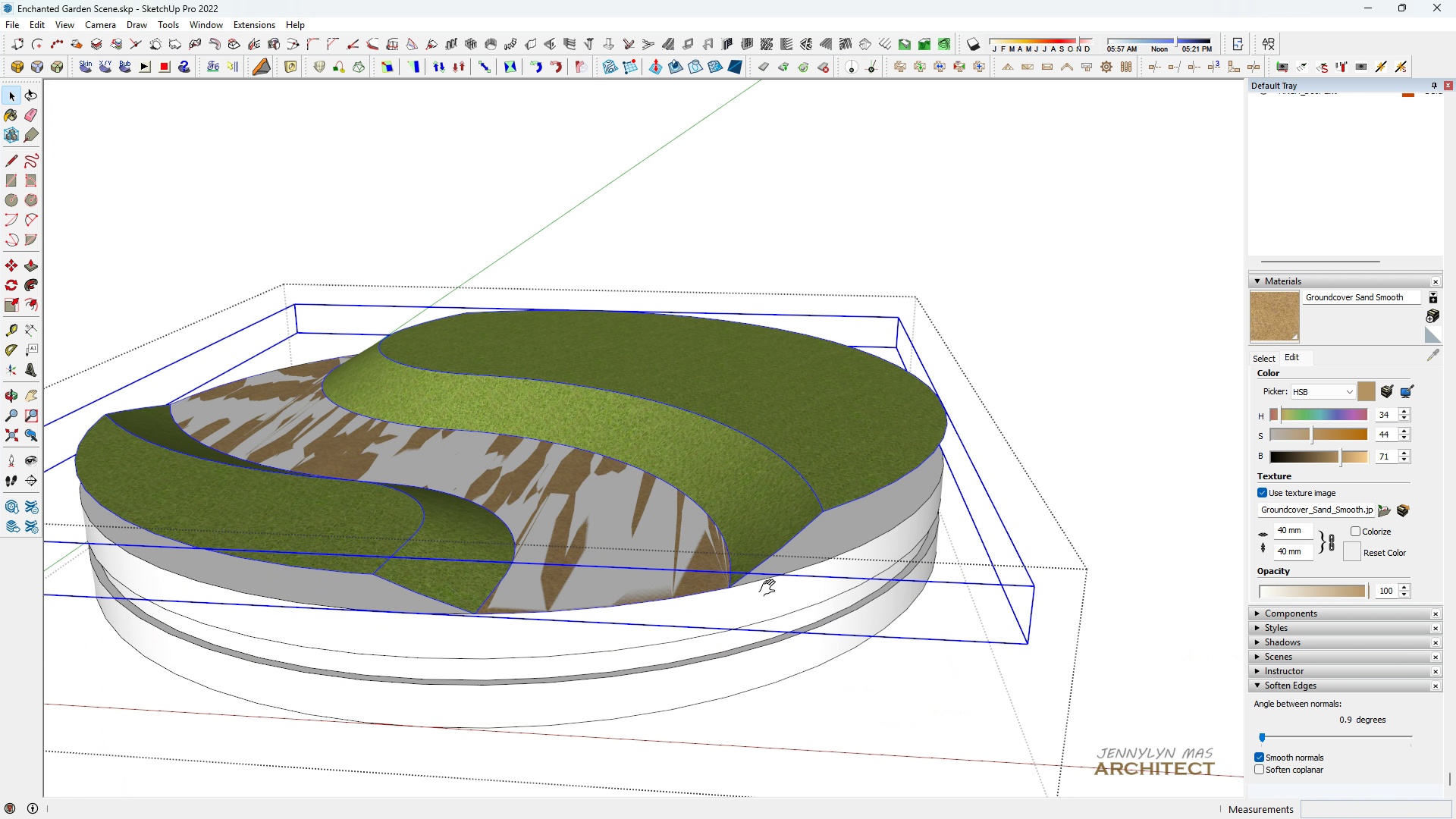 
scroll: coordinate [803, 563], scroll_direction: up, amount: 7.0
 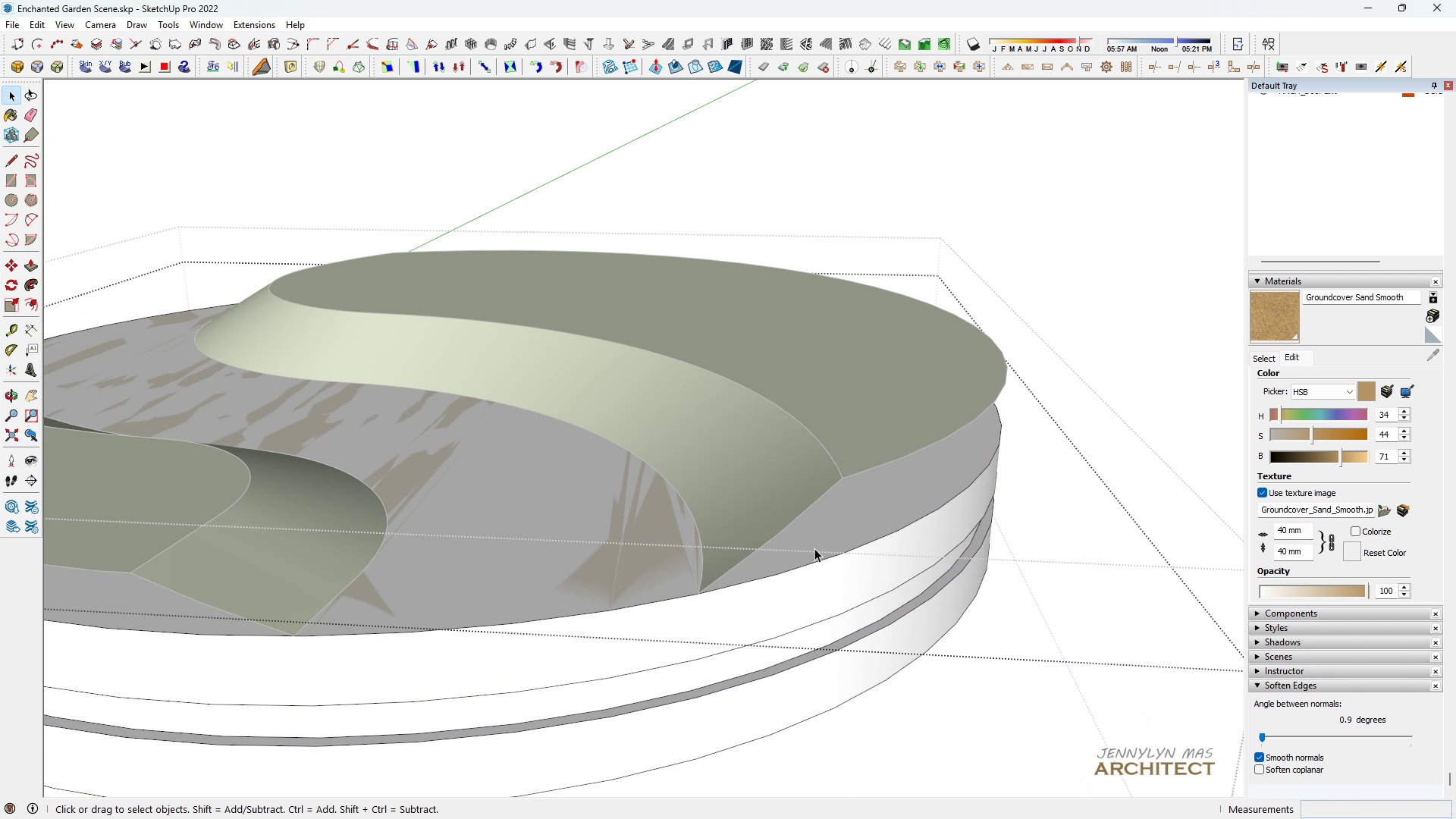 
double_click([814, 548])
 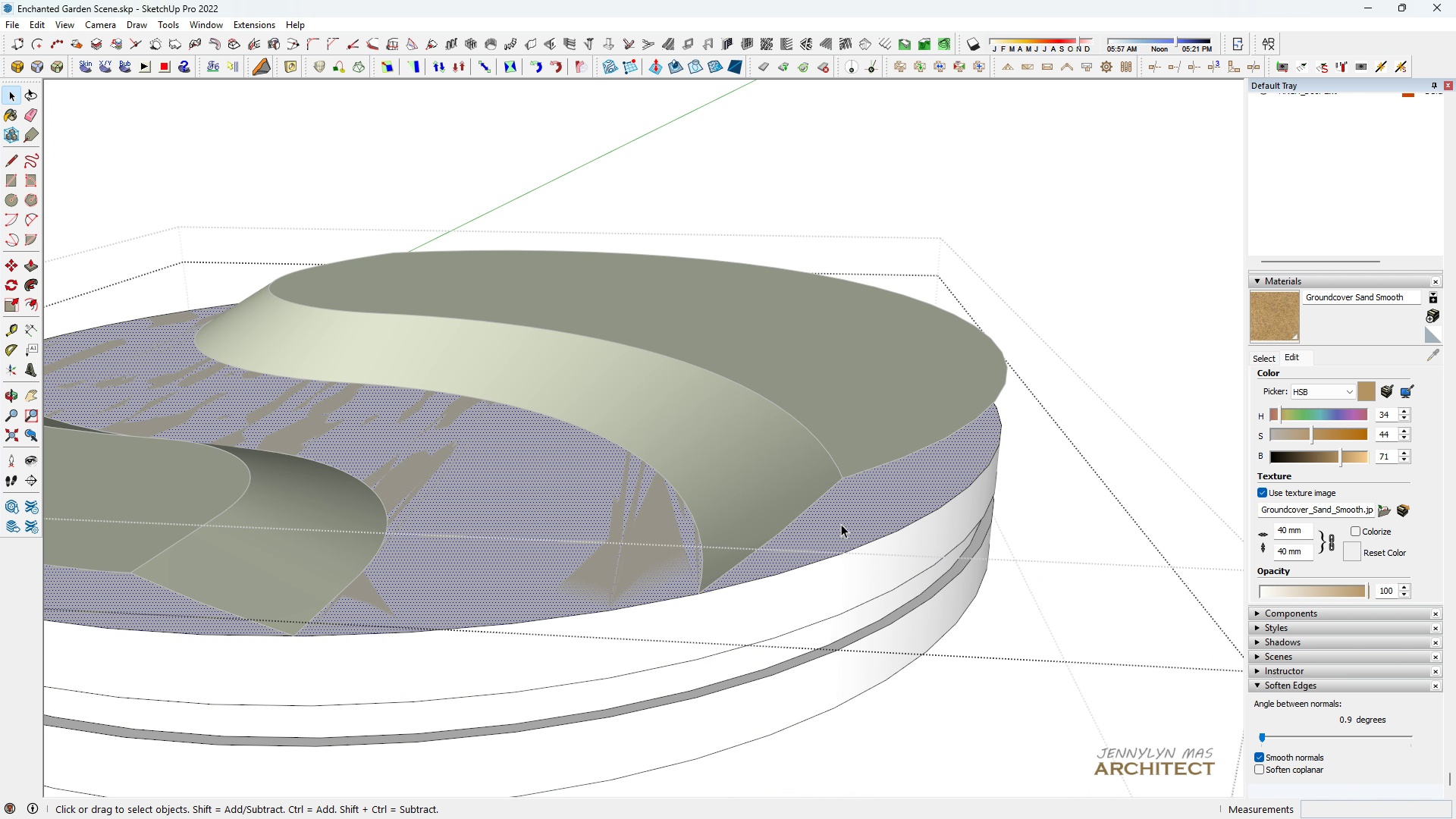 
triple_click([841, 524])
 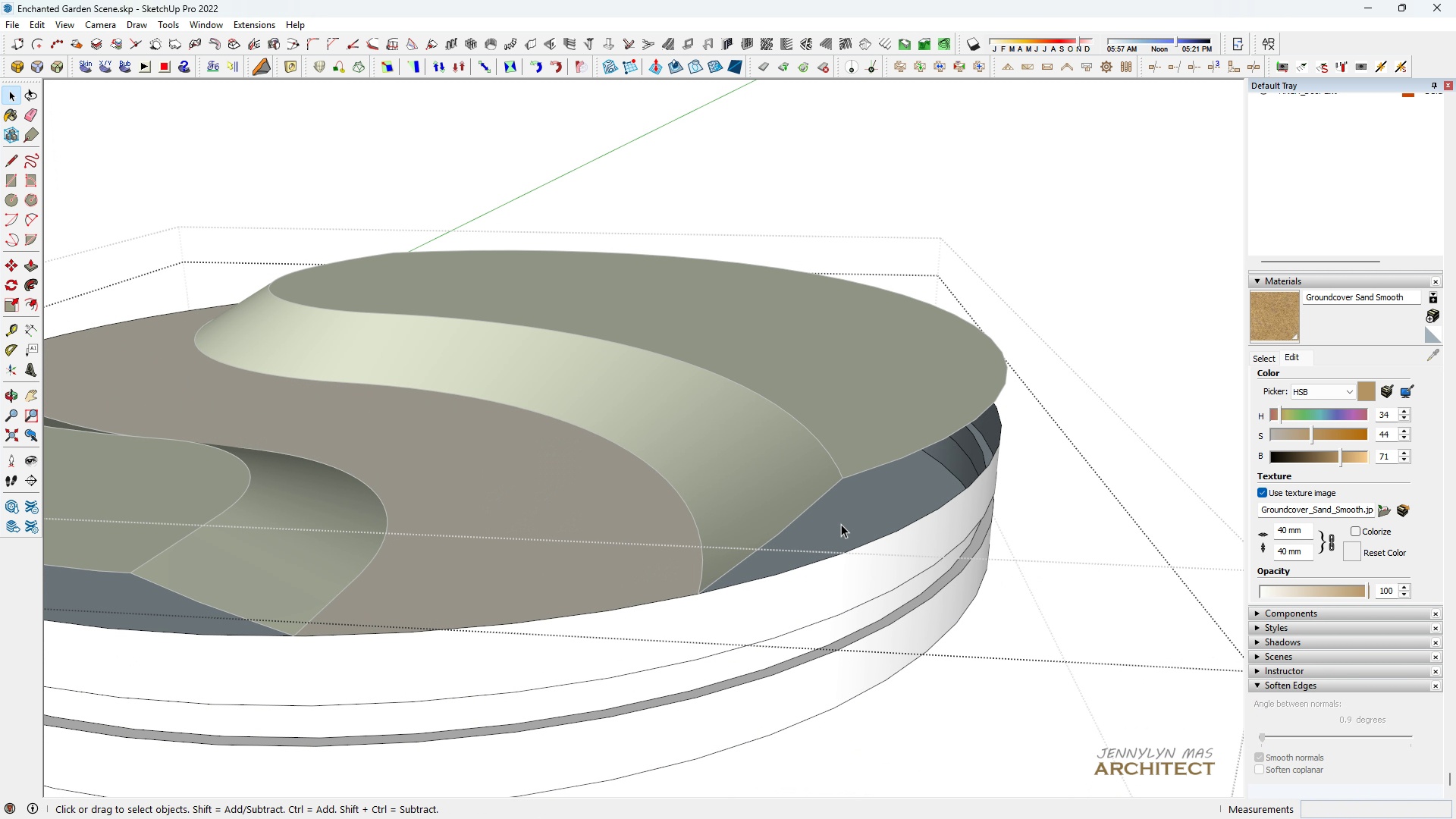 
key(Delete)
 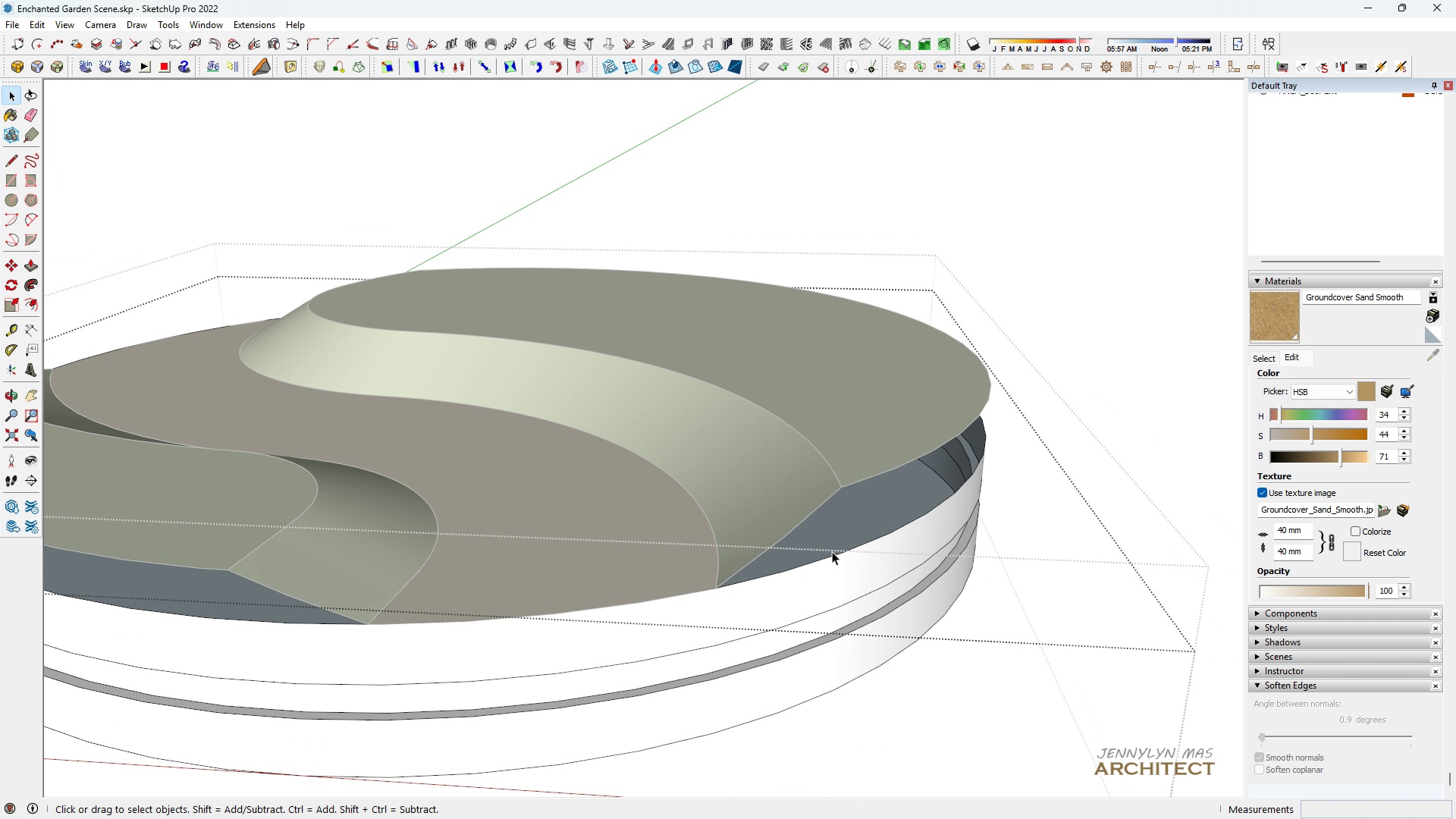 
scroll: coordinate [831, 559], scroll_direction: down, amount: 5.0
 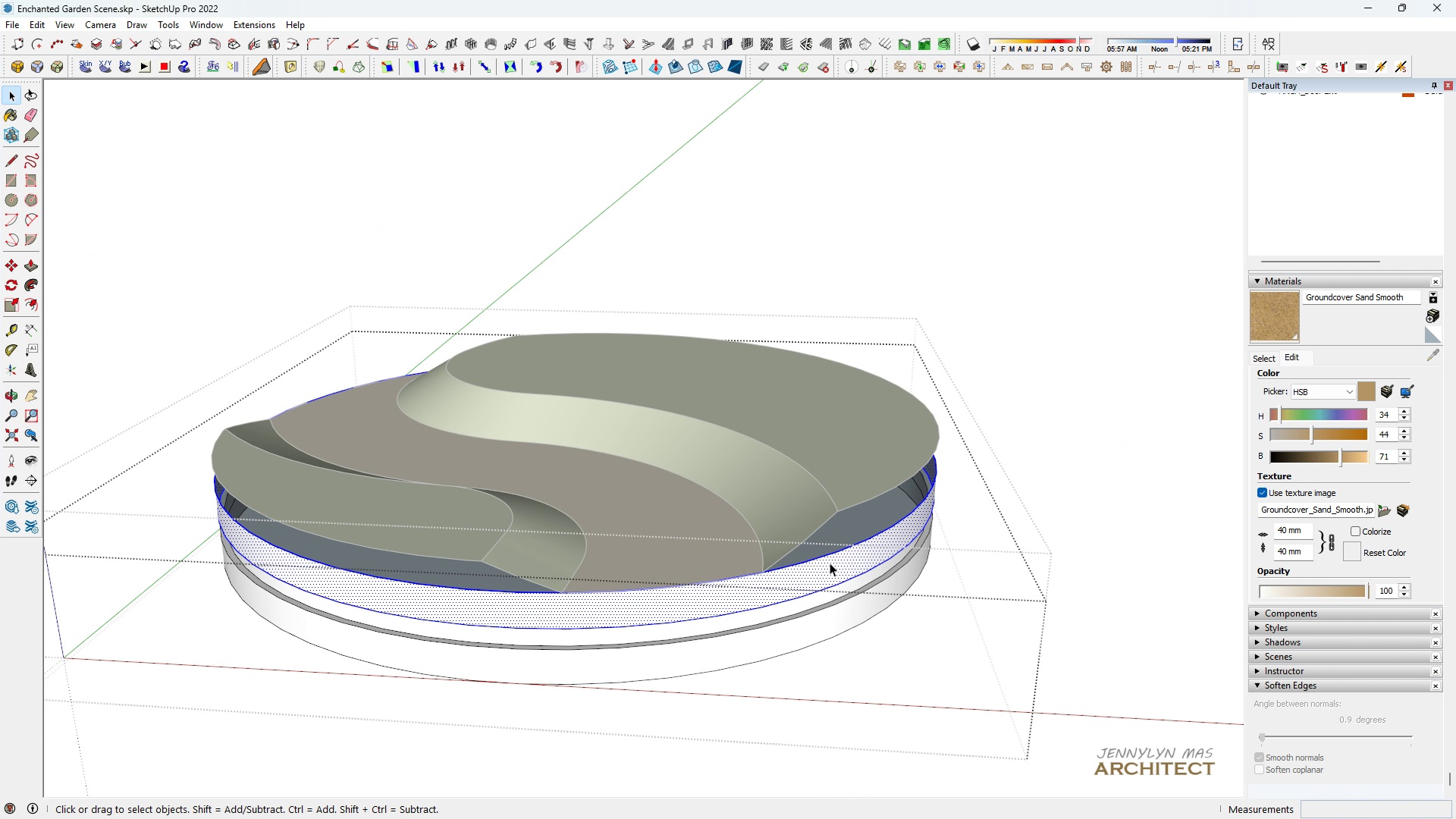 
key(Space)
 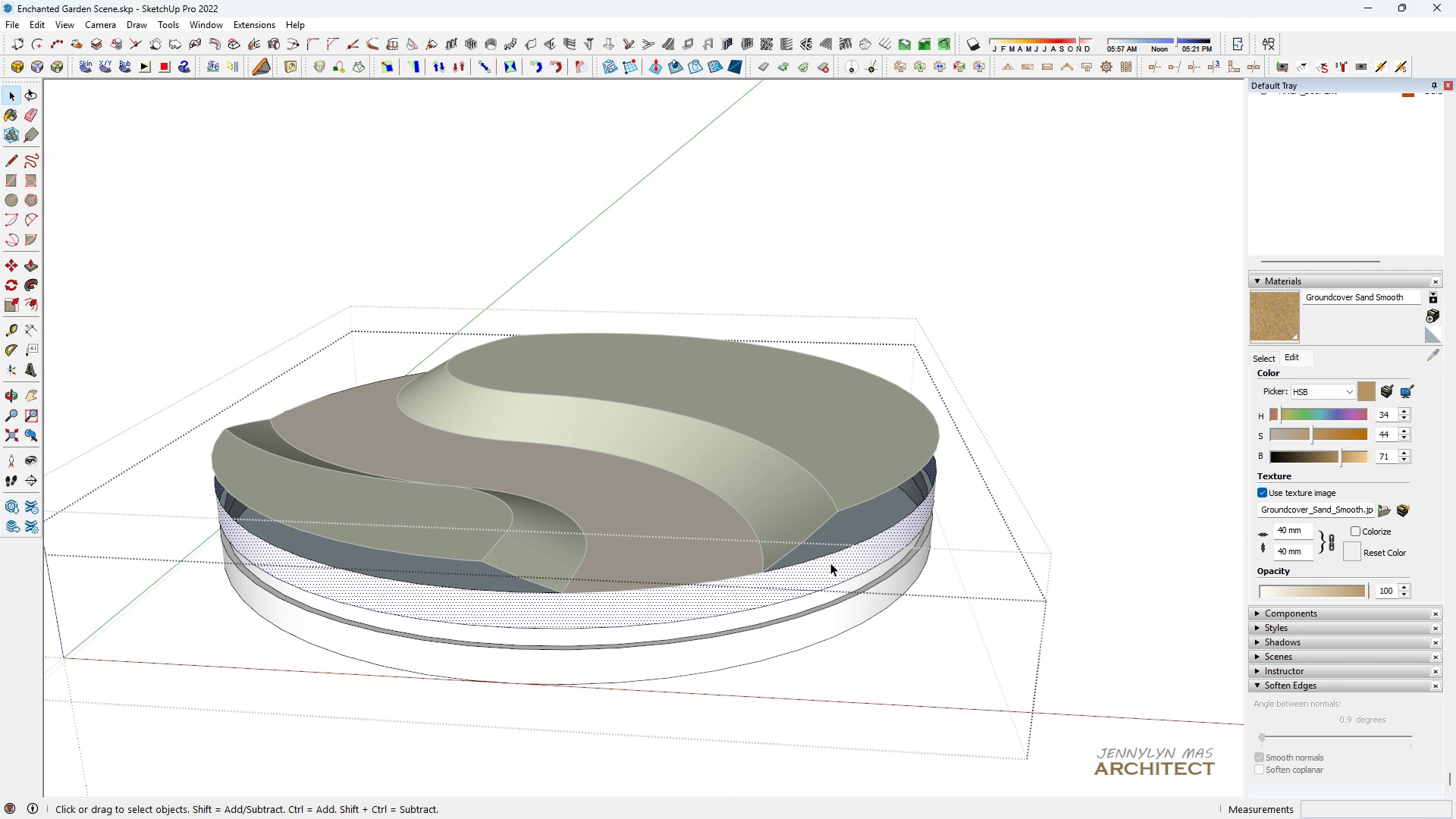 
left_click([830, 563])
 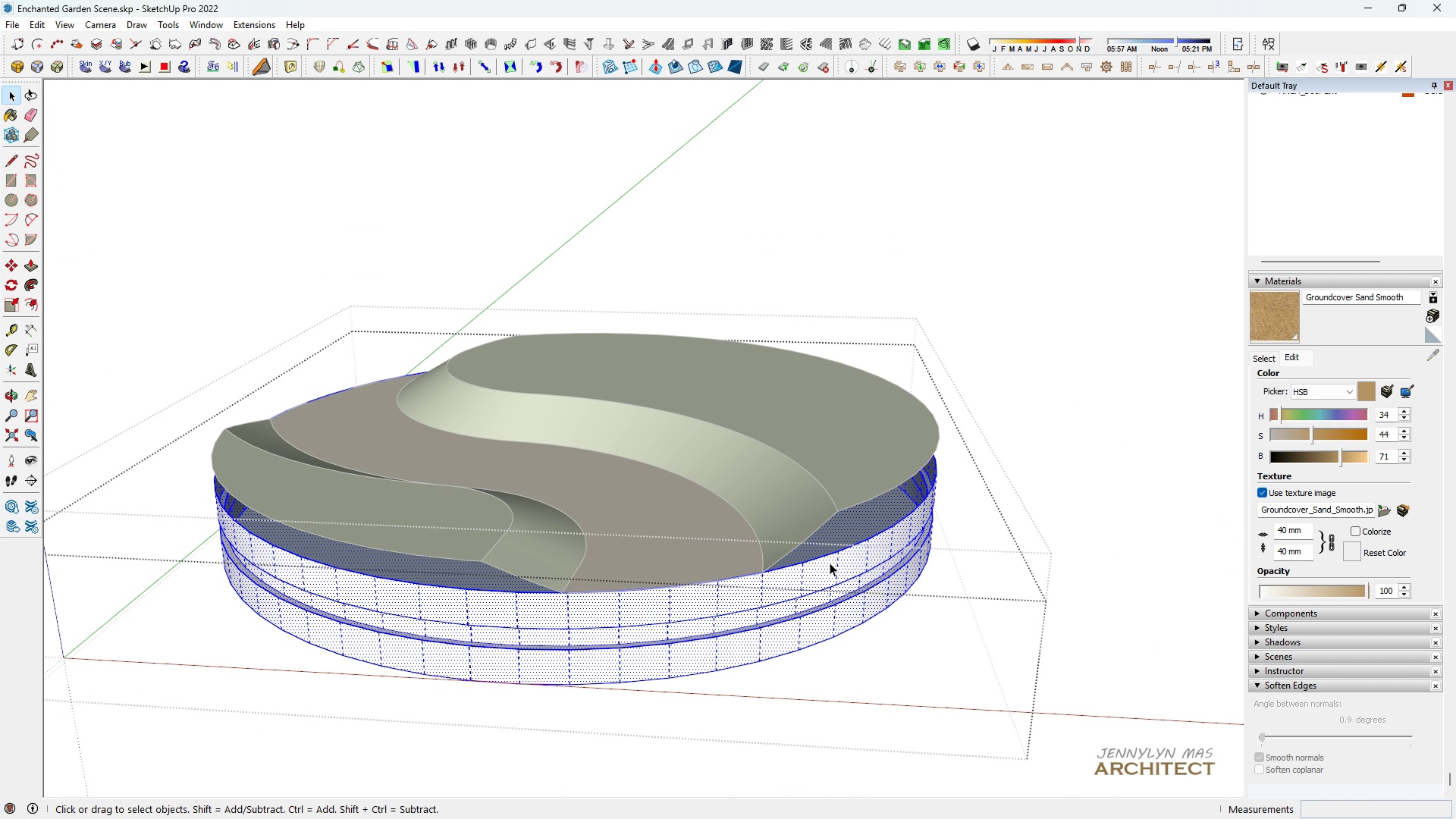 
triple_click([830, 563])
 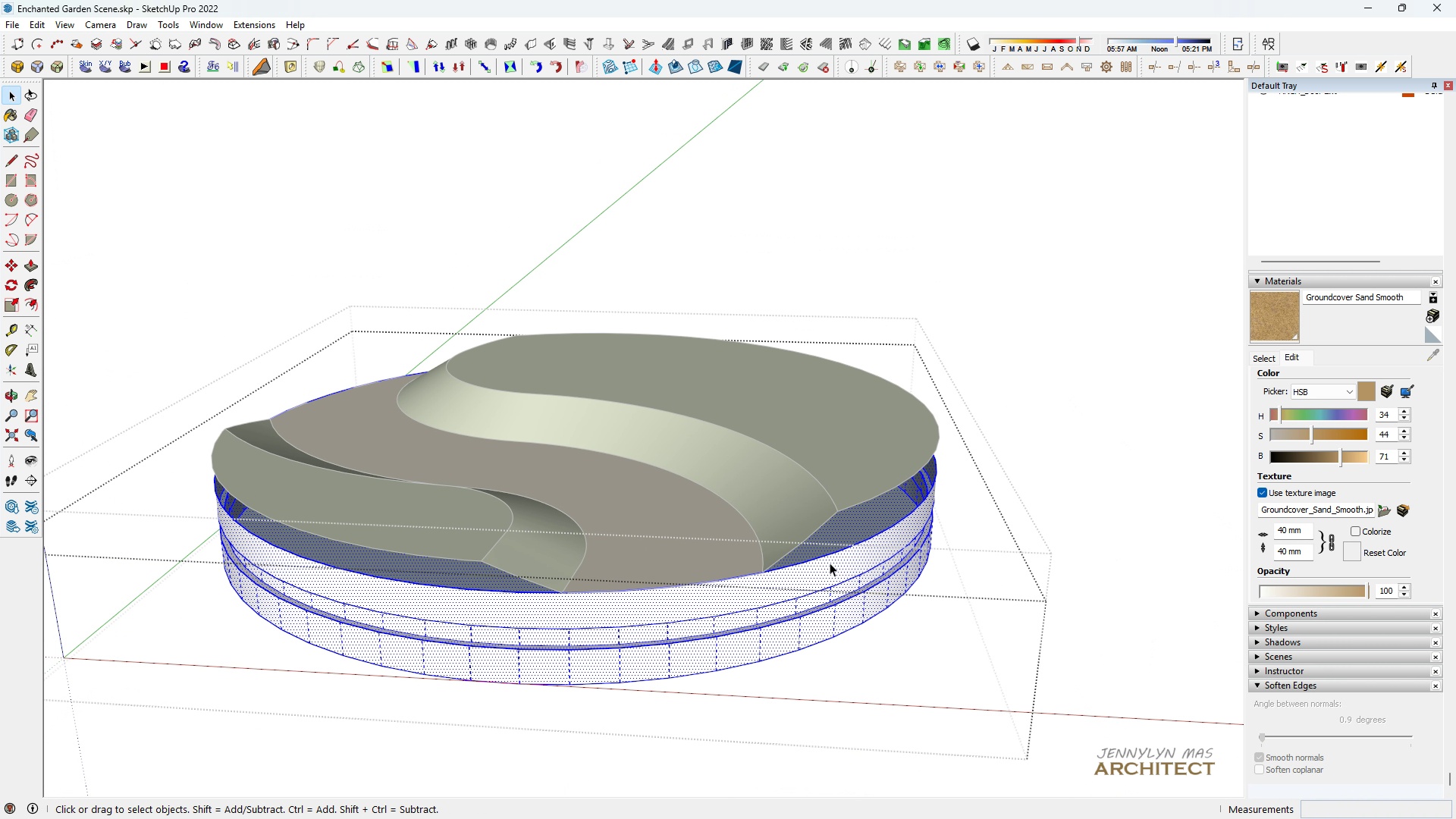 
triple_click([830, 563])
 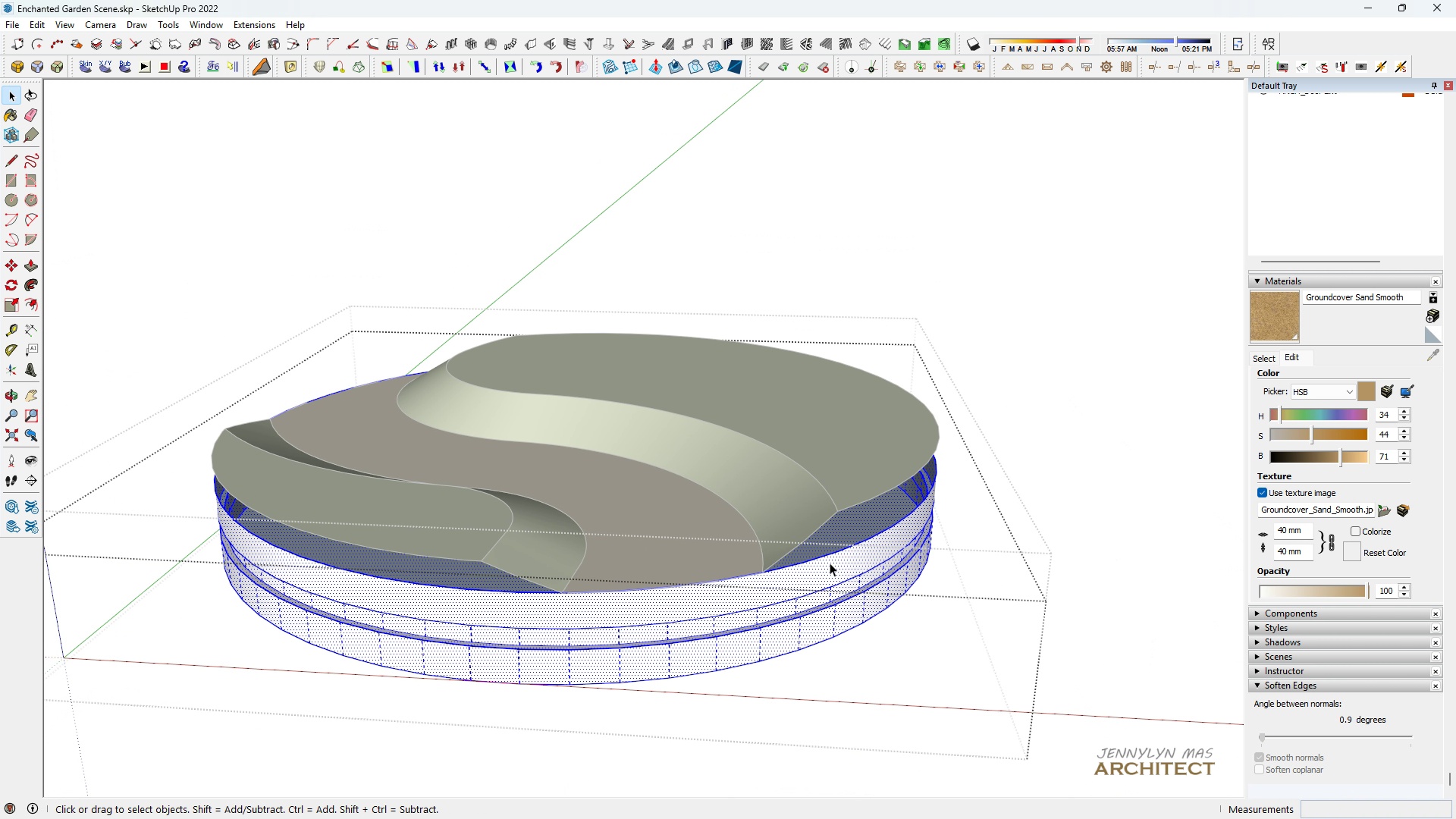 
scroll: coordinate [774, 549], scroll_direction: up, amount: 10.0
 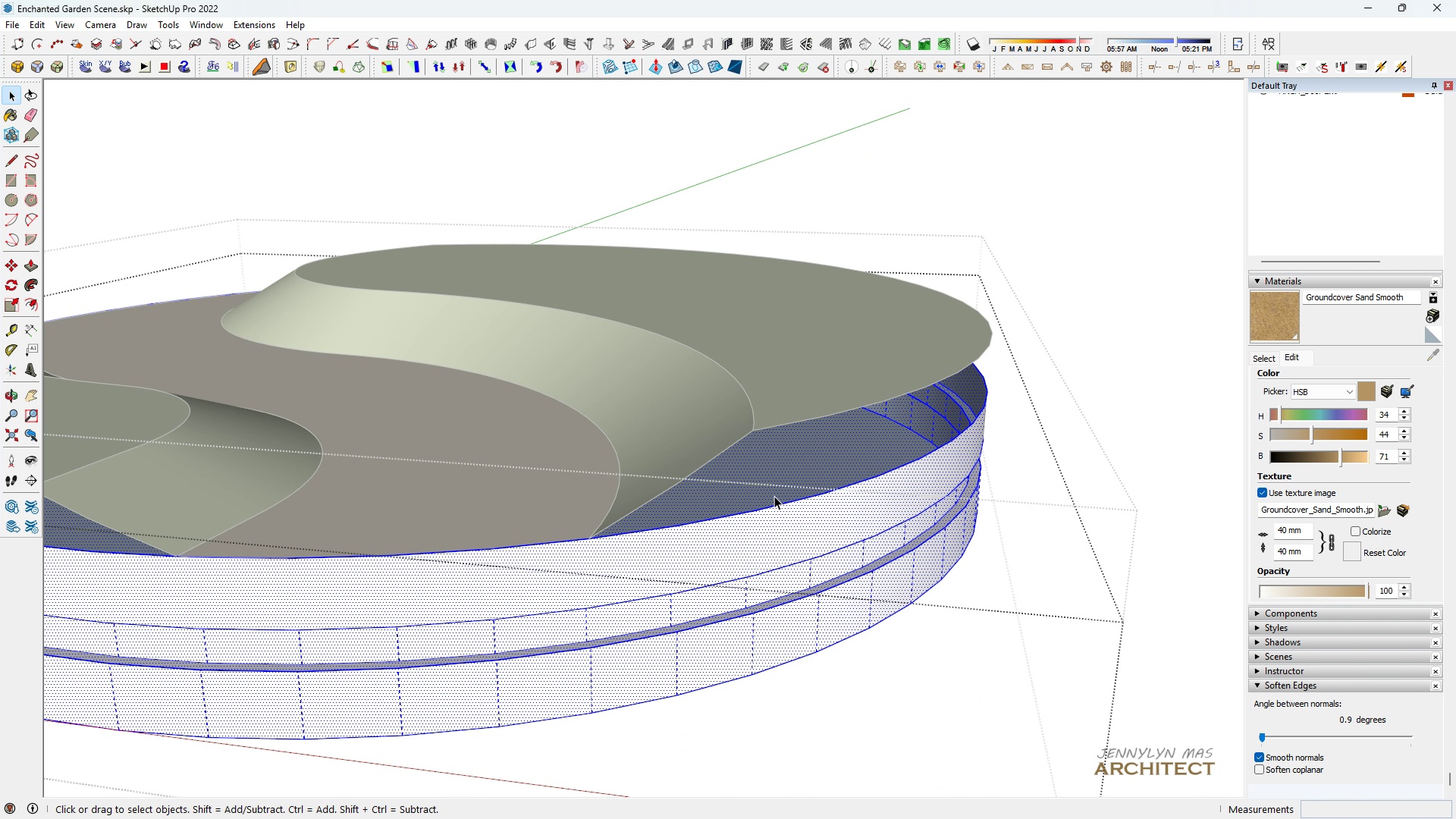 
key(Space)
 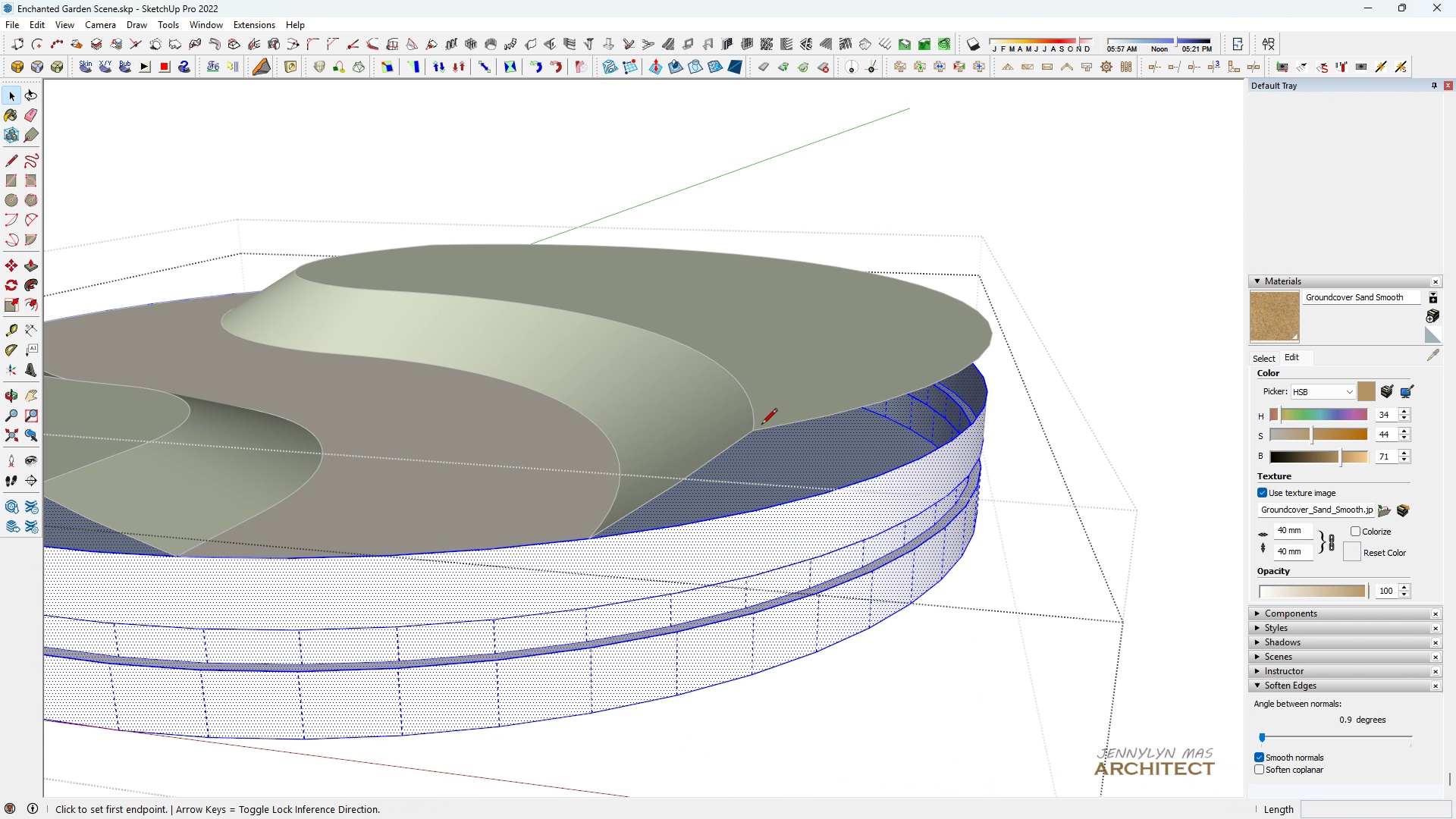 
key(L)
 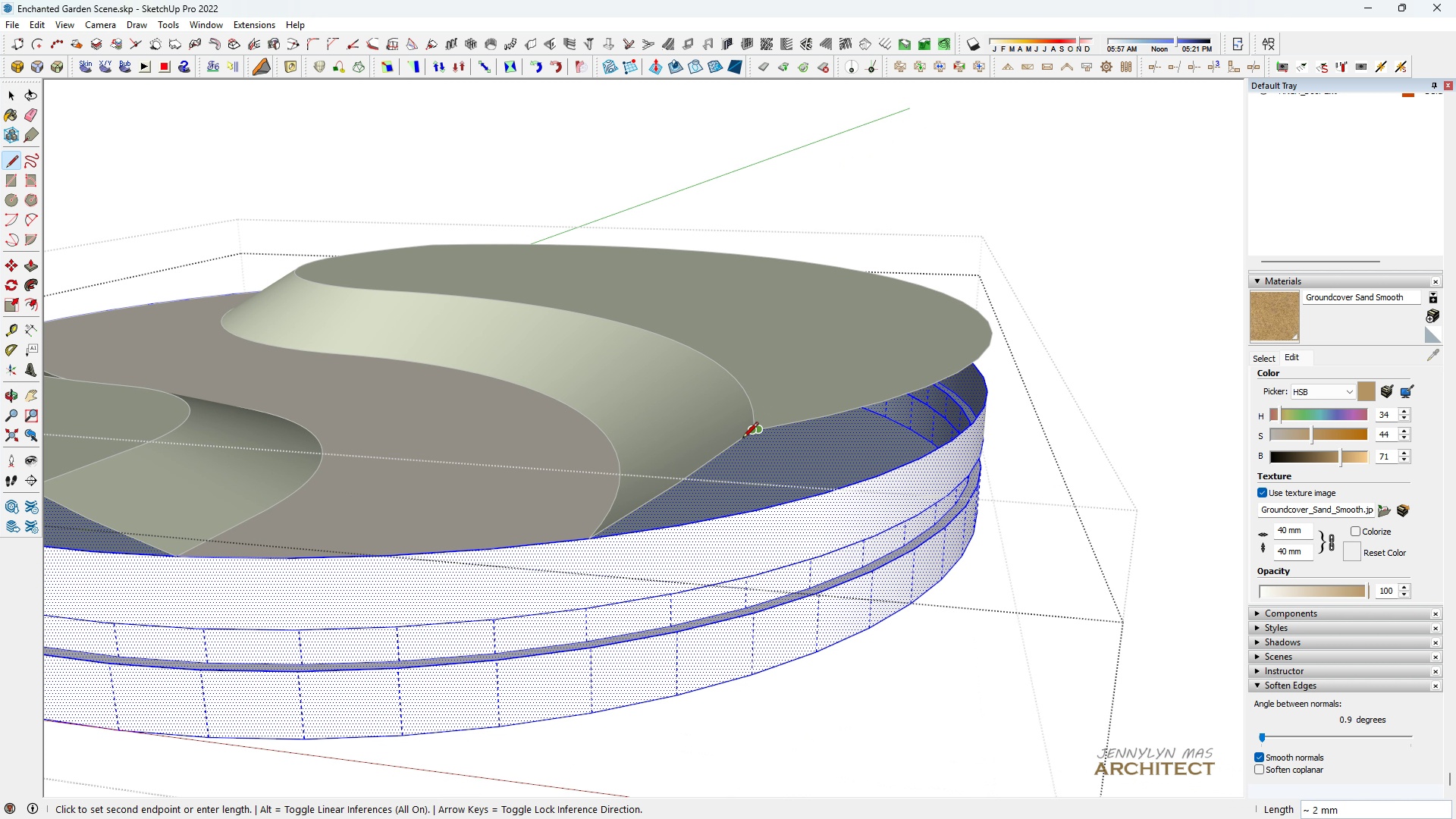 
scroll: coordinate [705, 350], scroll_direction: up, amount: 7.0
 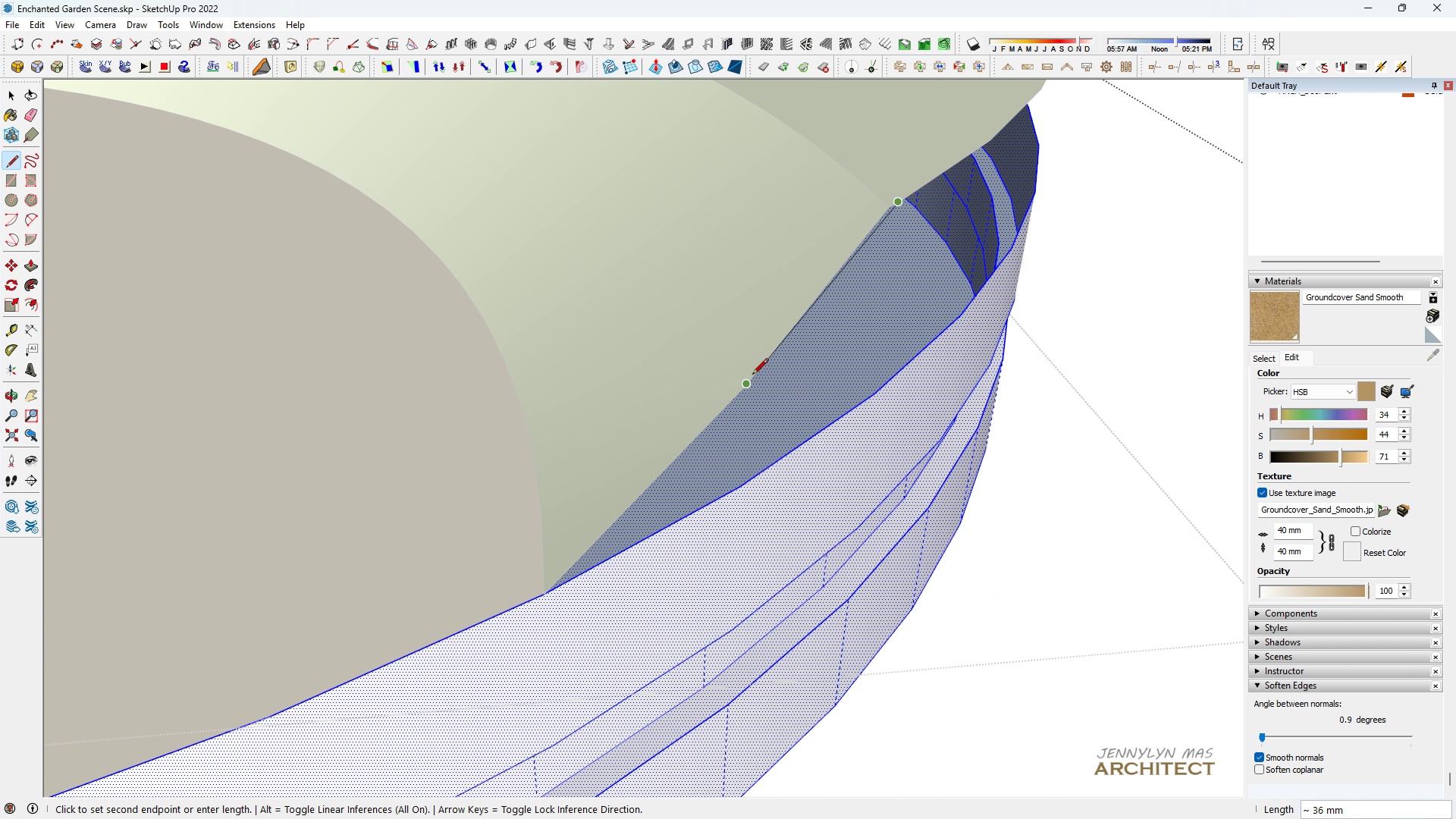 
key(Space)
 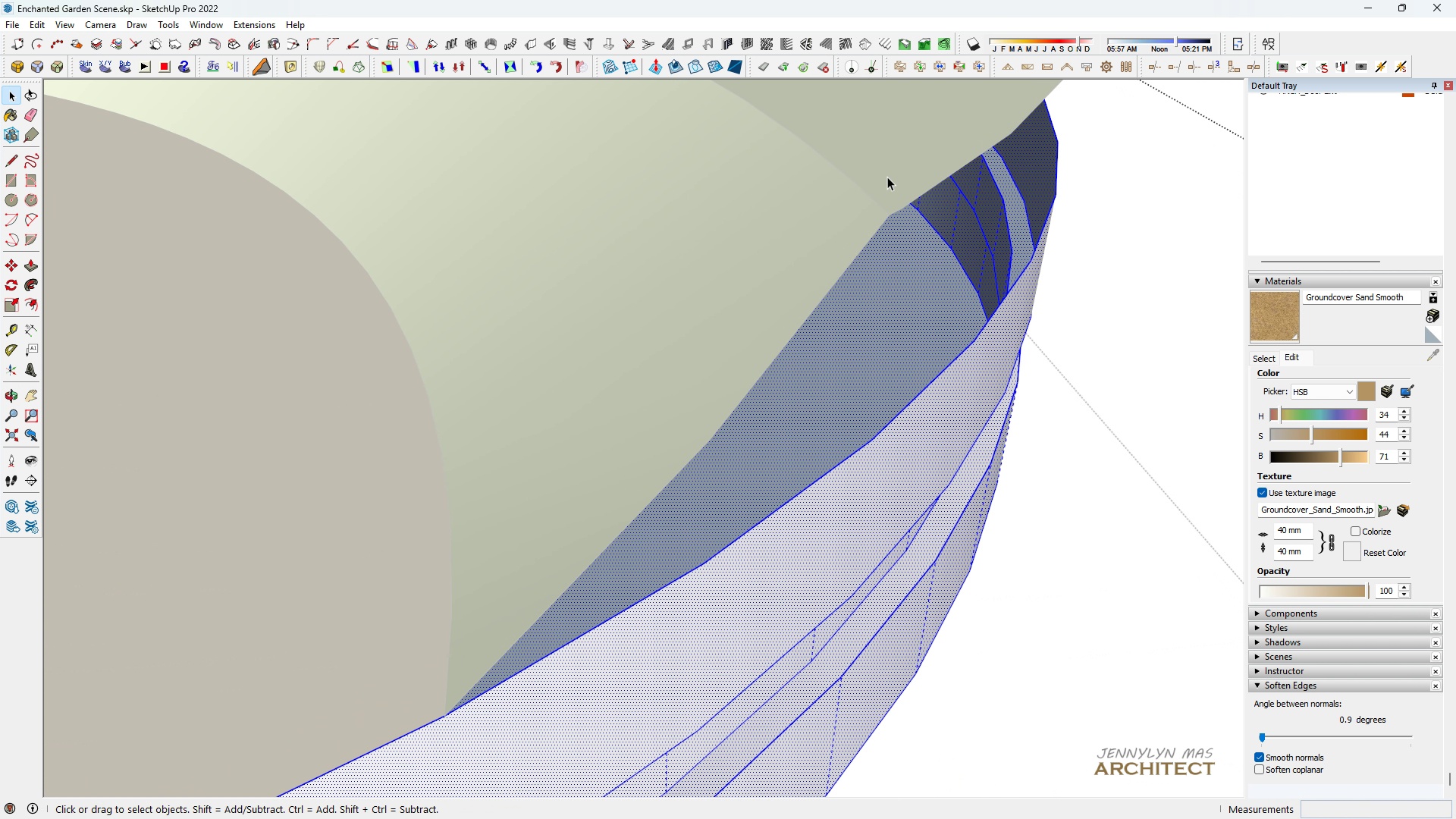 
scroll: coordinate [887, 177], scroll_direction: up, amount: 3.0
 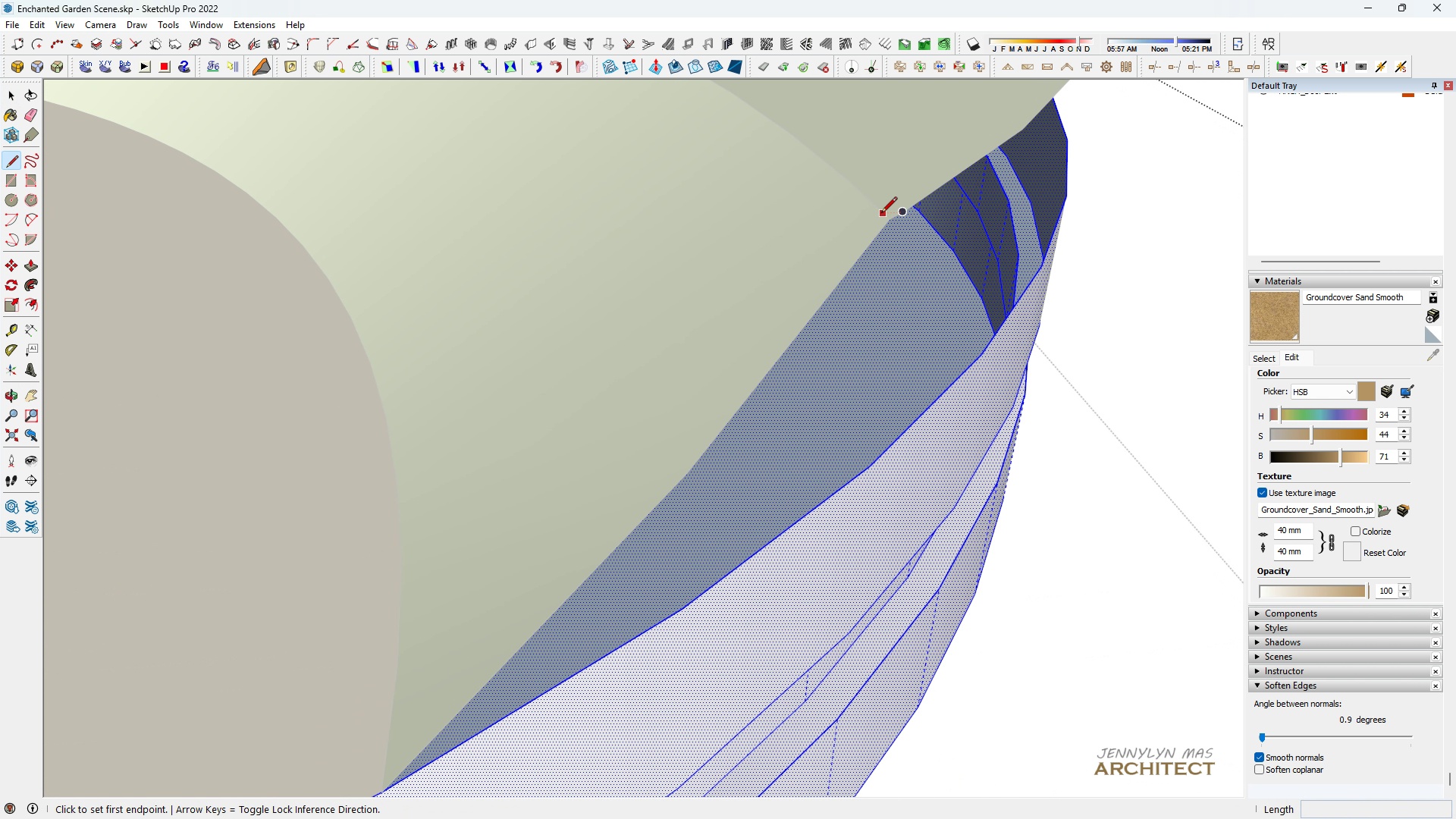 
key(L)
 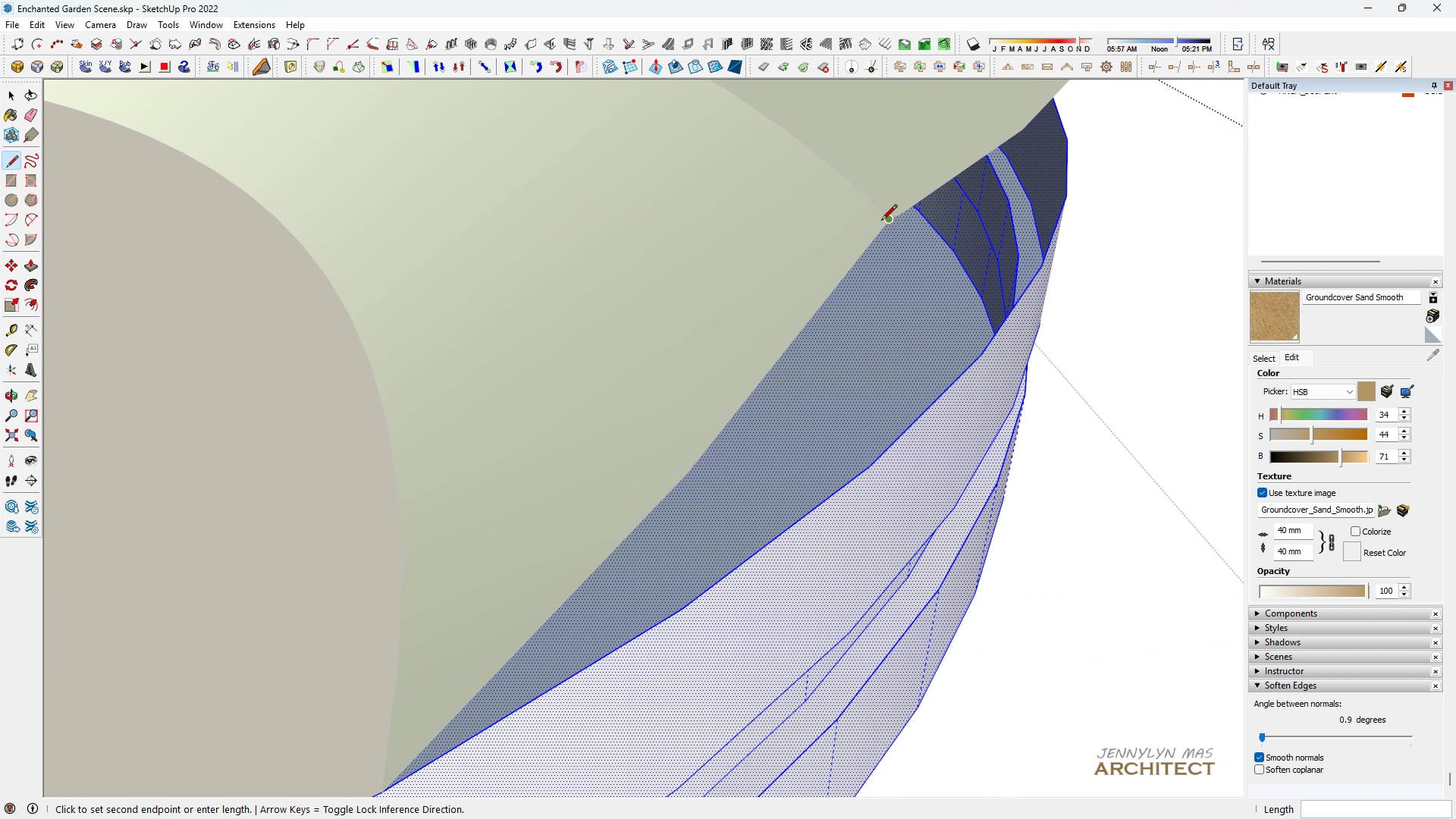 
left_click([881, 221])
 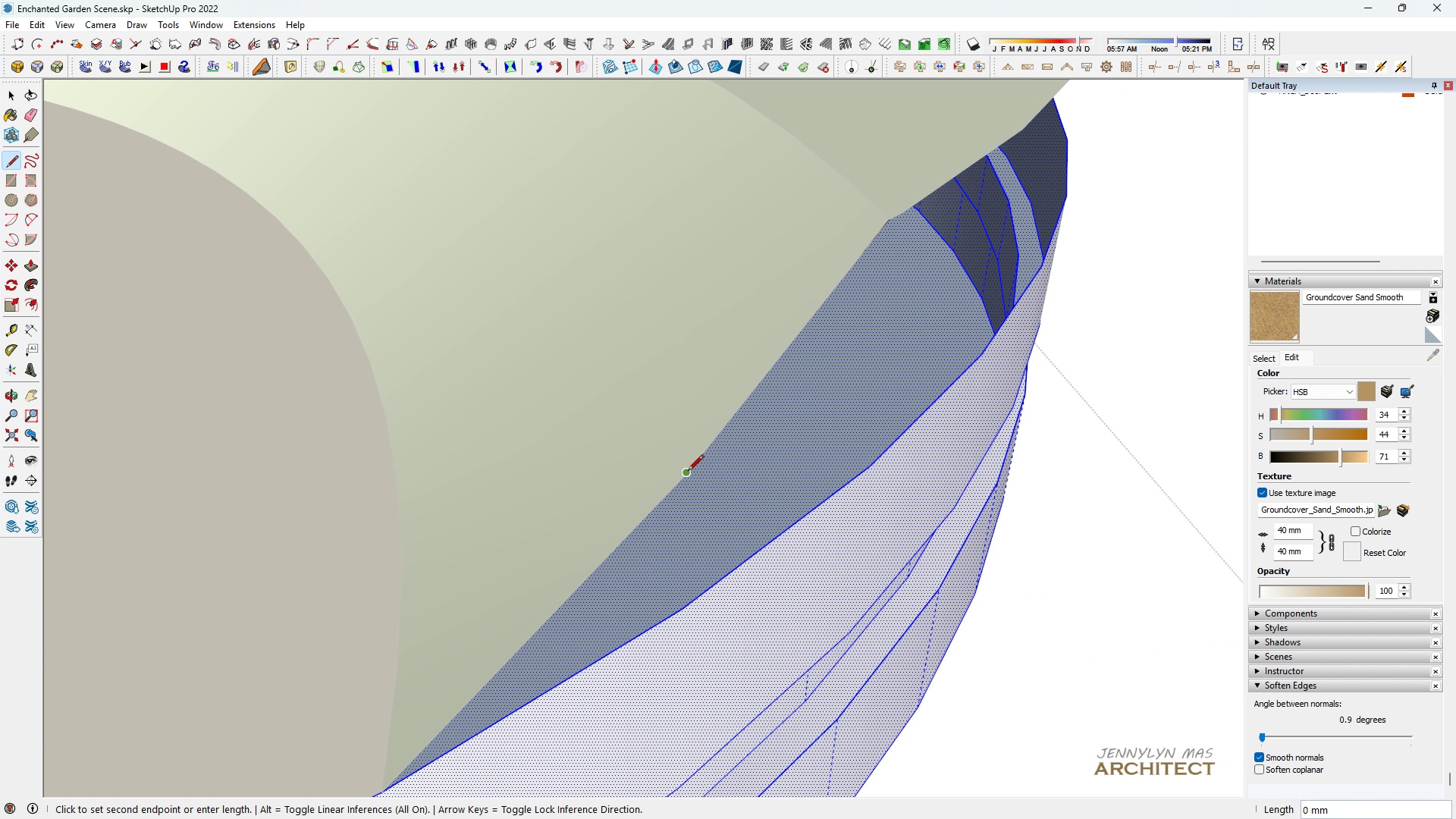 
scroll: coordinate [686, 471], scroll_direction: down, amount: 2.0
 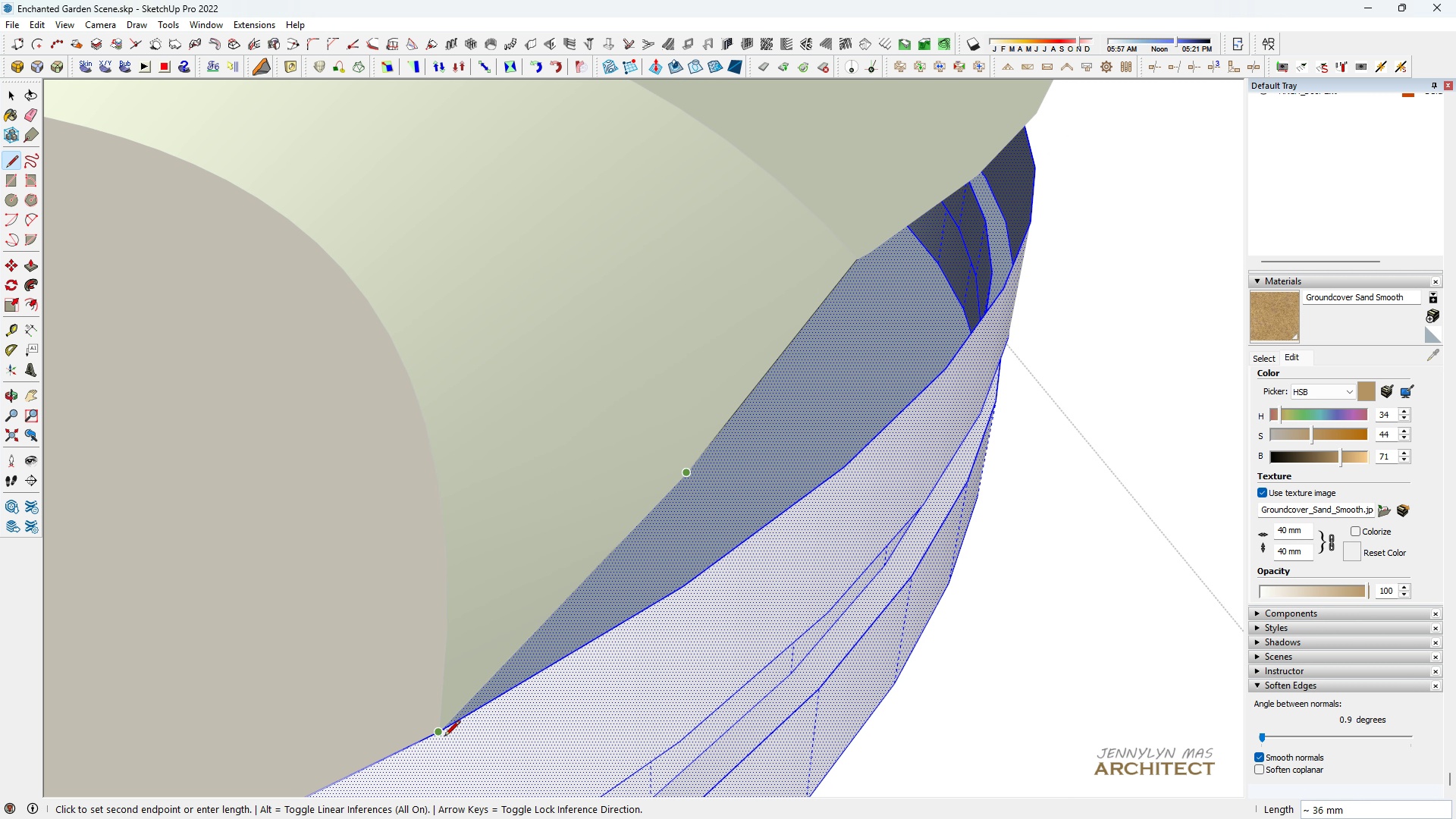 
left_click([444, 737])
 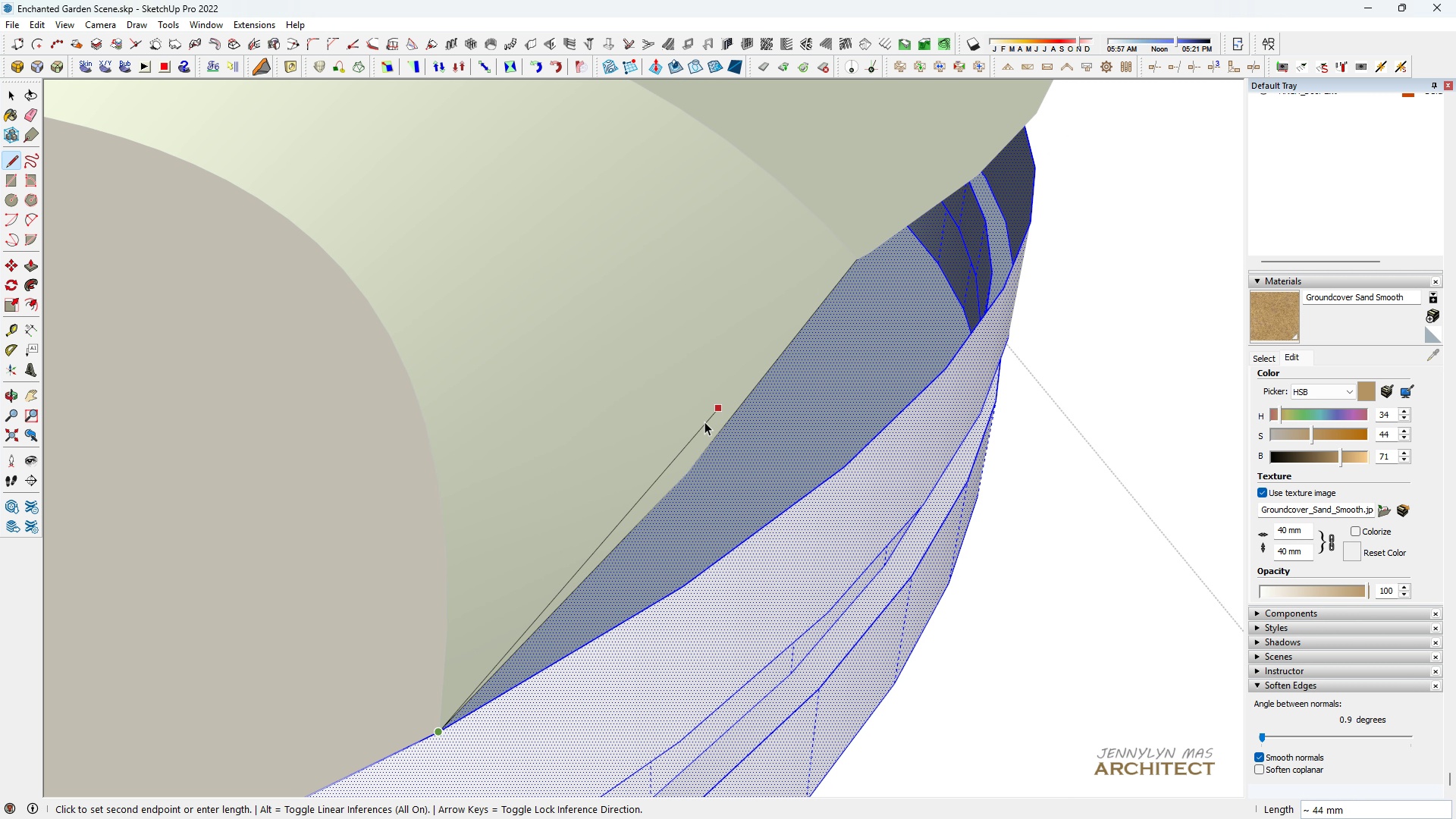 
key(Space)
 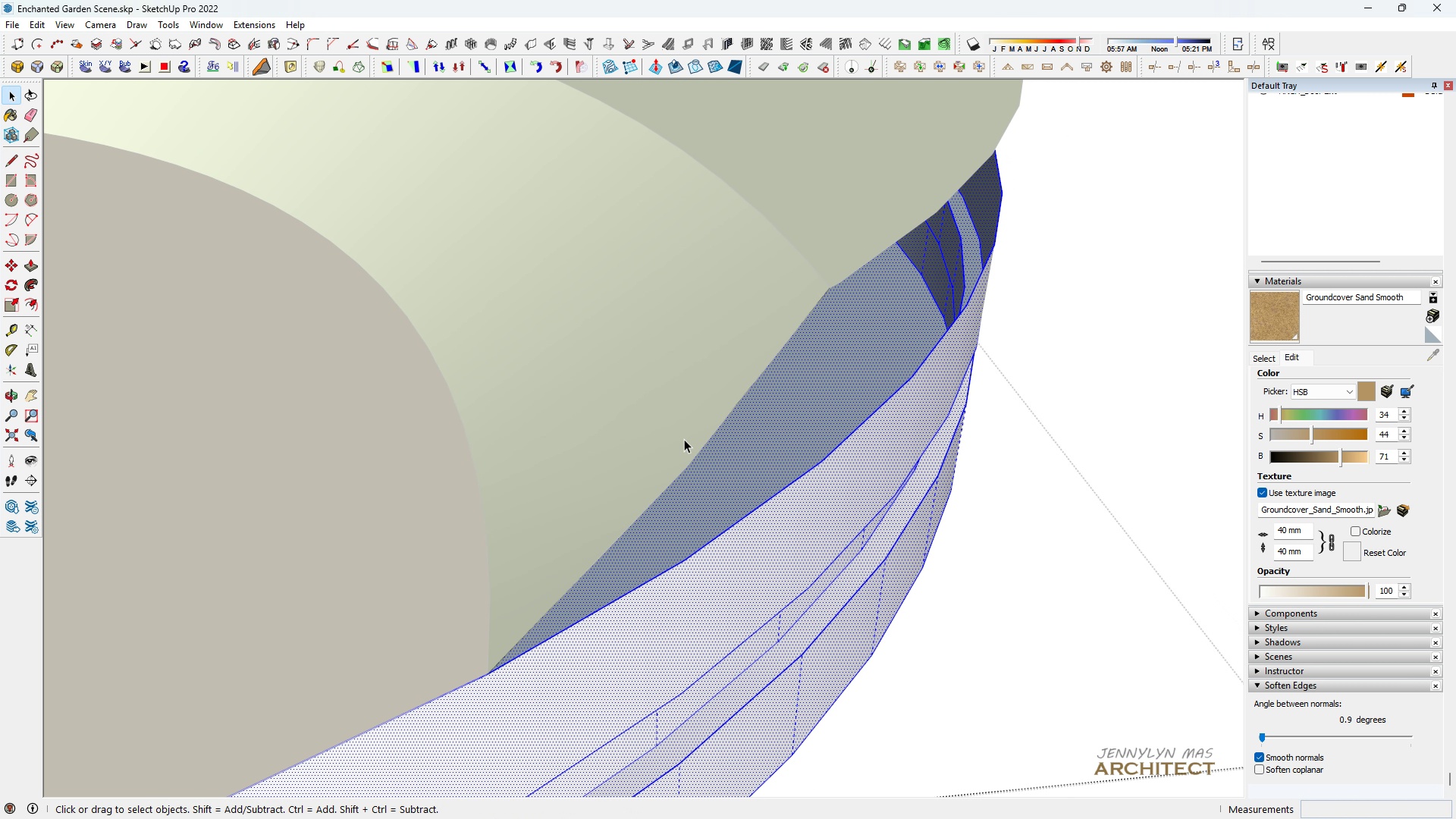 
scroll: coordinate [682, 443], scroll_direction: down, amount: 5.0
 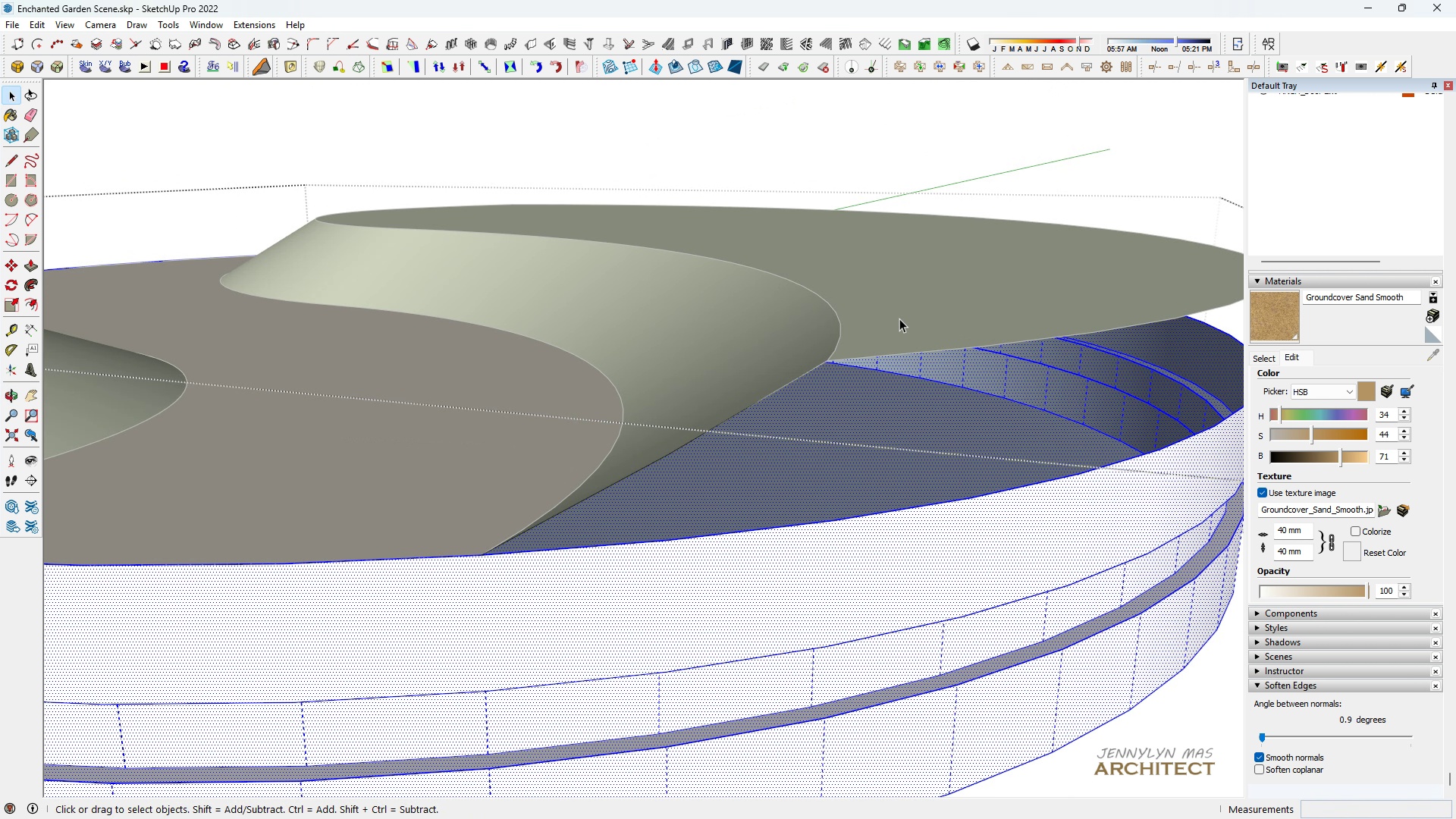 
key(L)
 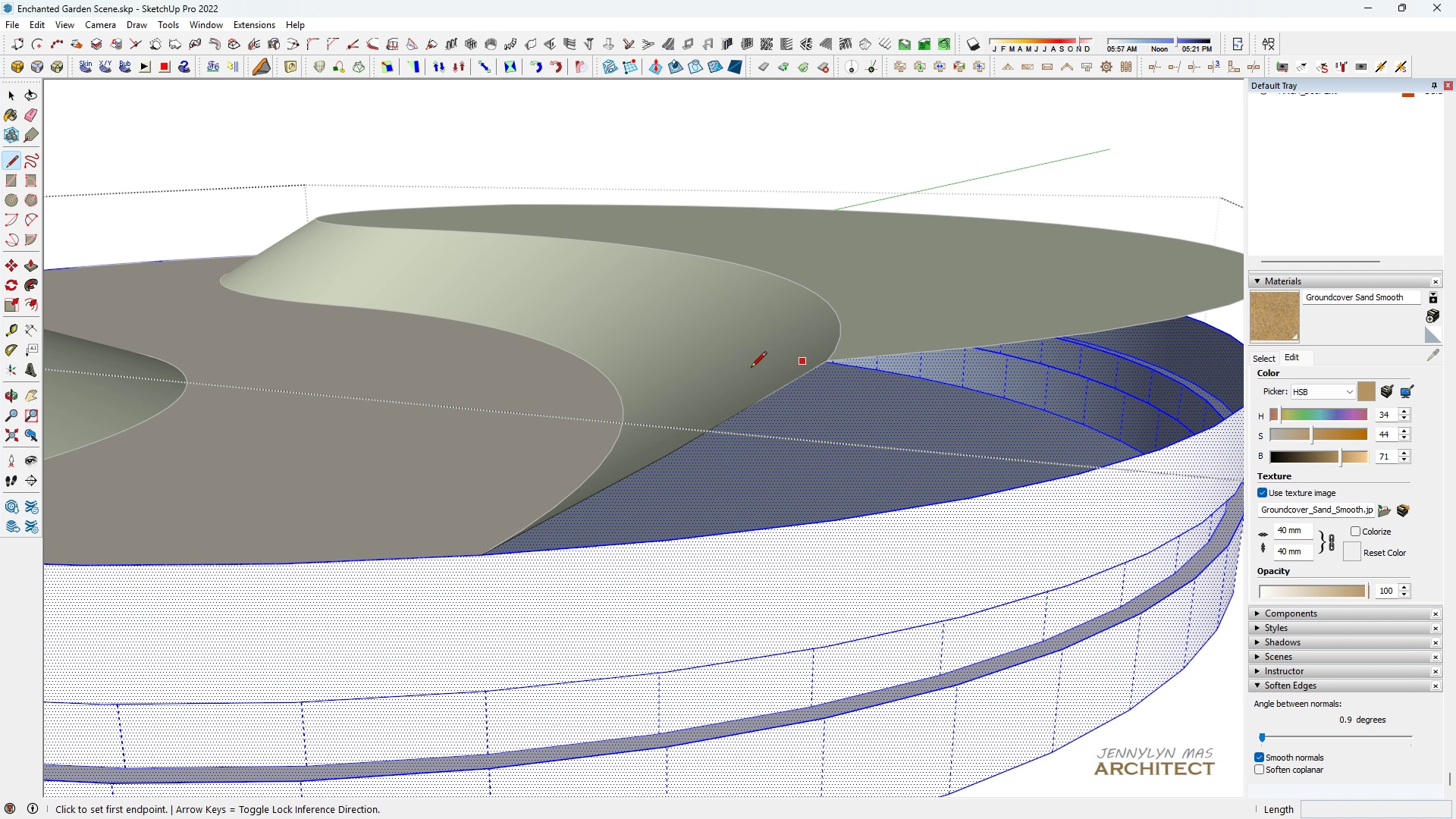 
scroll: coordinate [734, 498], scroll_direction: down, amount: 11.0
 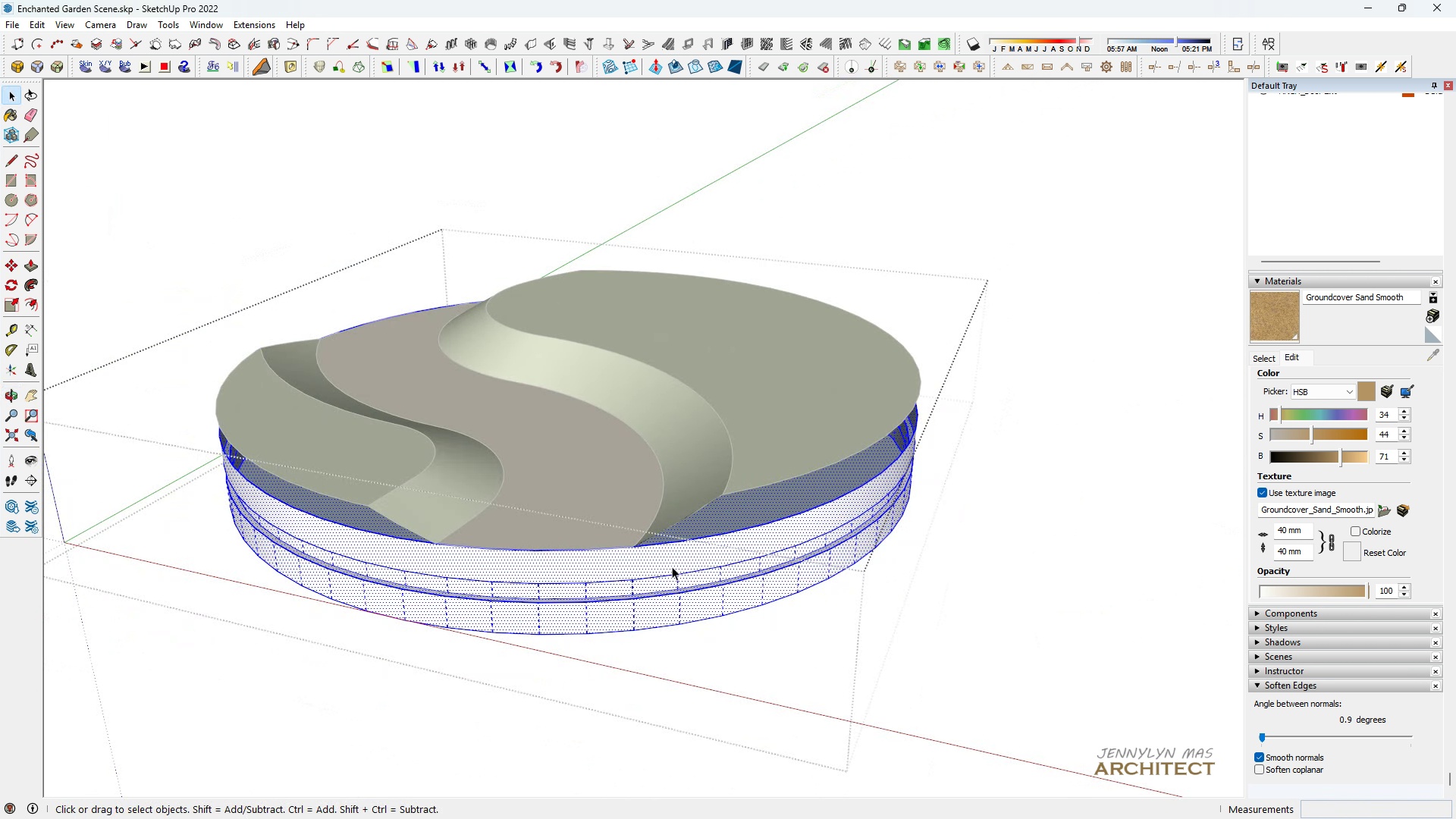 
key(Space)
 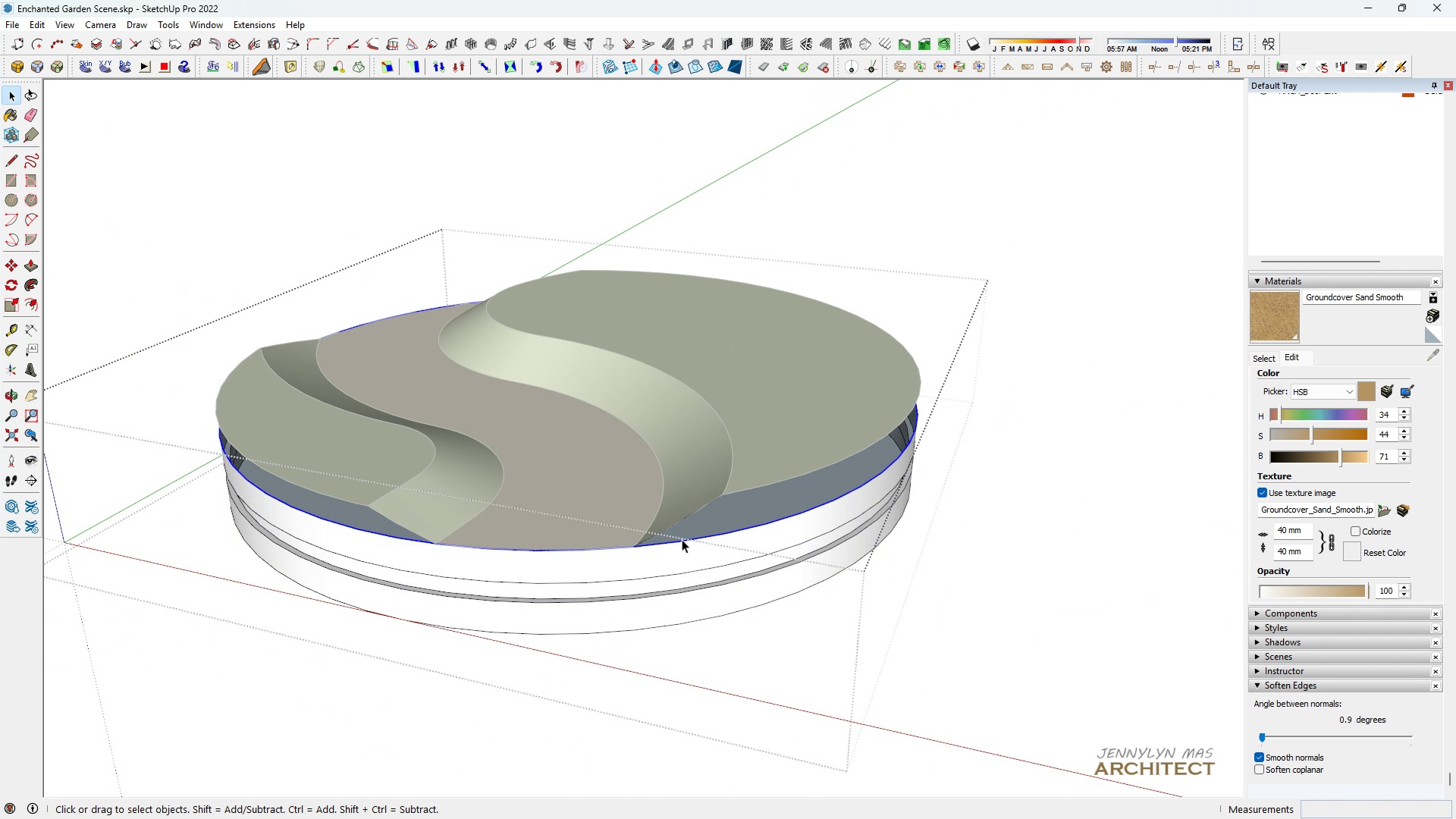 
left_click([682, 539])
 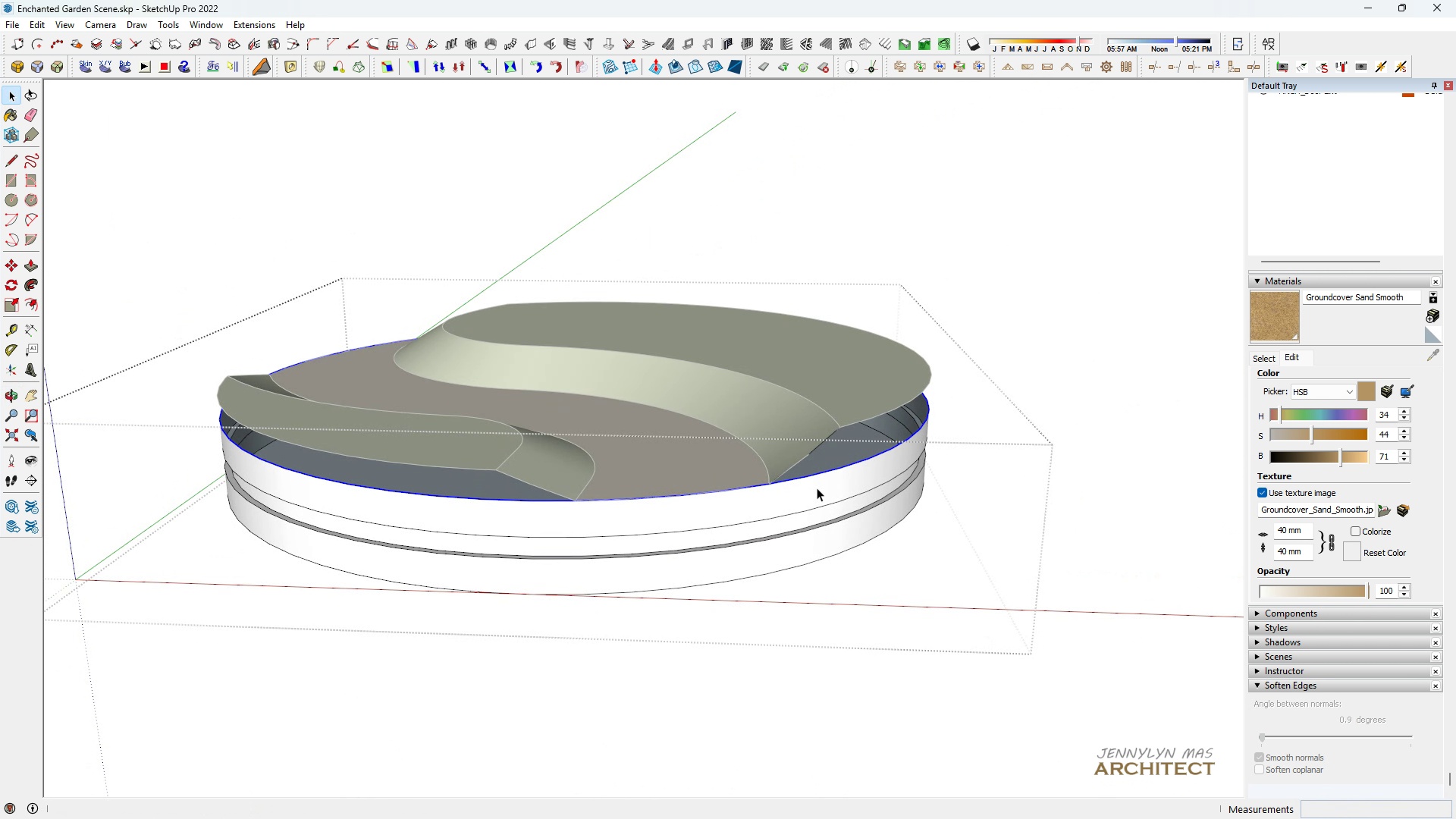 
type(hm )
 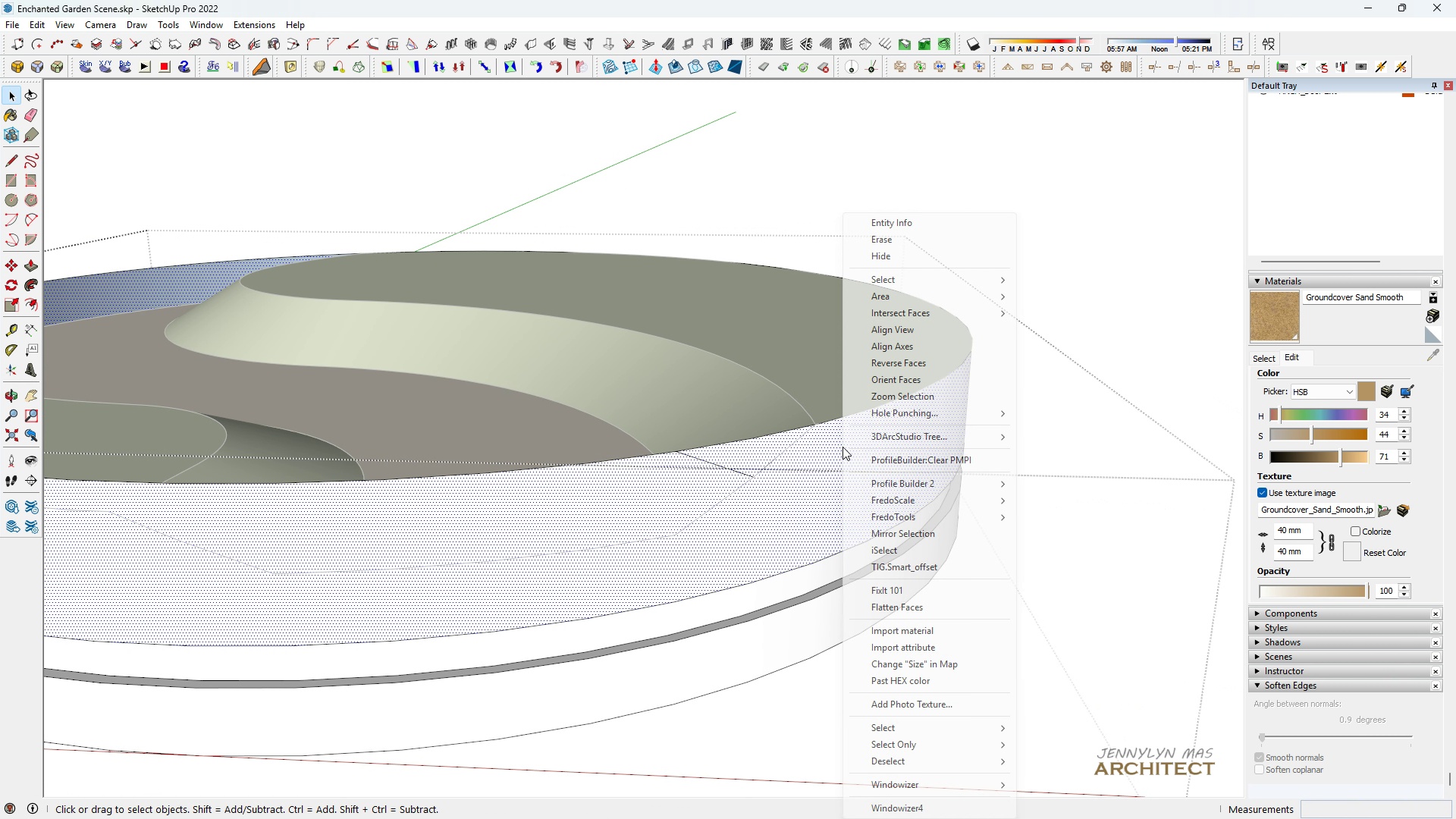 
left_click_drag(start_coordinate=[783, 497], to_coordinate=[713, 560])
 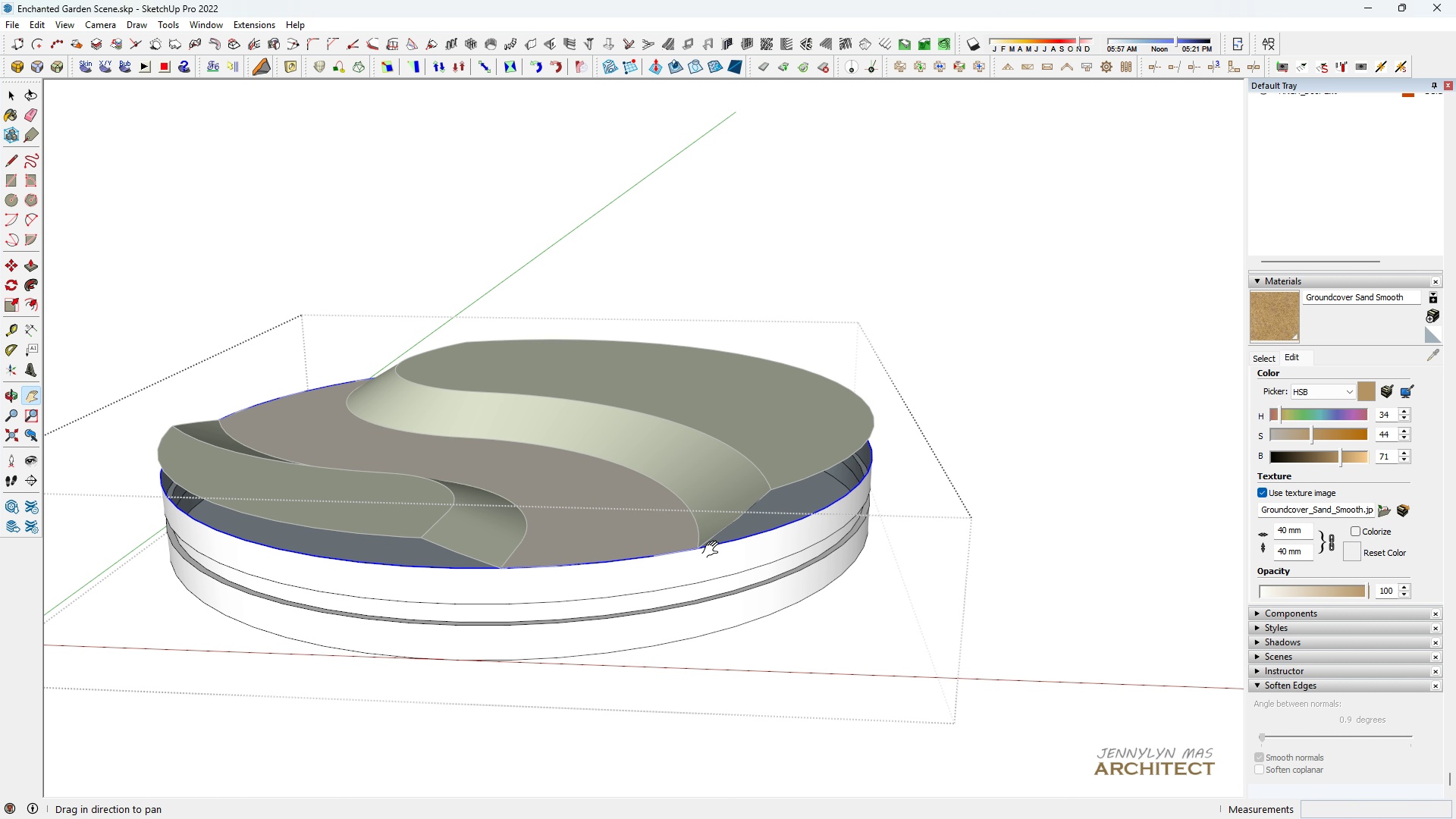 
scroll: coordinate [777, 517], scroll_direction: up, amount: 7.0
 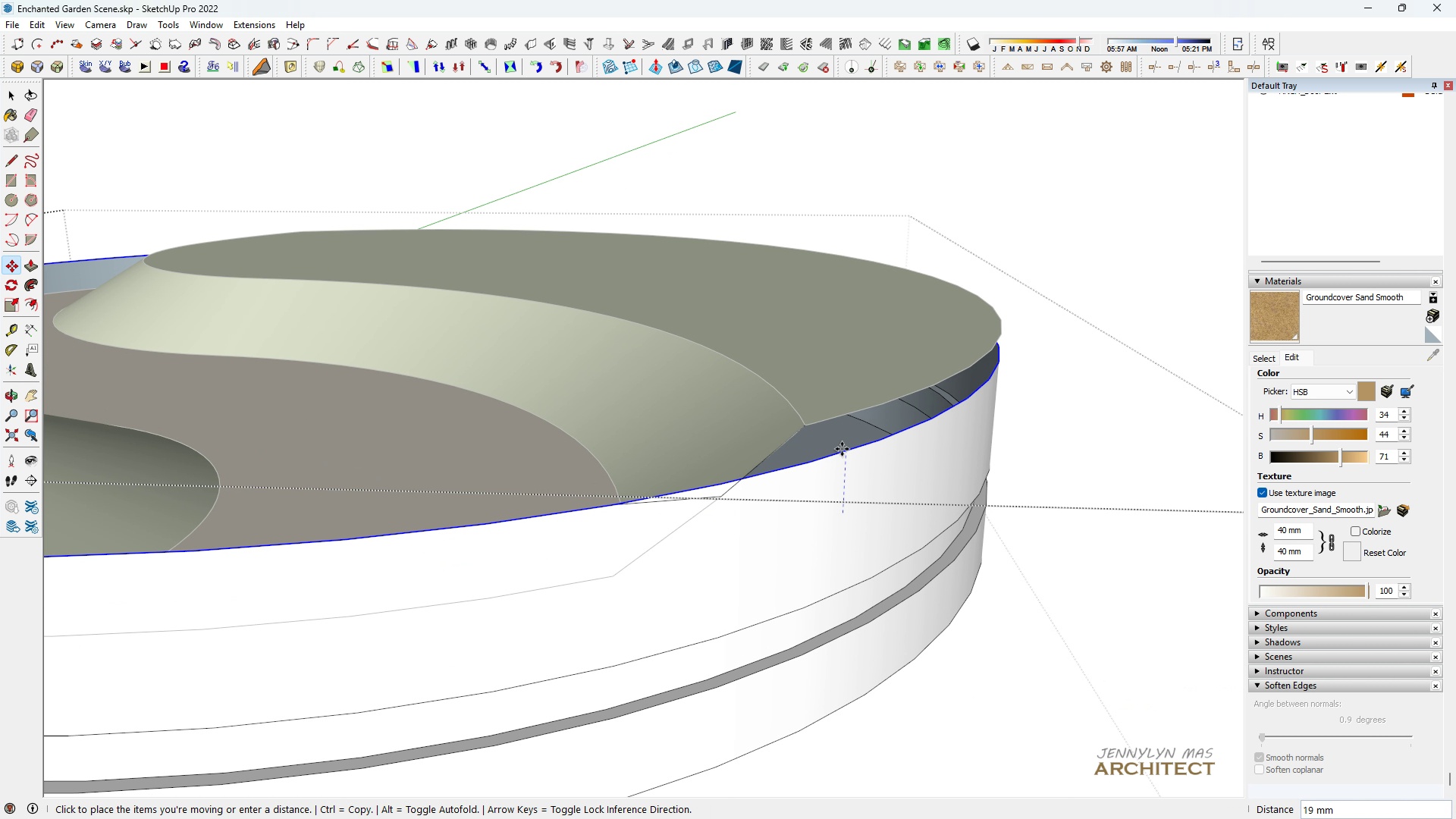 
scroll: coordinate [844, 430], scroll_direction: down, amount: 3.0
 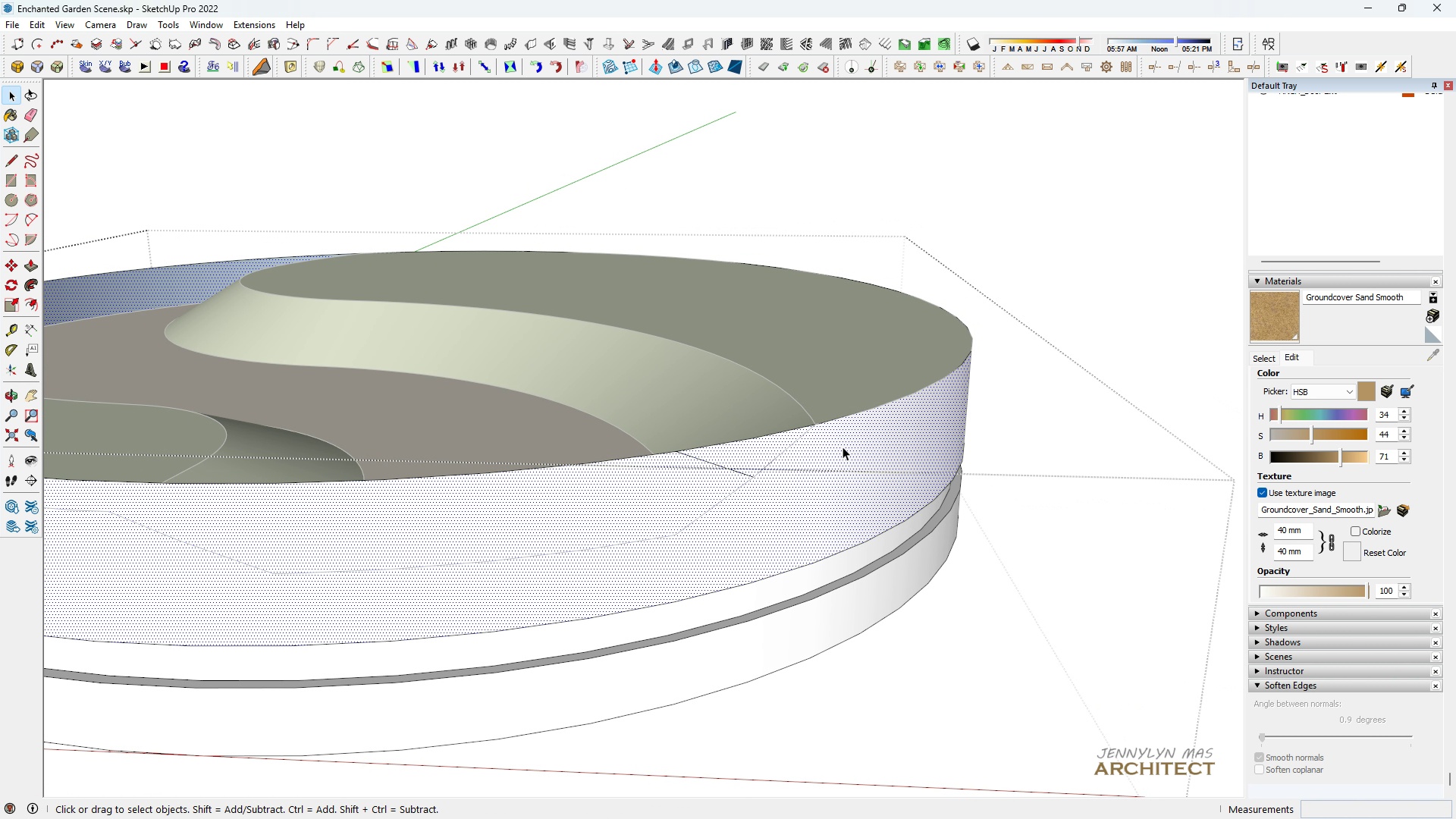 
left_click([843, 447])
 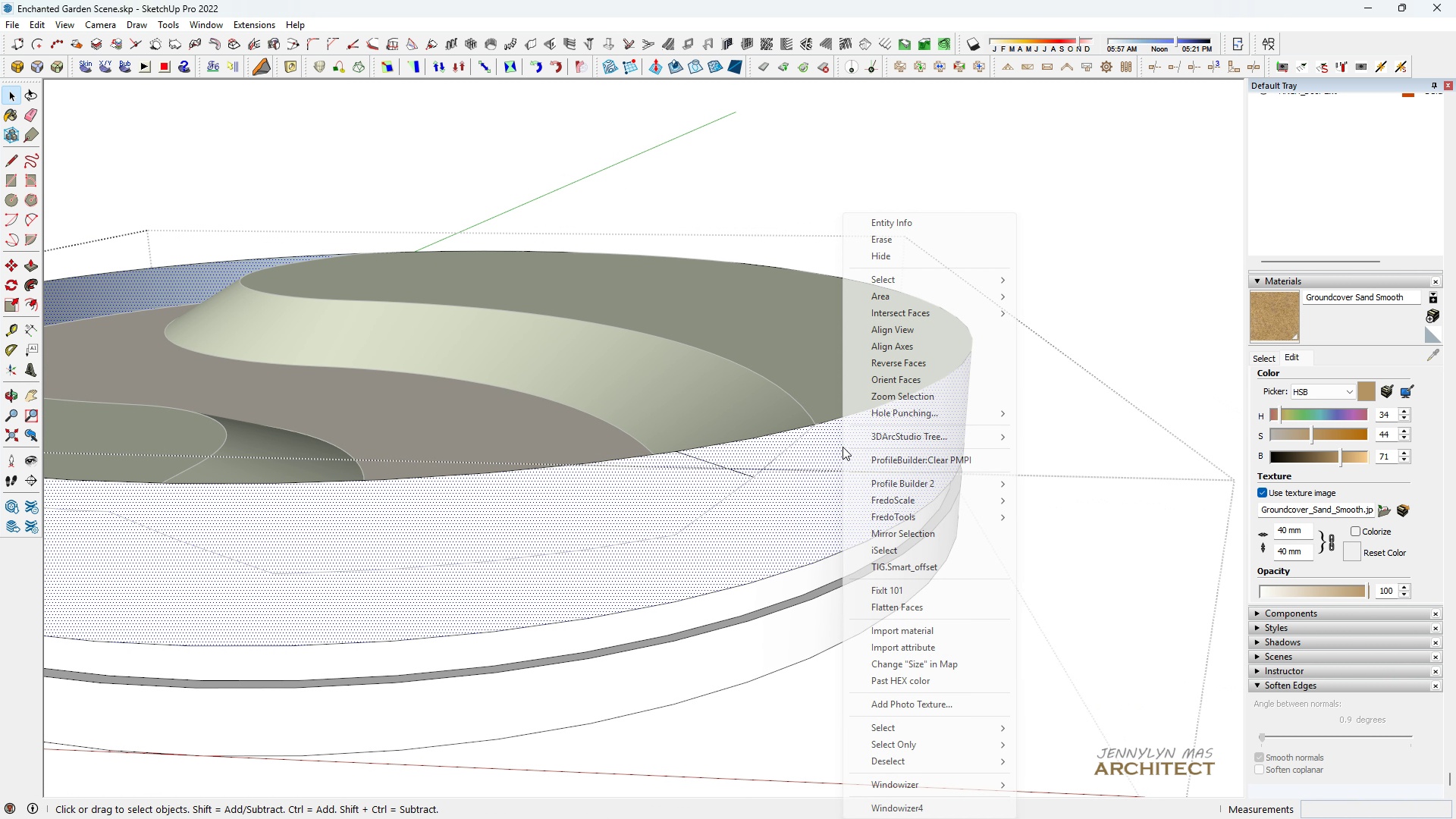 
right_click([843, 447])
 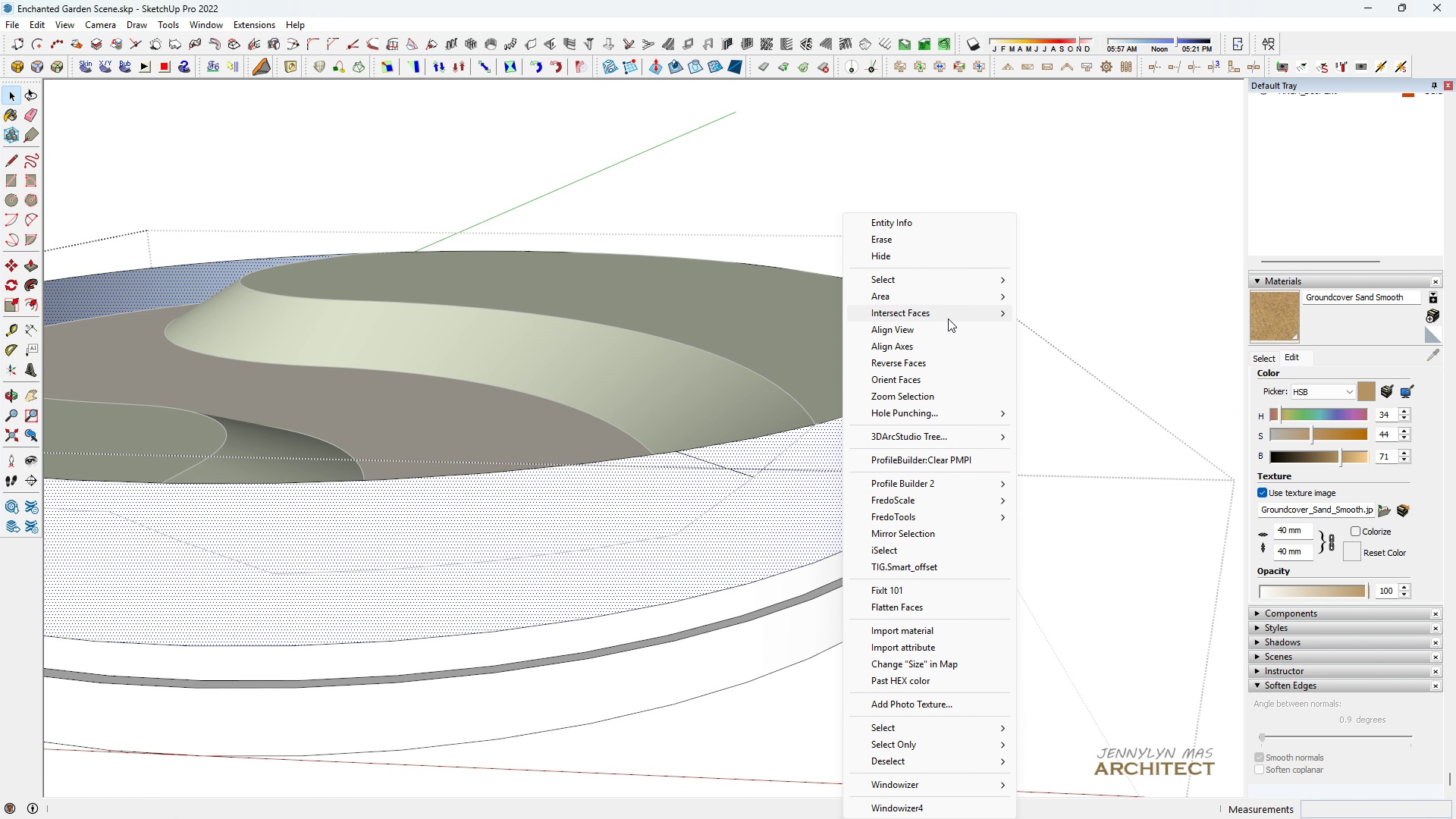 
left_click([948, 318])
 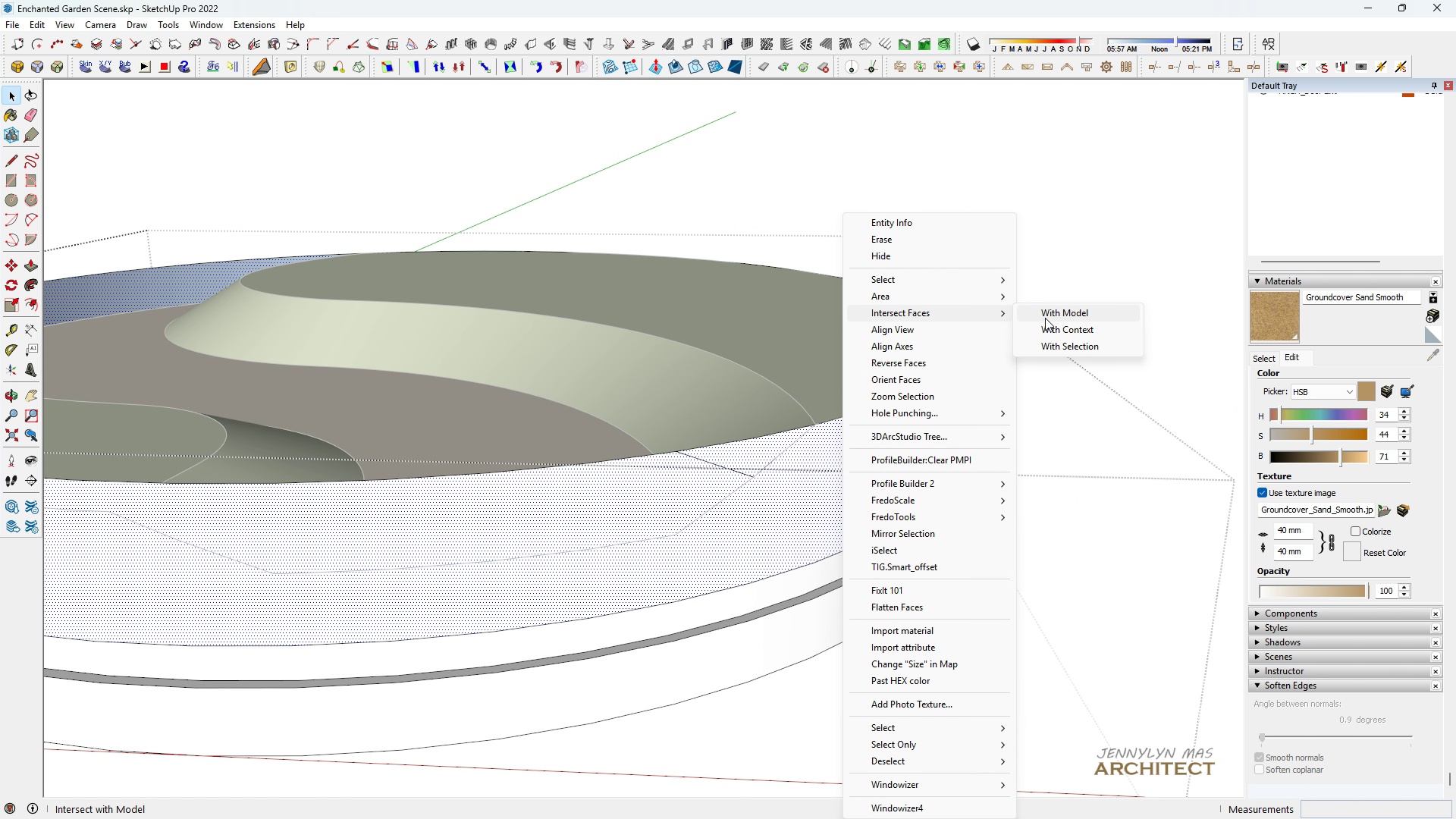 
left_click([1046, 316])
 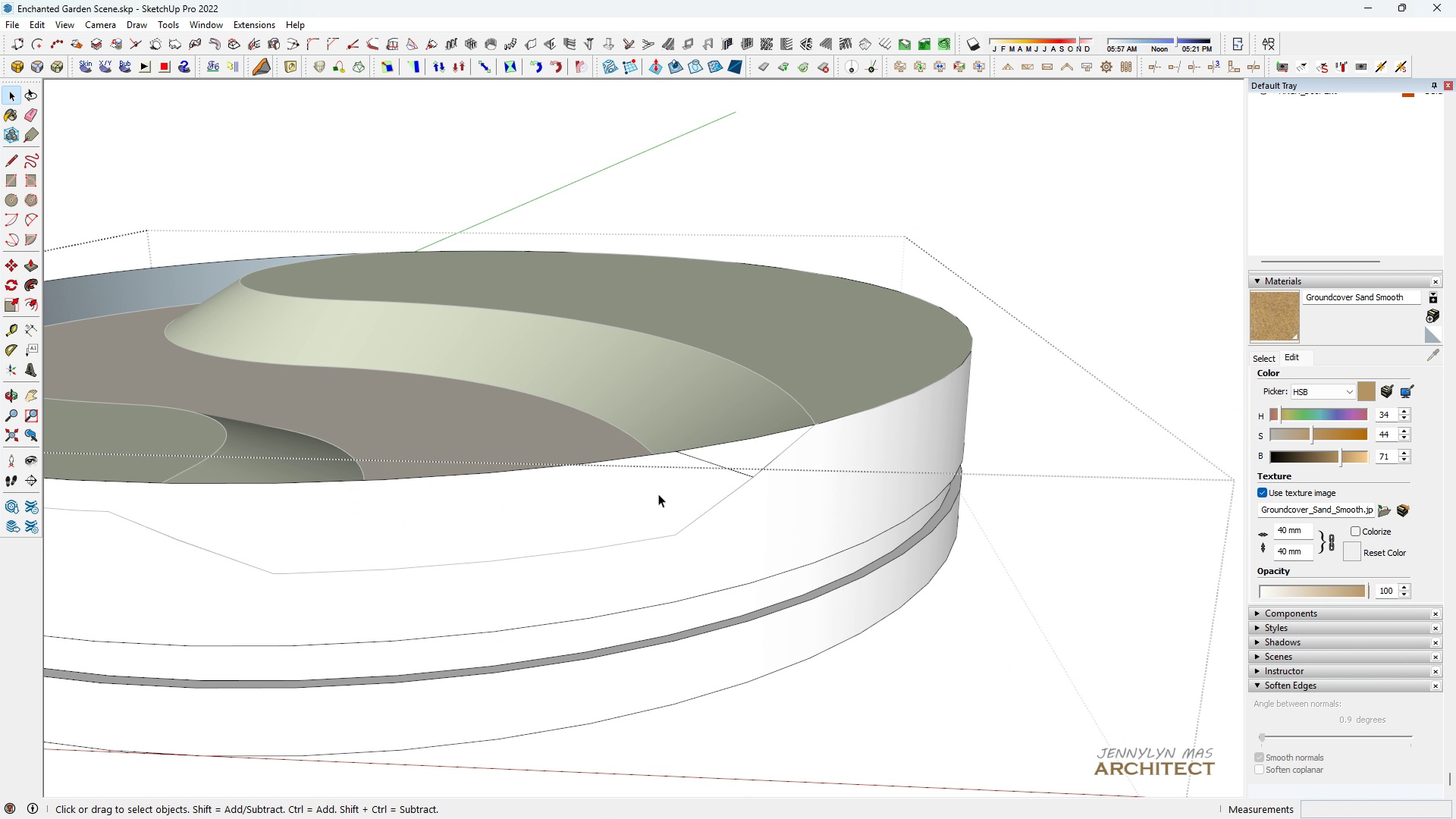 
left_click([658, 494])
 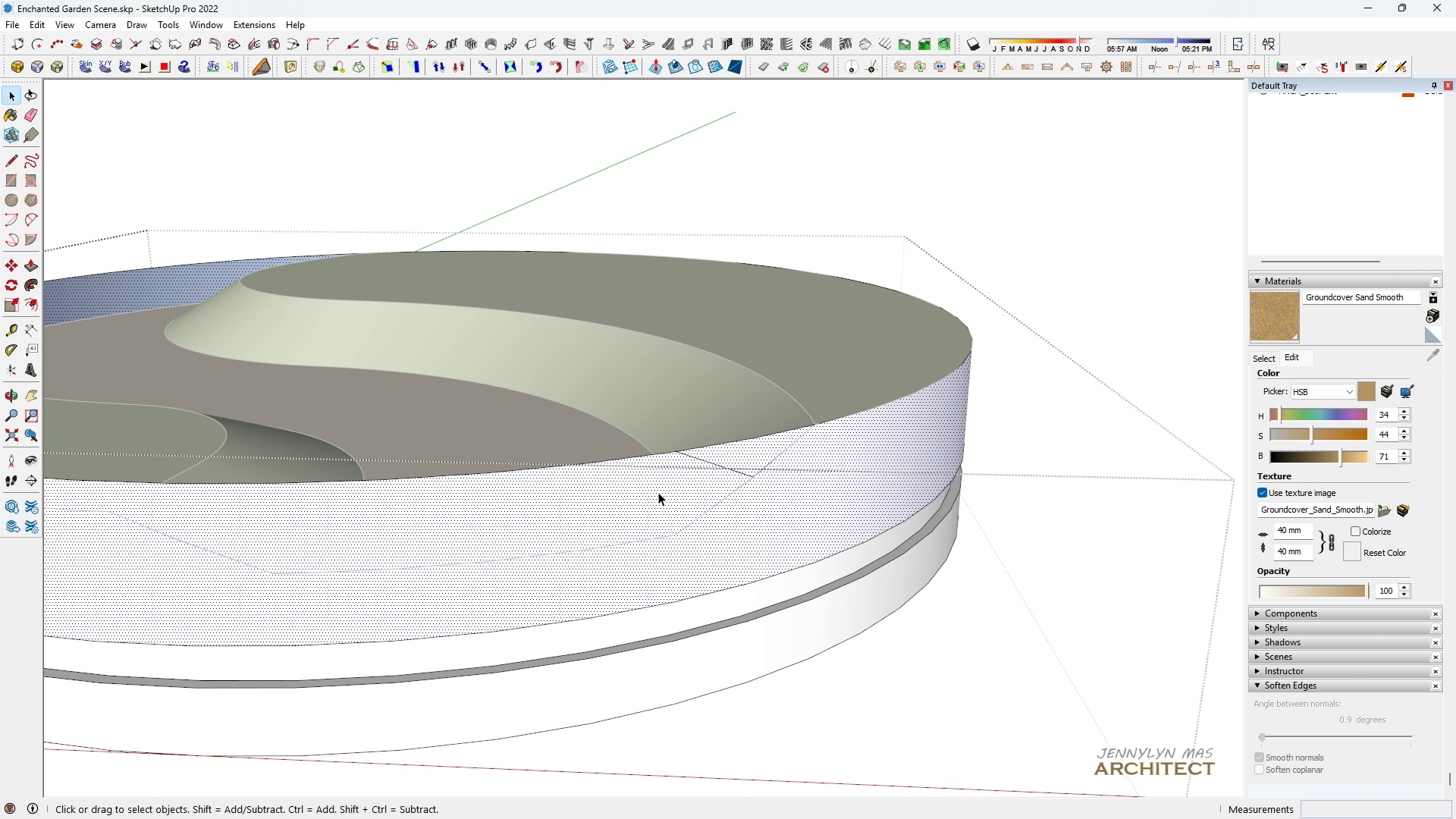 
scroll: coordinate [322, 642], scroll_direction: down, amount: 5.0
 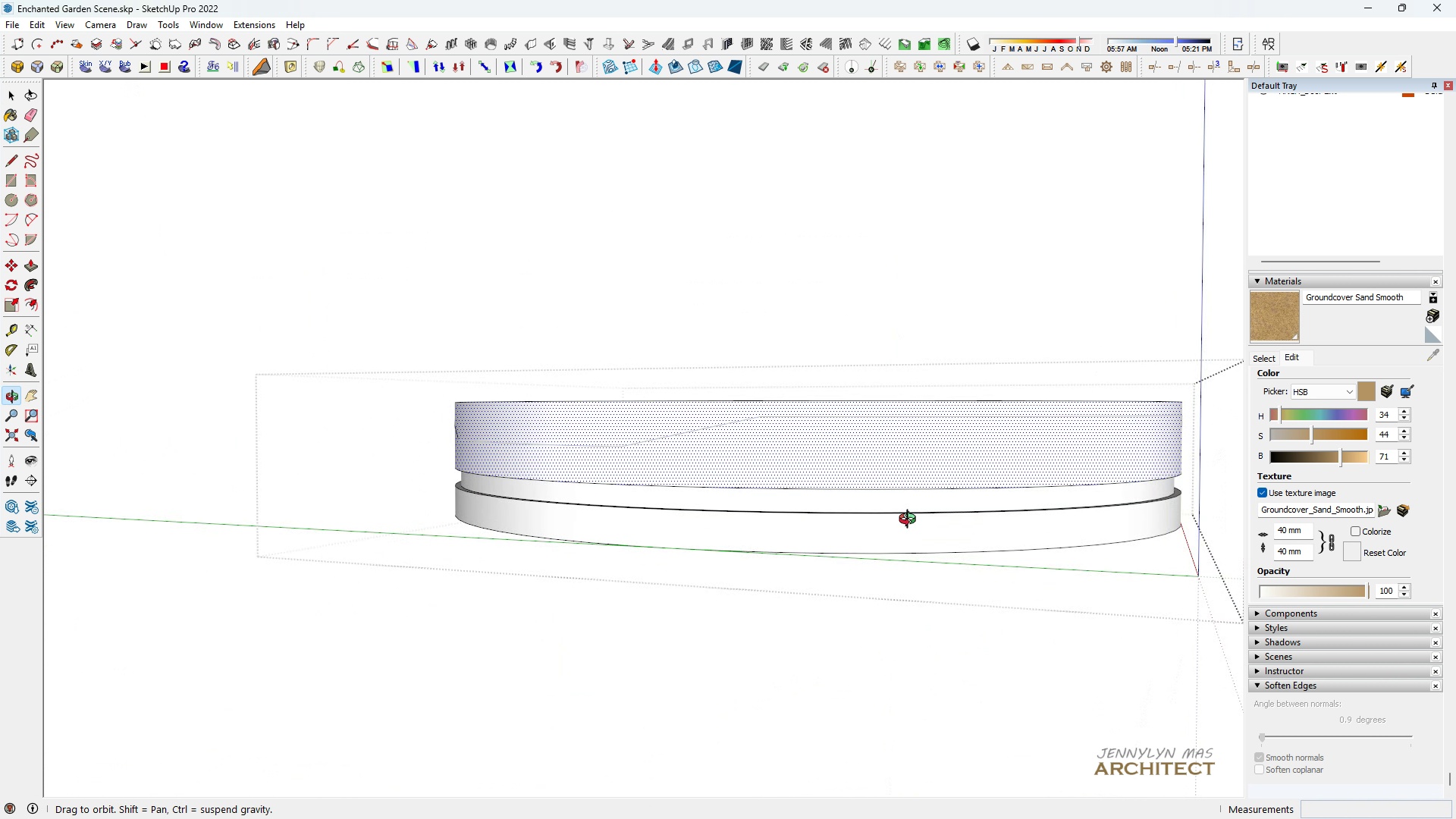 
type(hhhhhhh )
 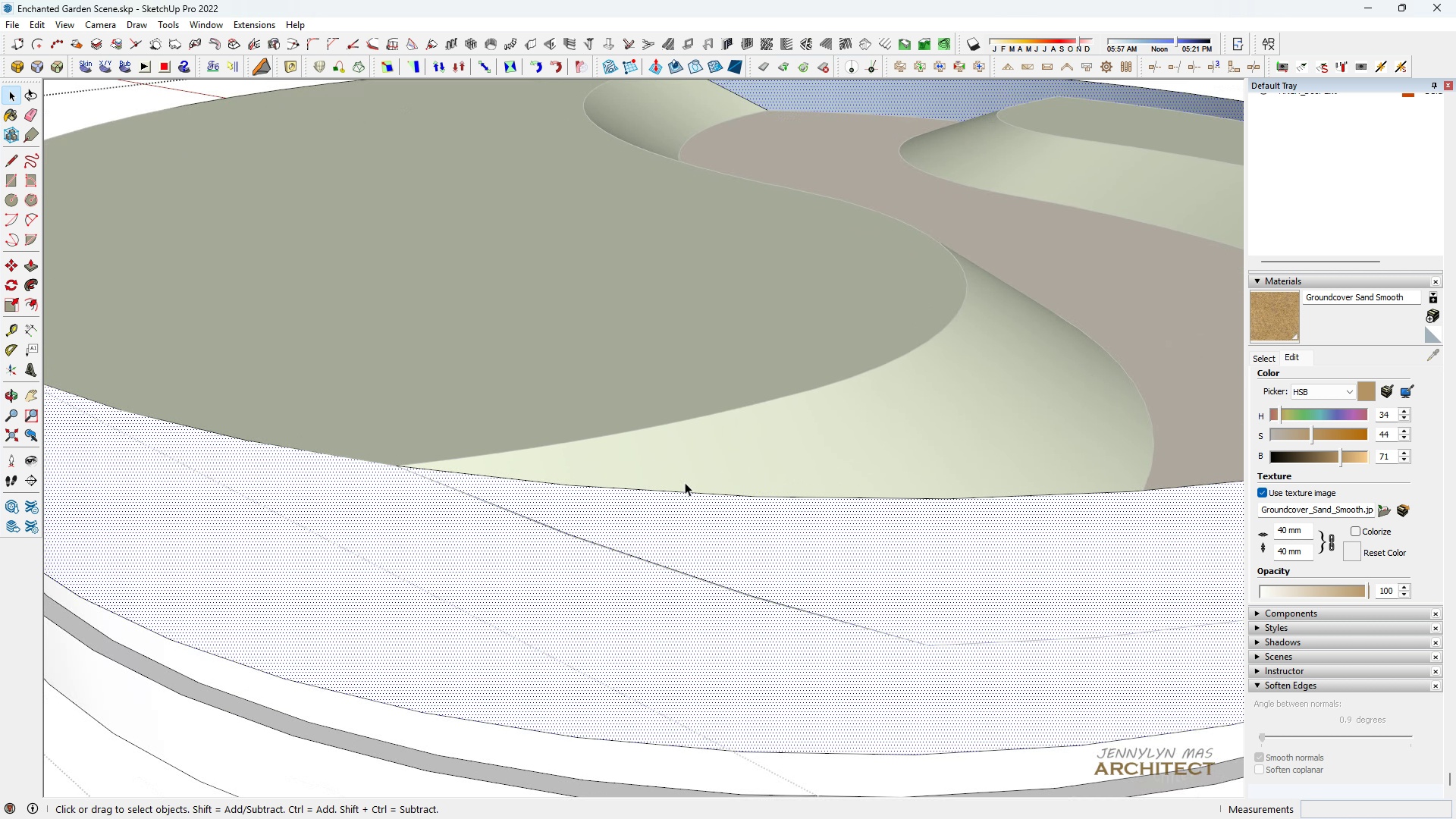 
left_click_drag(start_coordinate=[360, 532], to_coordinate=[631, 653])
 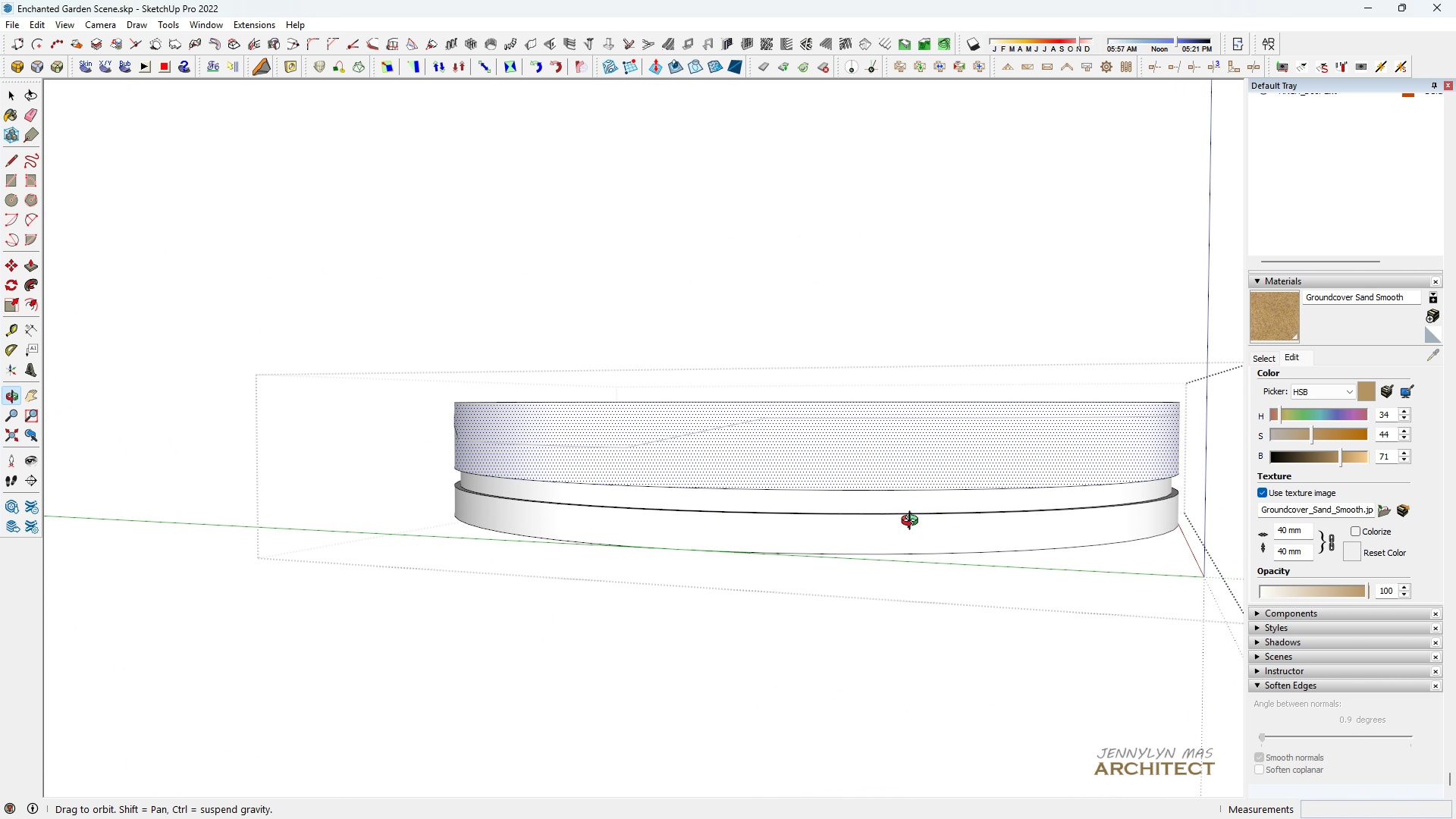 
scroll: coordinate [424, 508], scroll_direction: up, amount: 6.0
 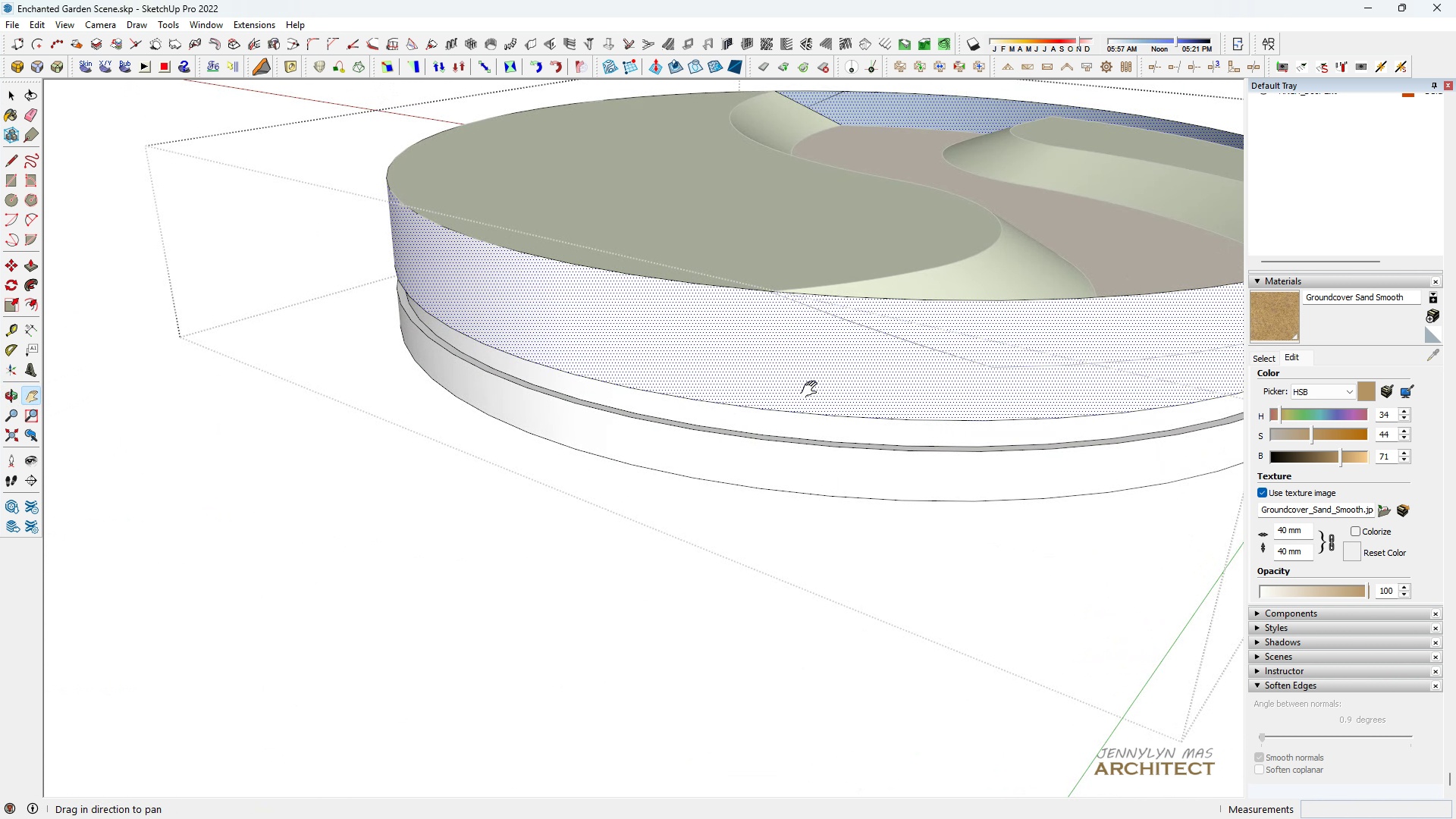 
left_click_drag(start_coordinate=[795, 391], to_coordinate=[598, 569])
 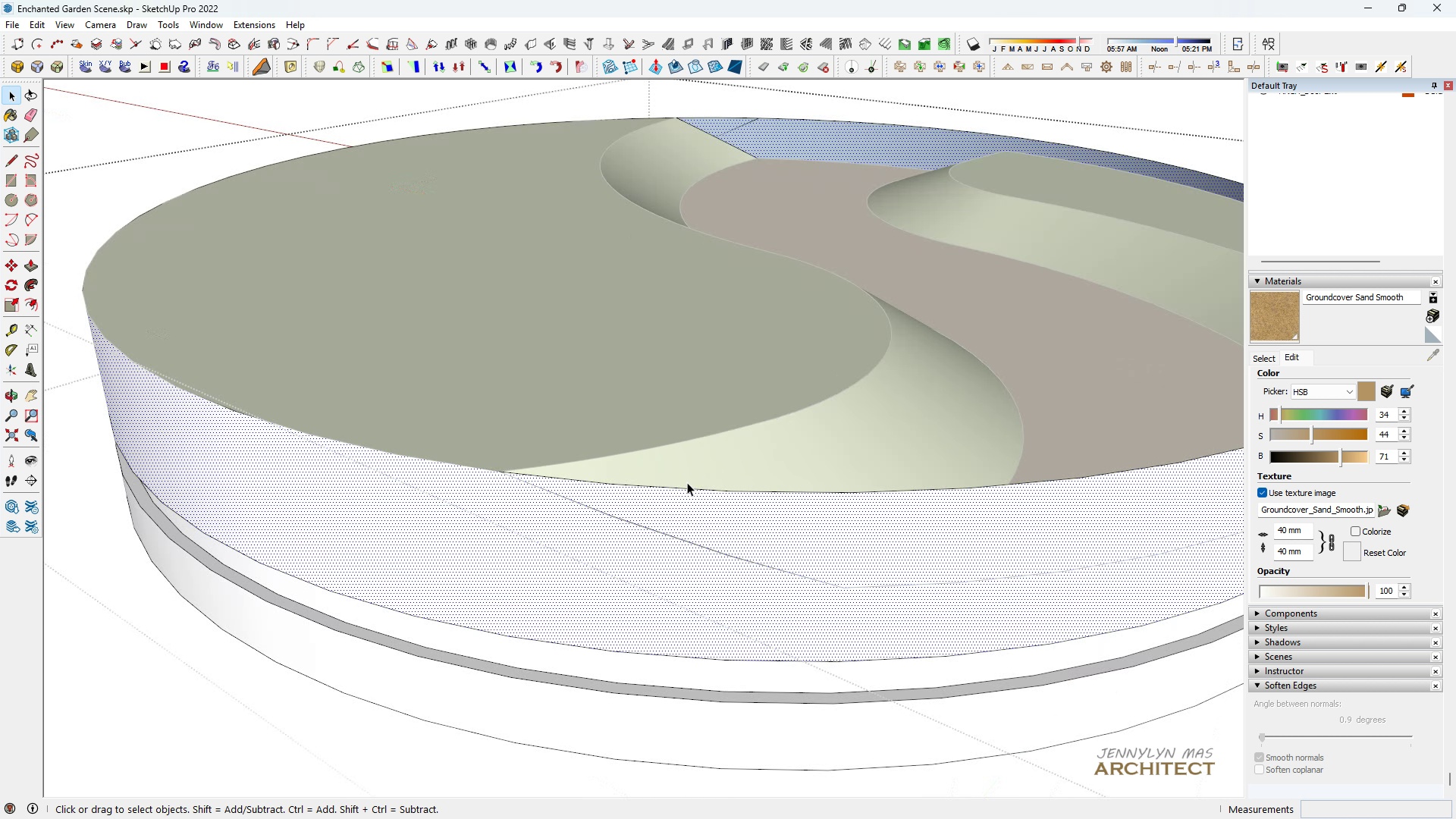 
scroll: coordinate [497, 495], scroll_direction: up, amount: 17.0
 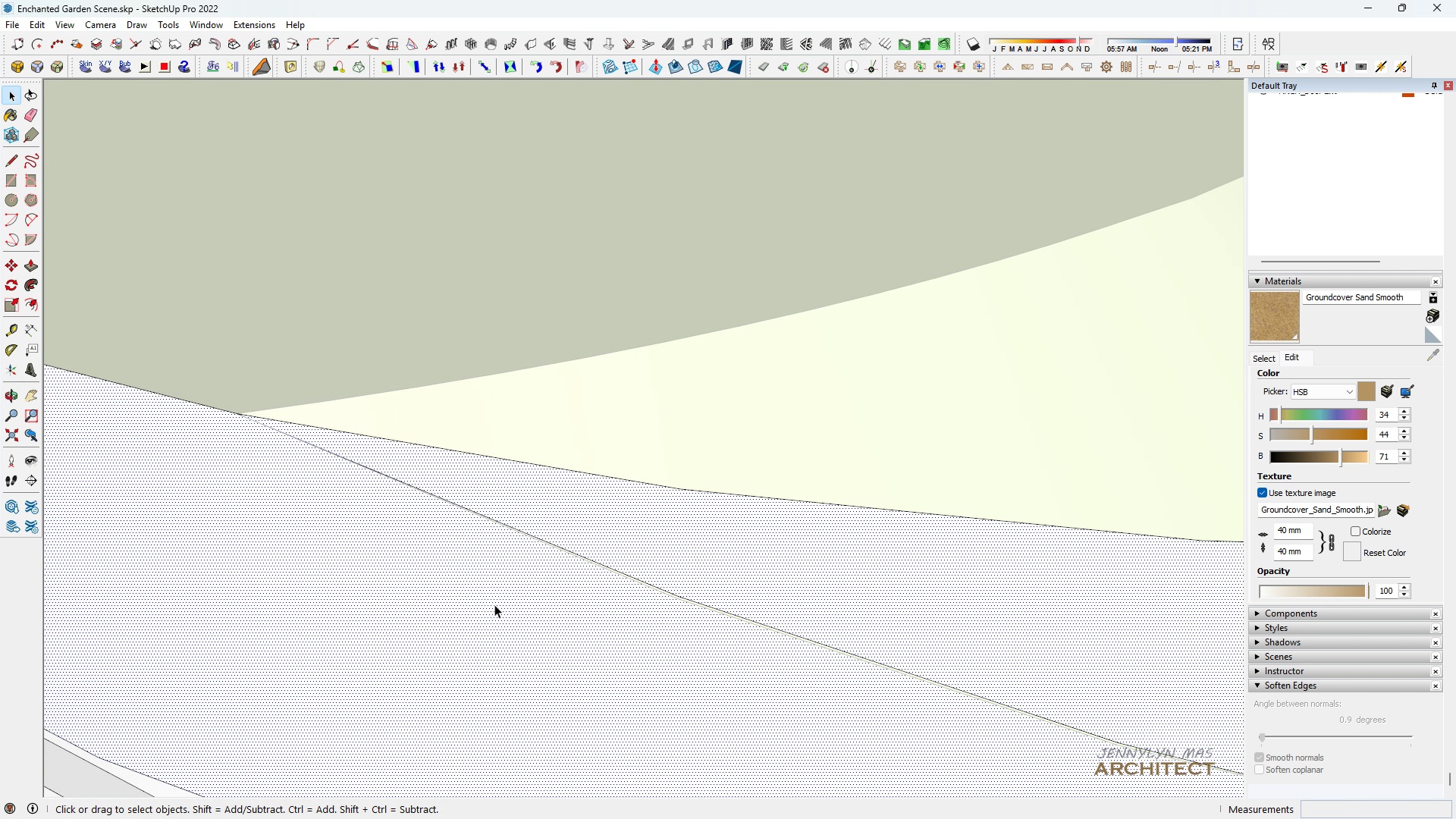 
double_click([494, 604])
 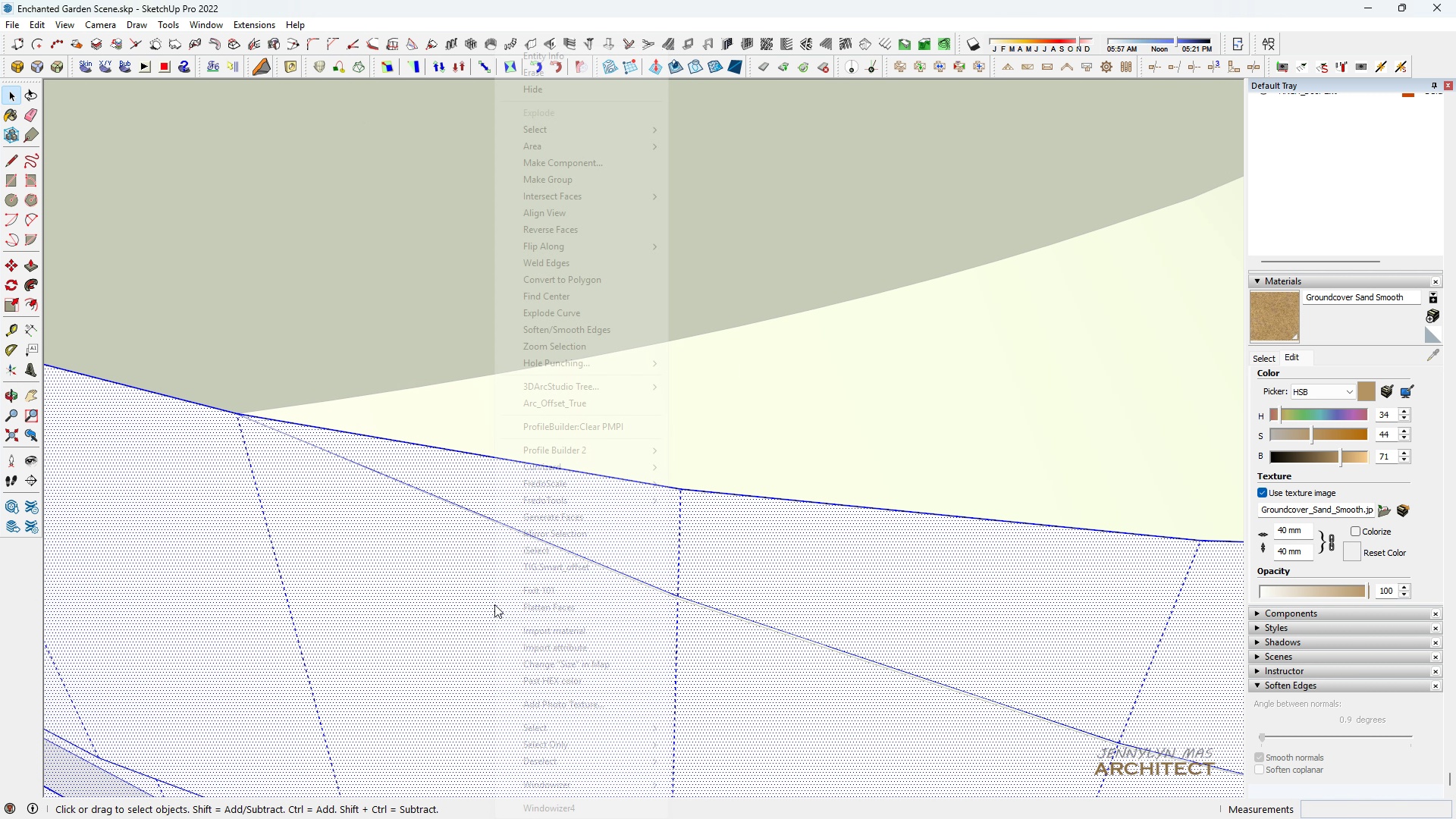 
left_click([494, 604])
 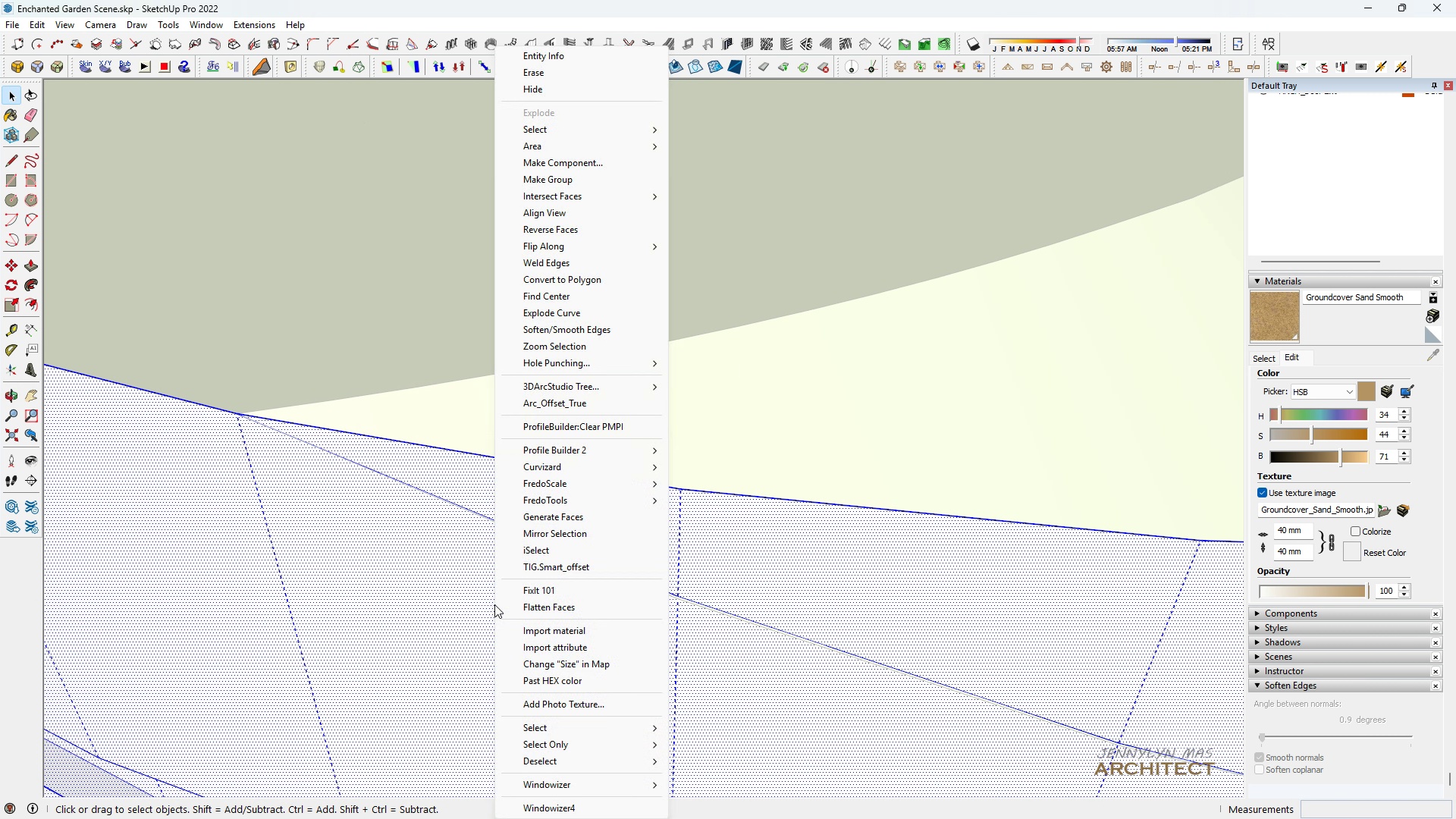 
right_click([494, 604])
 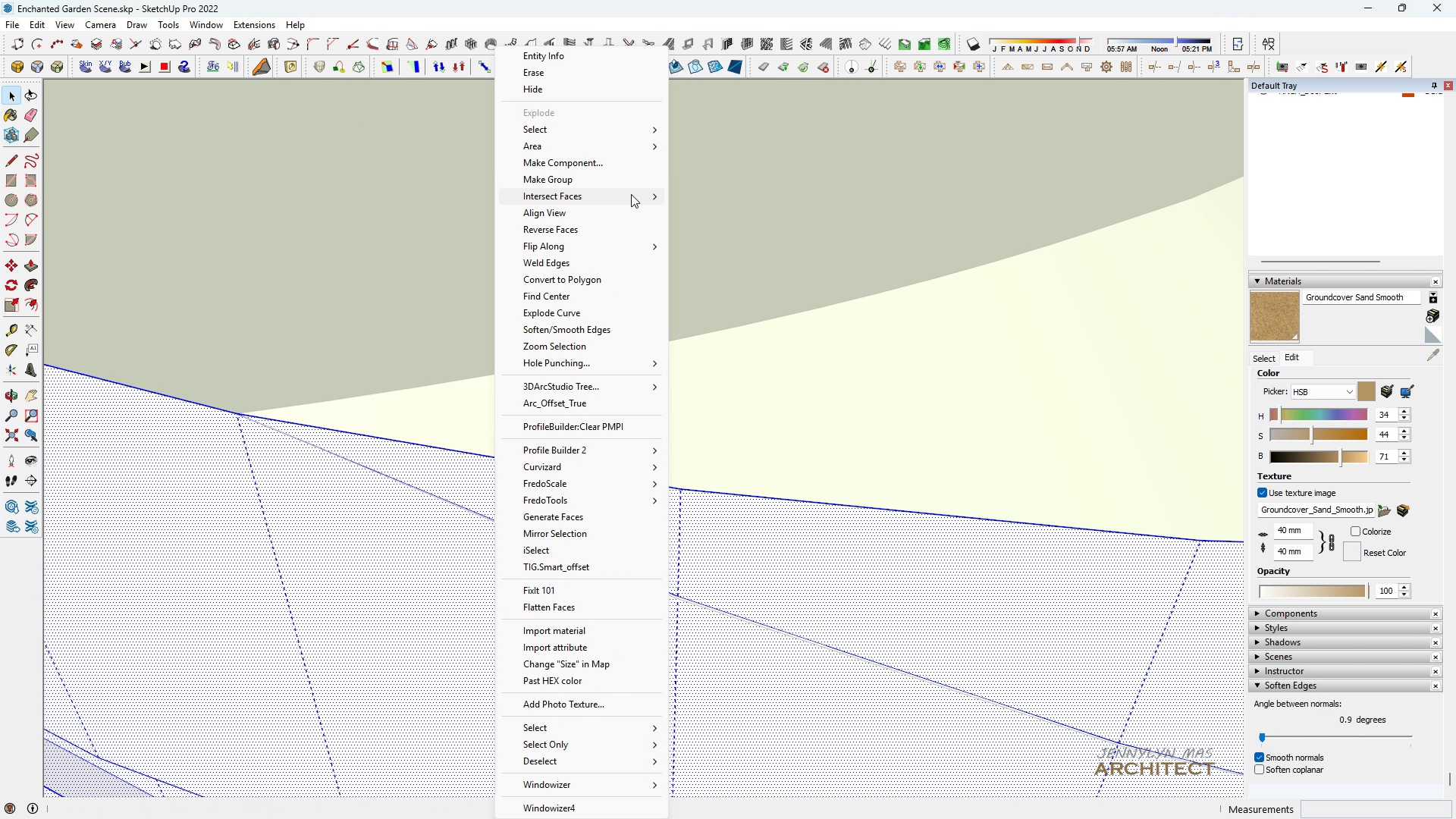 
left_click([631, 194])
 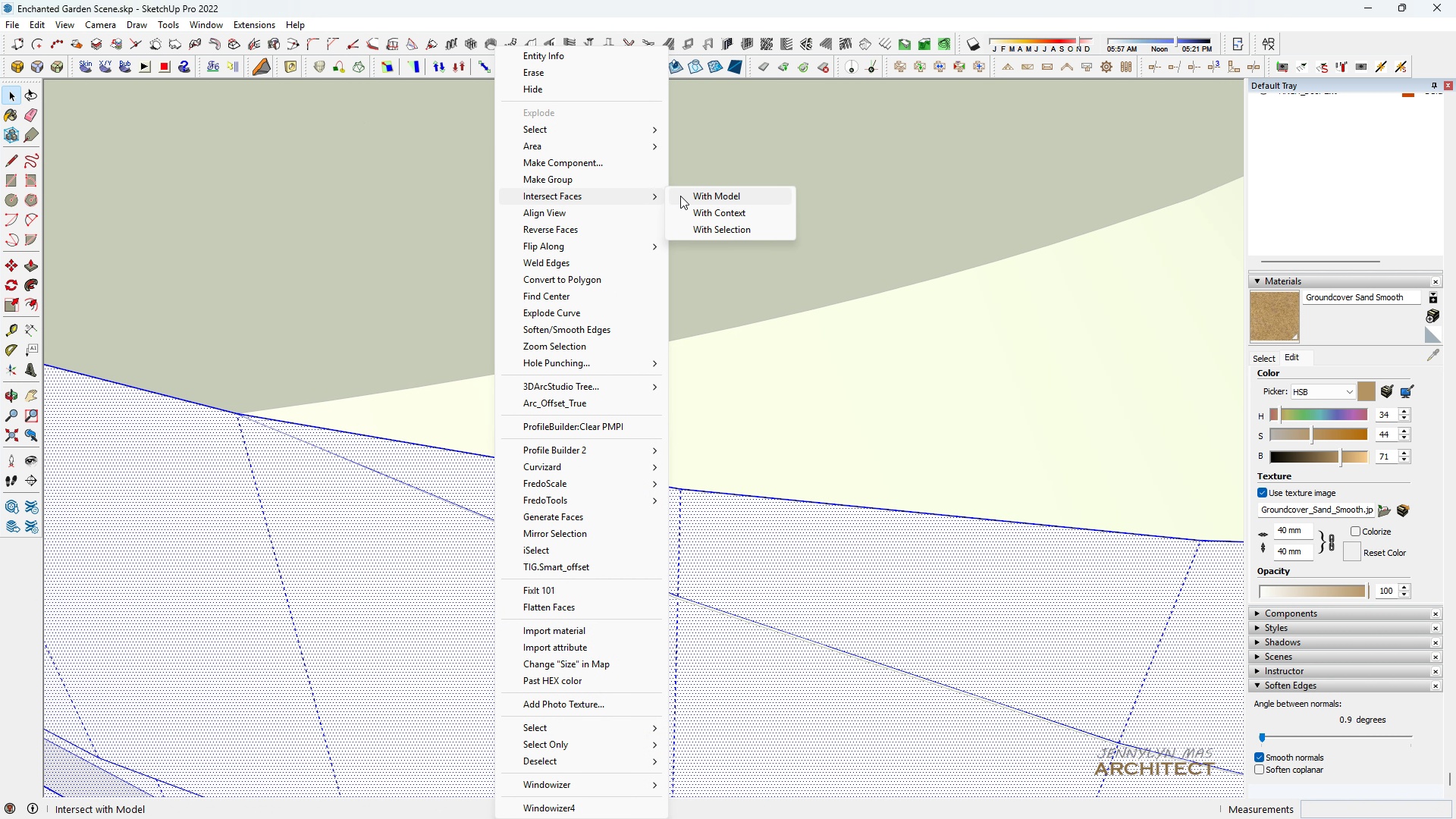 
left_click([680, 196])
 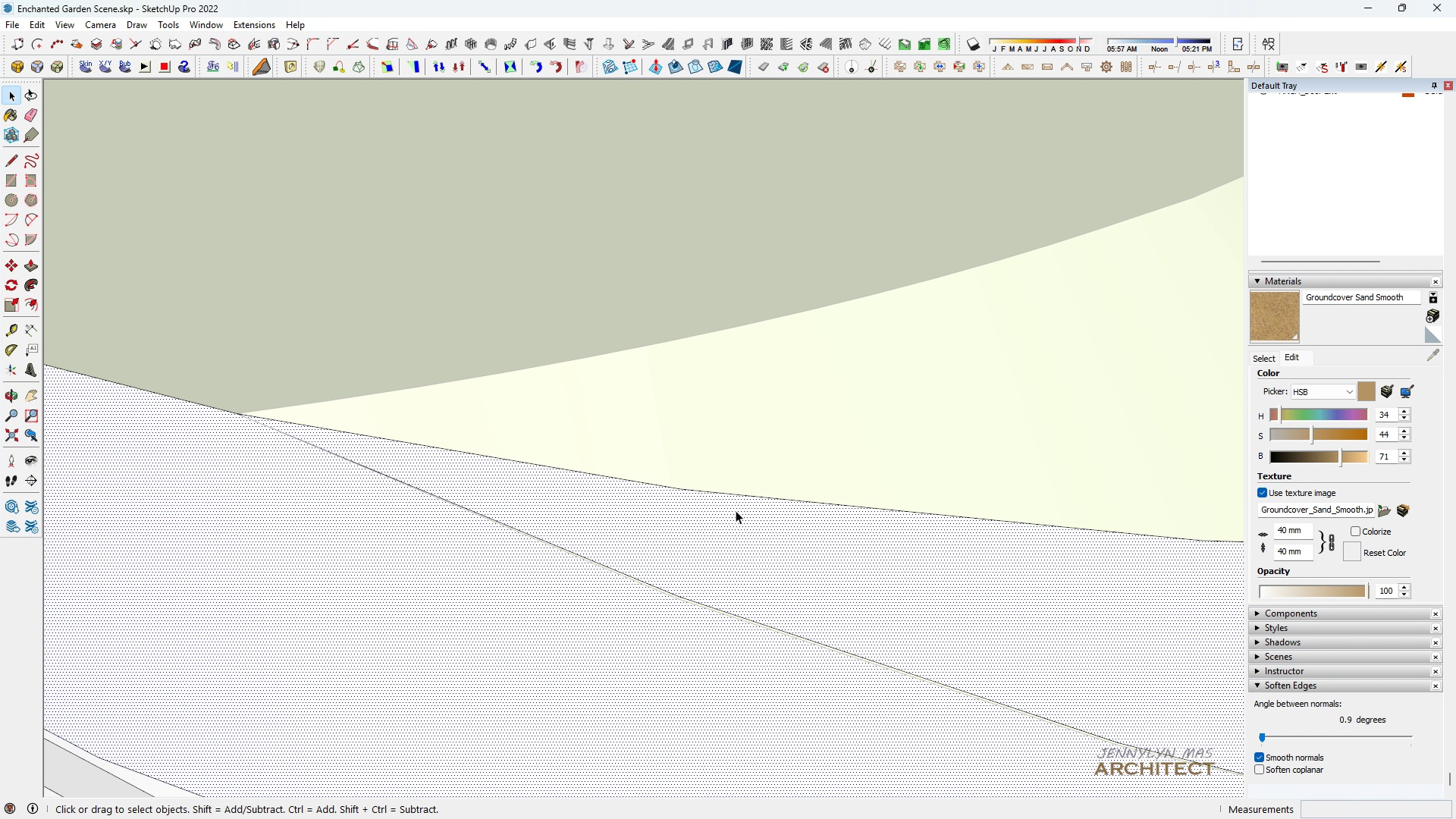 
double_click([741, 511])
 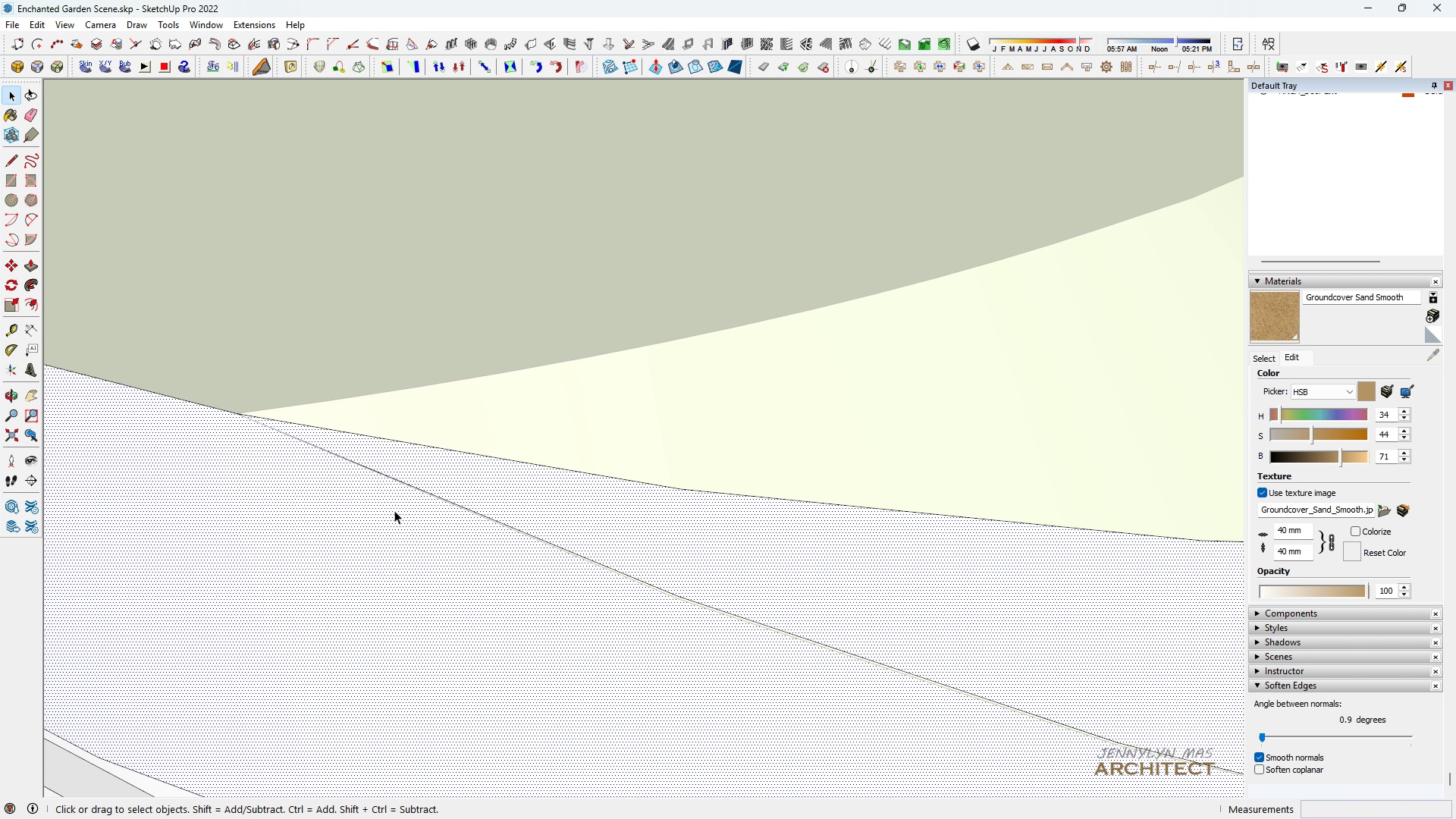 
scroll: coordinate [853, 597], scroll_direction: down, amount: 11.0
 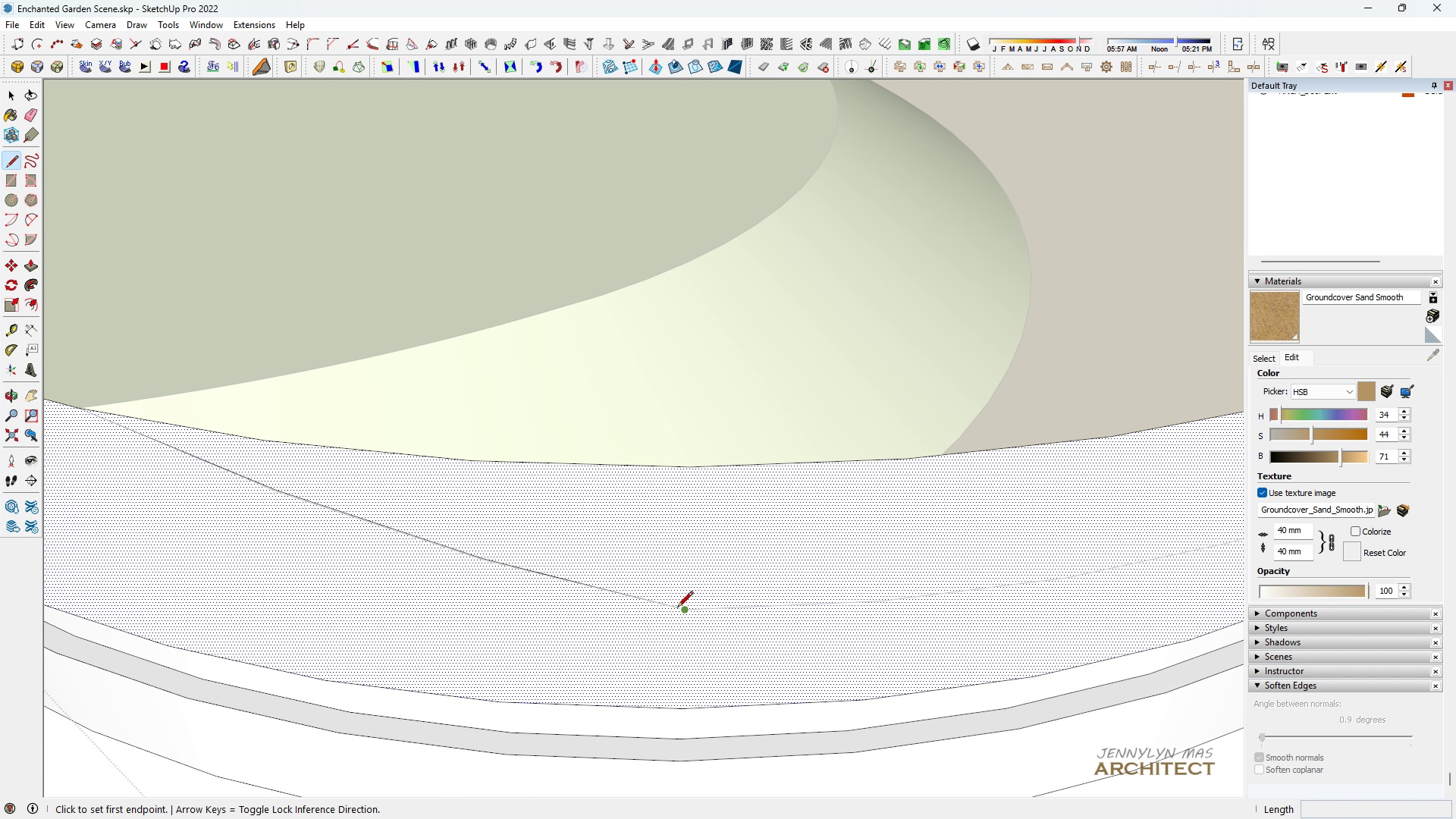 
key(H)
 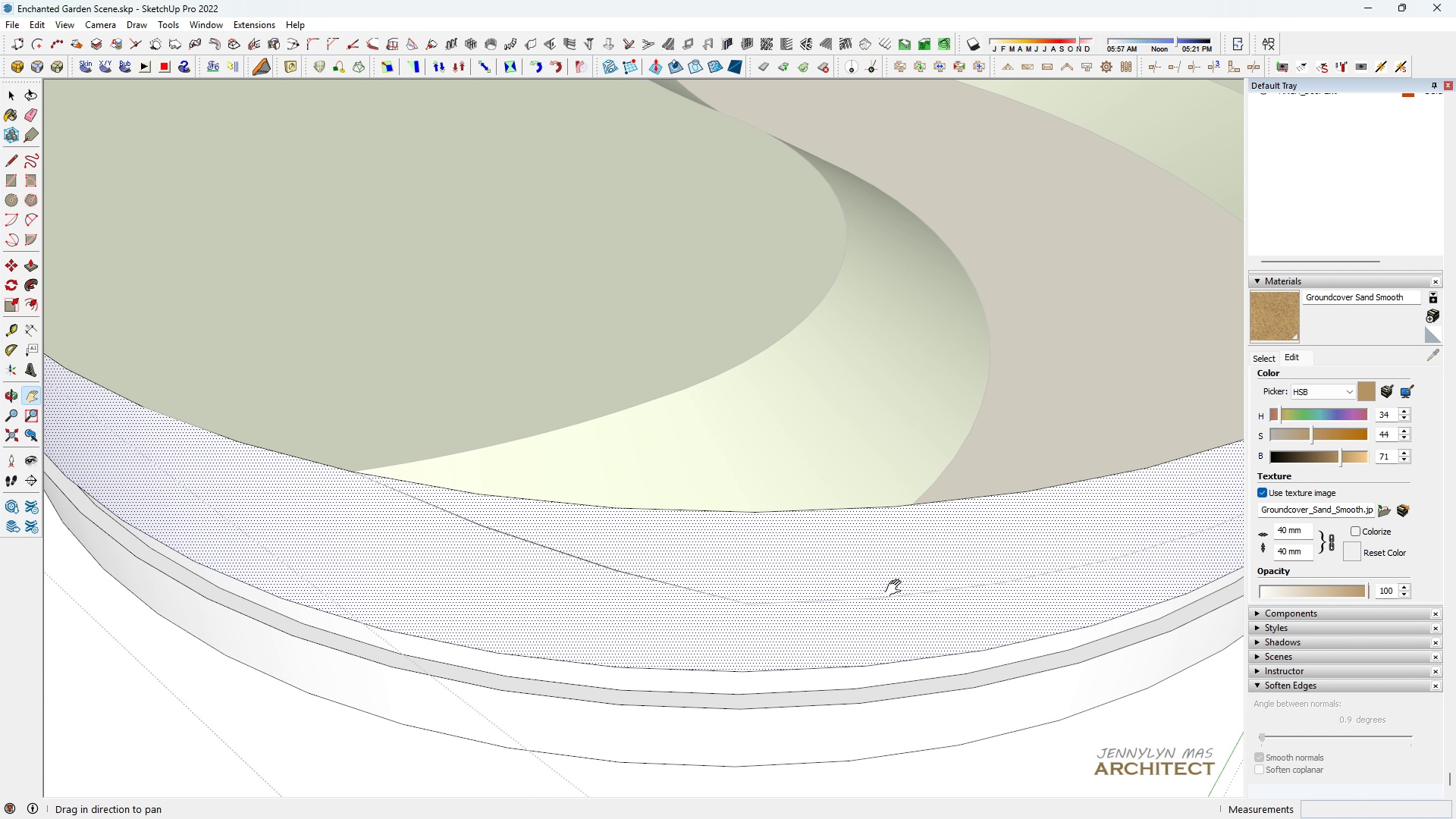 
key(Space)
 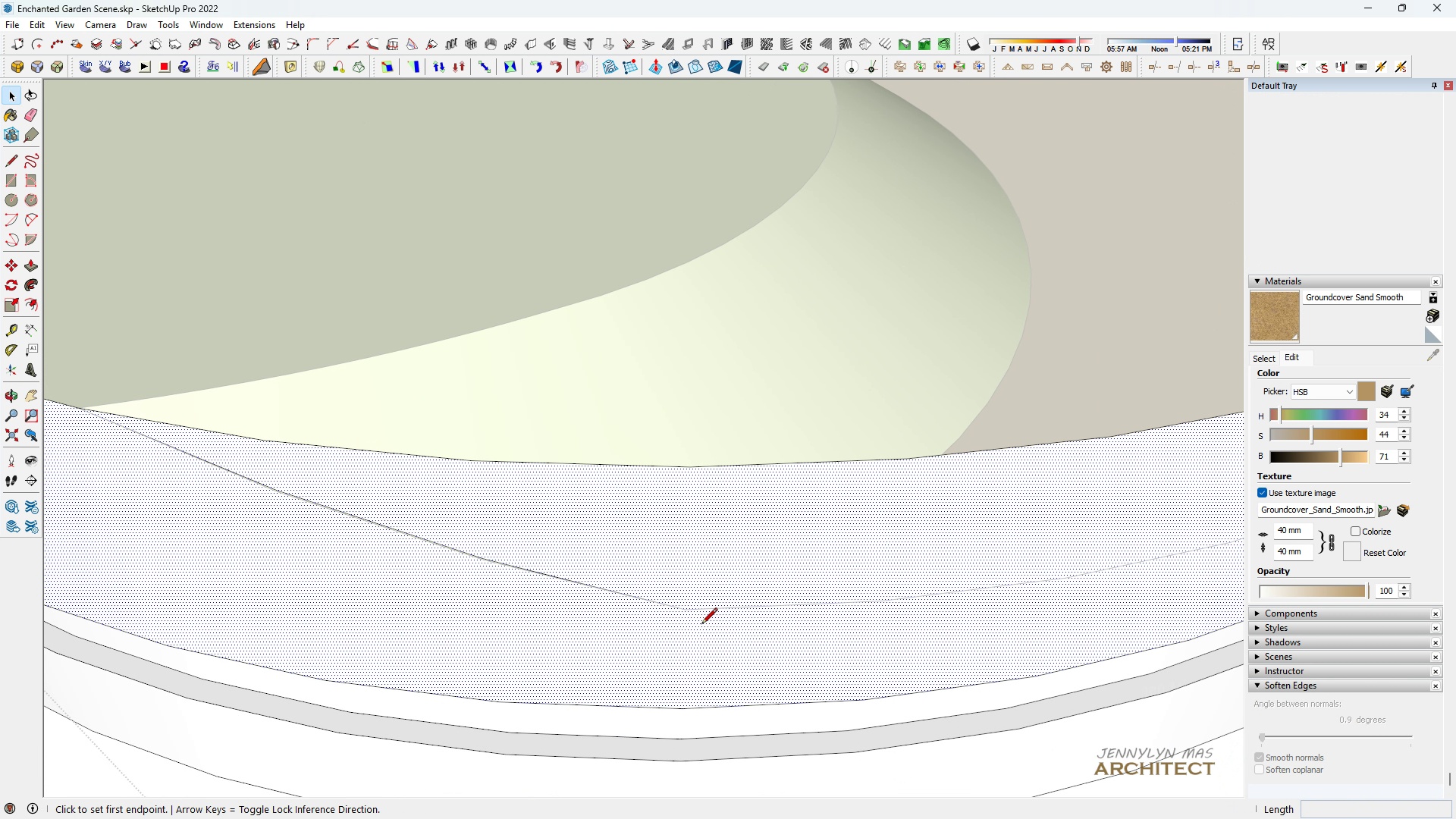 
key(L)
 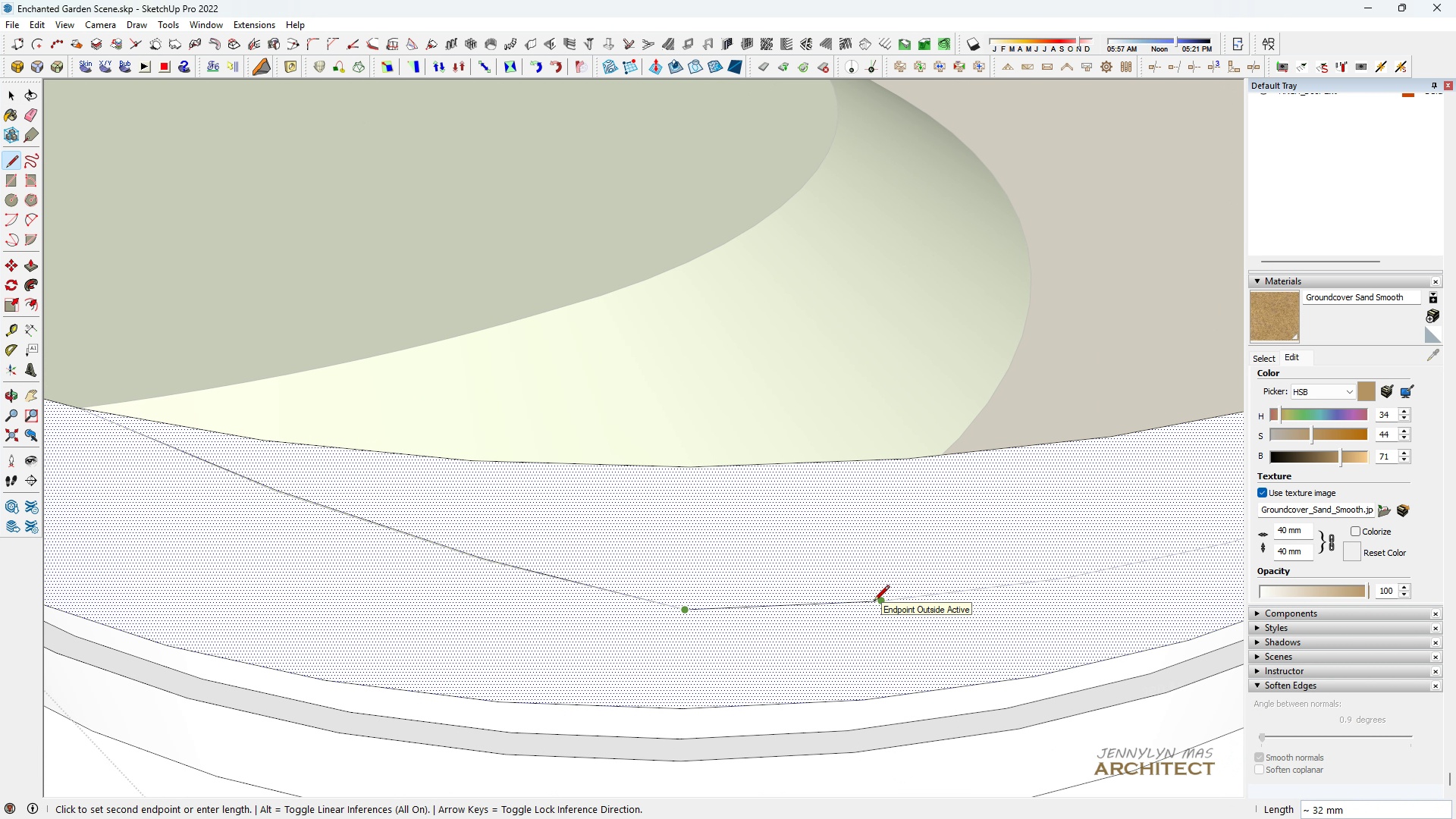 
left_click_drag(start_coordinate=[880, 604], to_coordinate=[849, 592])
 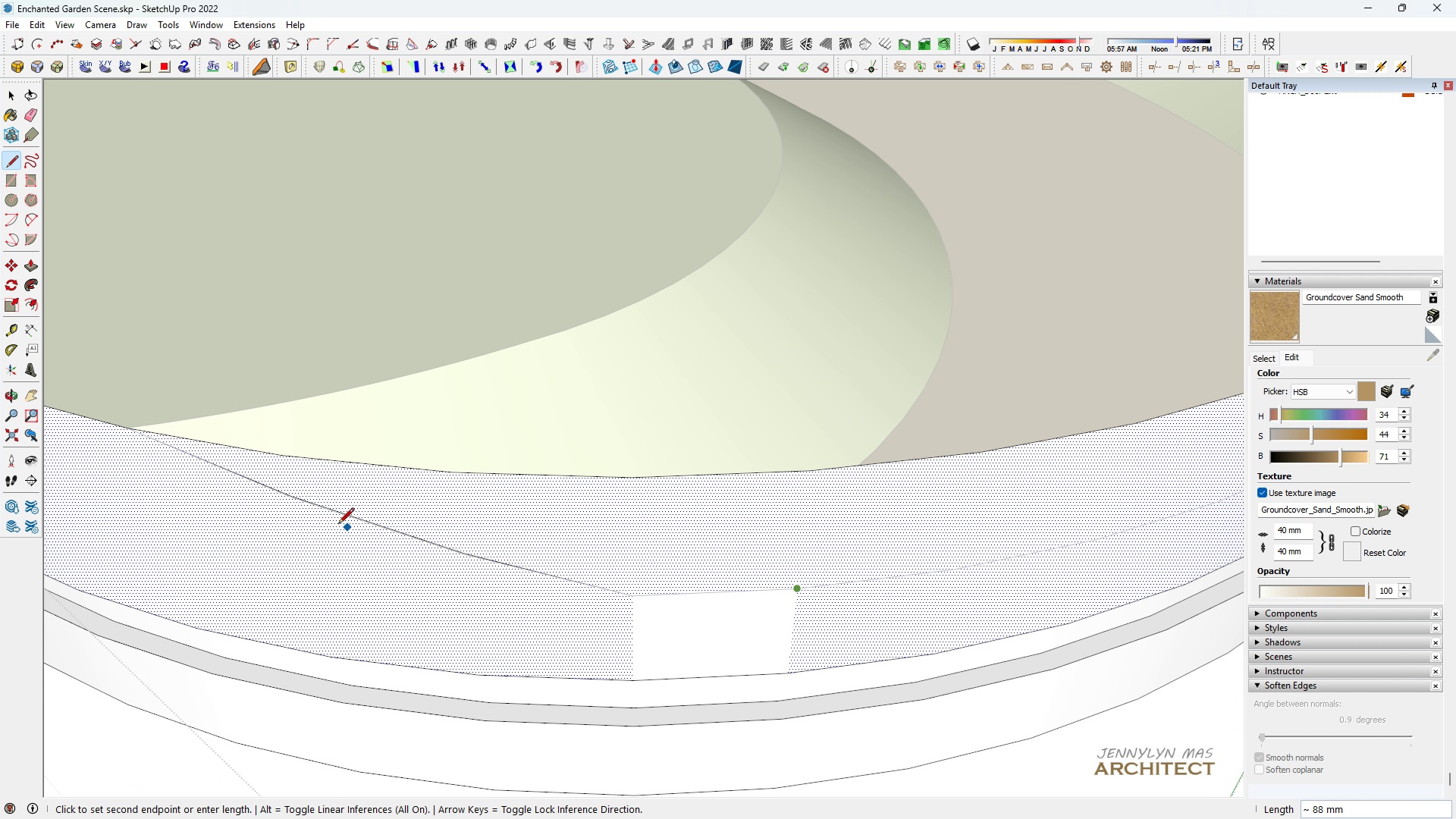 
scroll: coordinate [890, 554], scroll_direction: none, amount: 0.0
 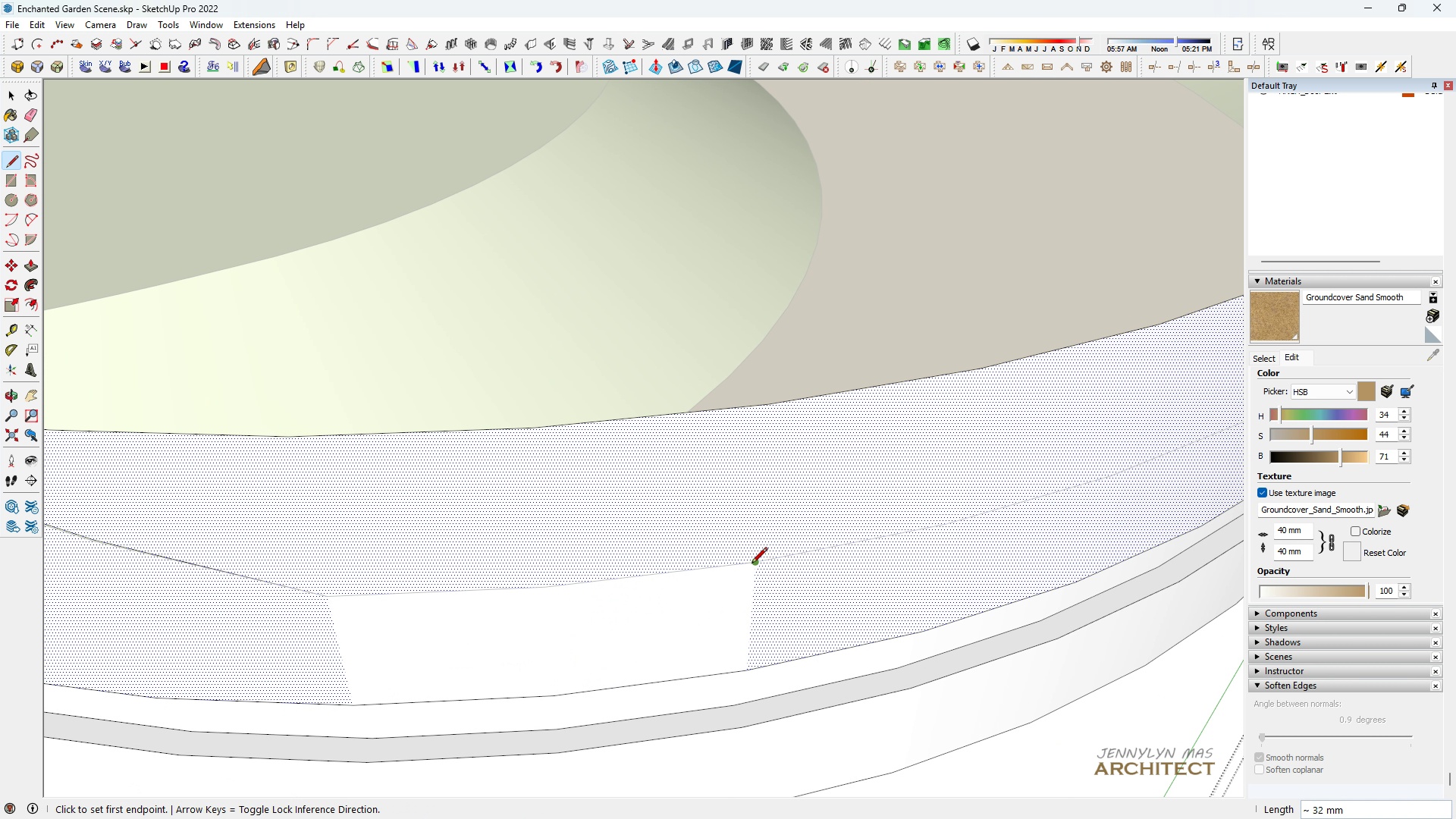 
double_click([752, 563])
 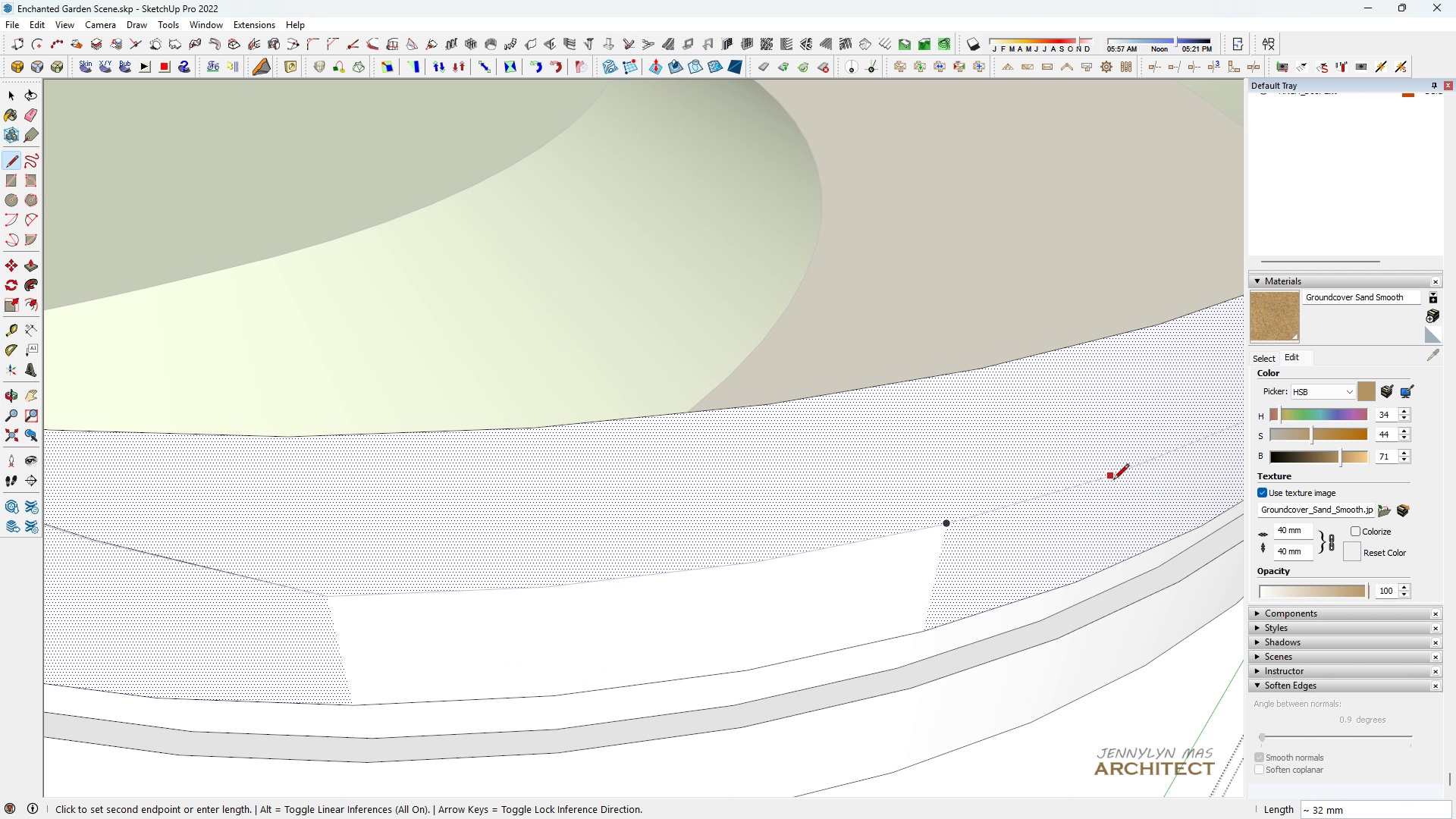 
double_click([1108, 478])
 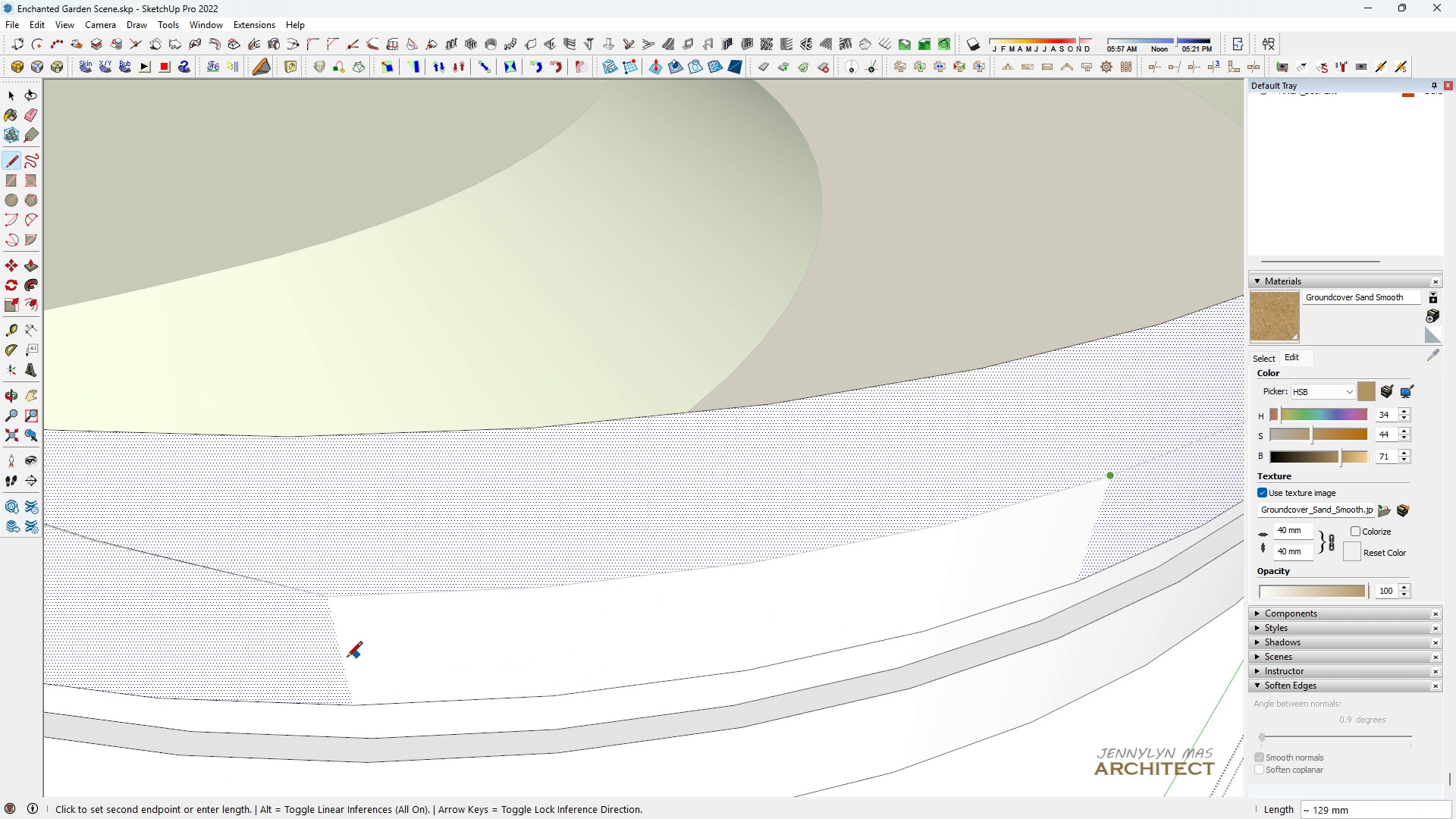 
scroll: coordinate [909, 512], scroll_direction: up, amount: 1.0
 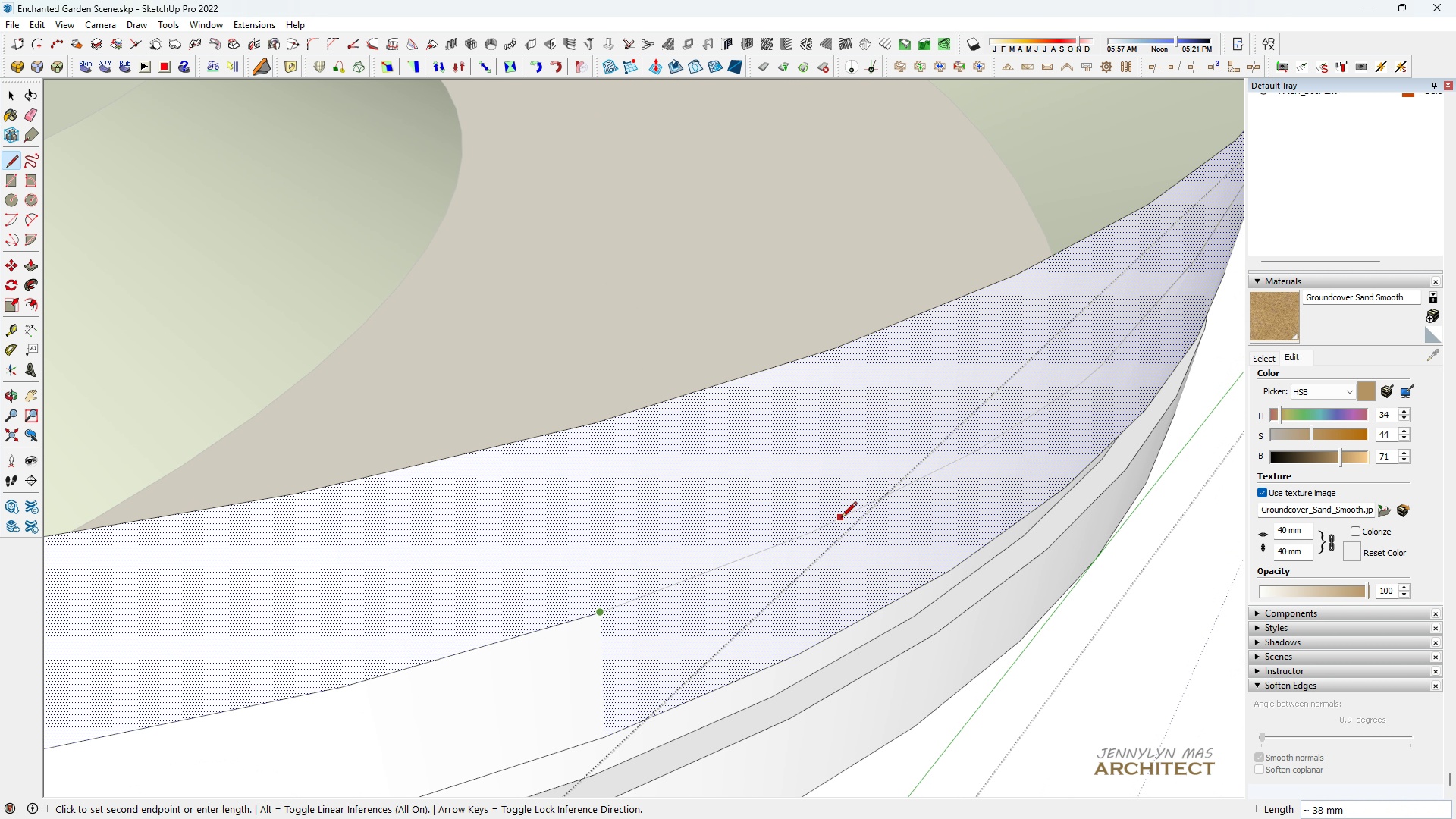 
left_click([841, 519])
 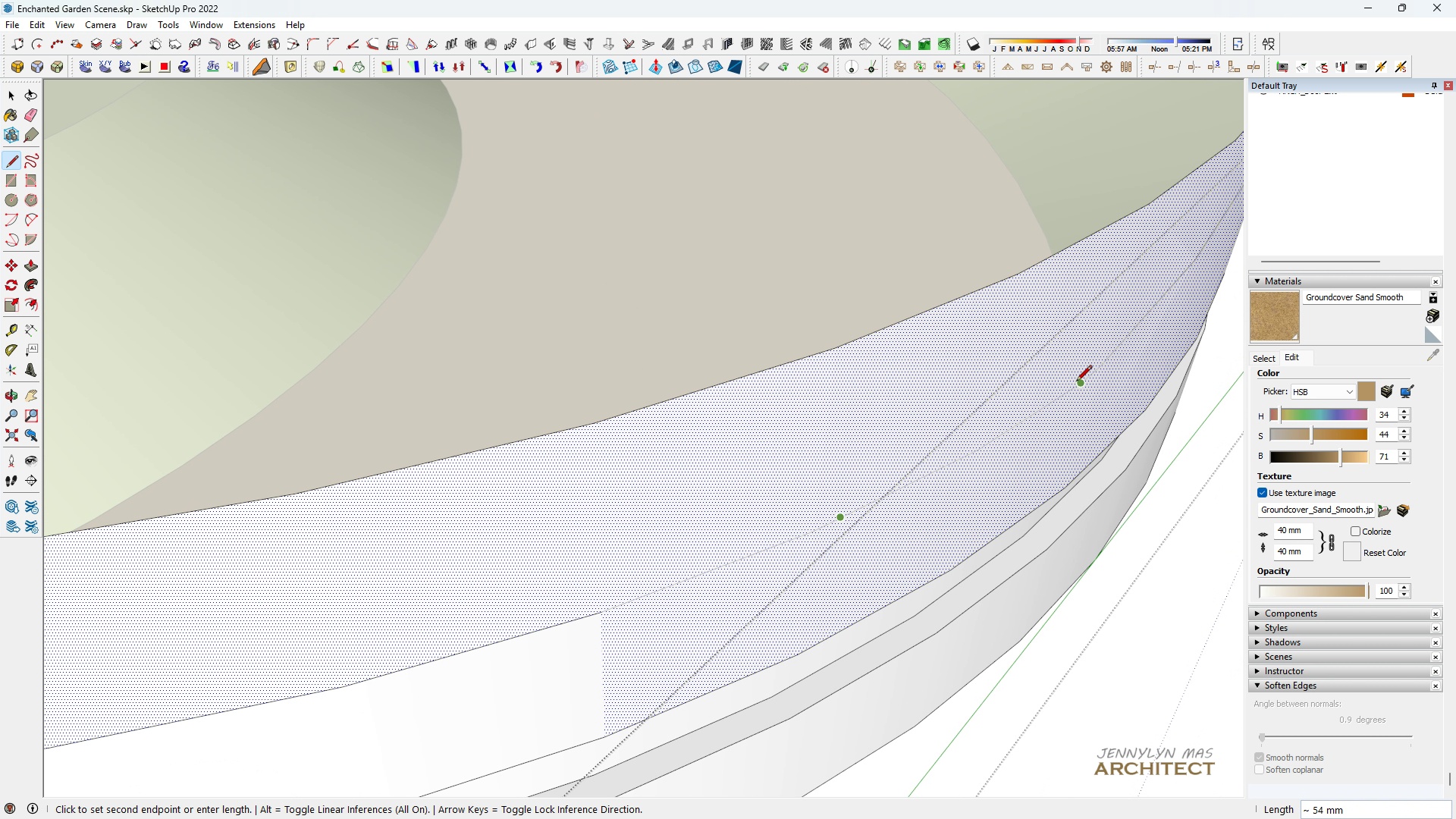 
scroll: coordinate [805, 488], scroll_direction: up, amount: 1.0
 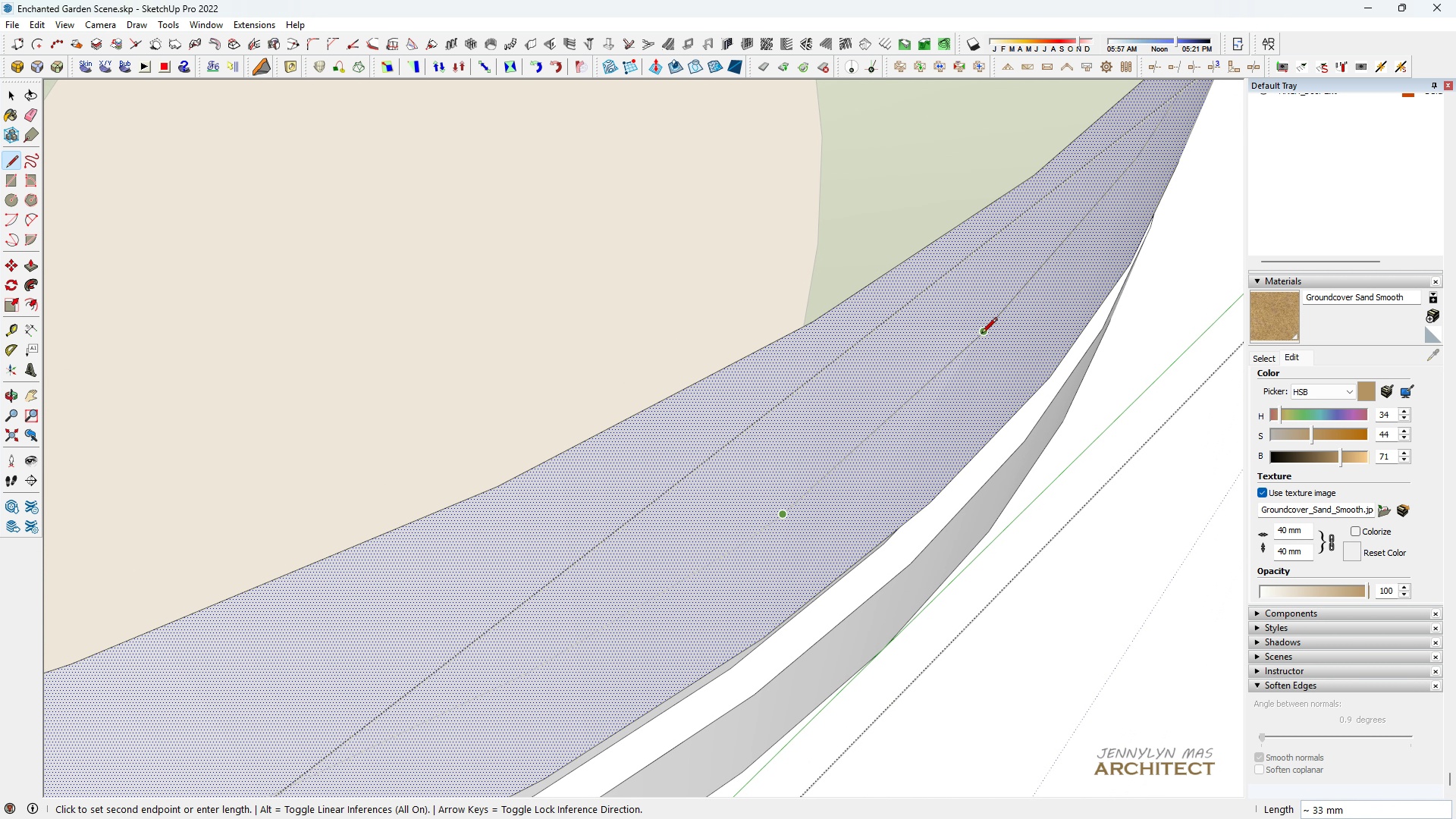 
left_click([981, 333])
 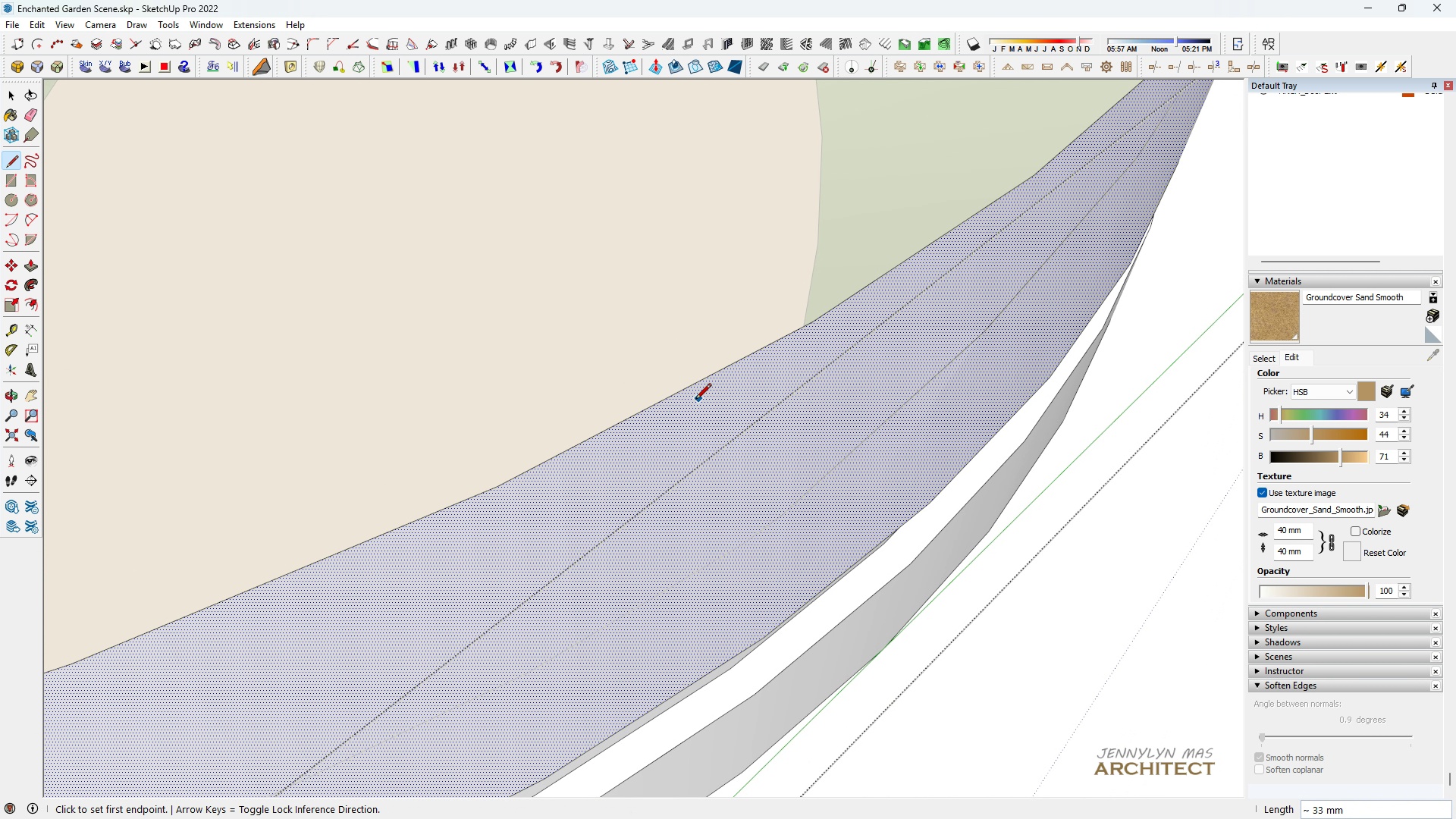 
scroll: coordinate [917, 228], scroll_direction: down, amount: 2.0
 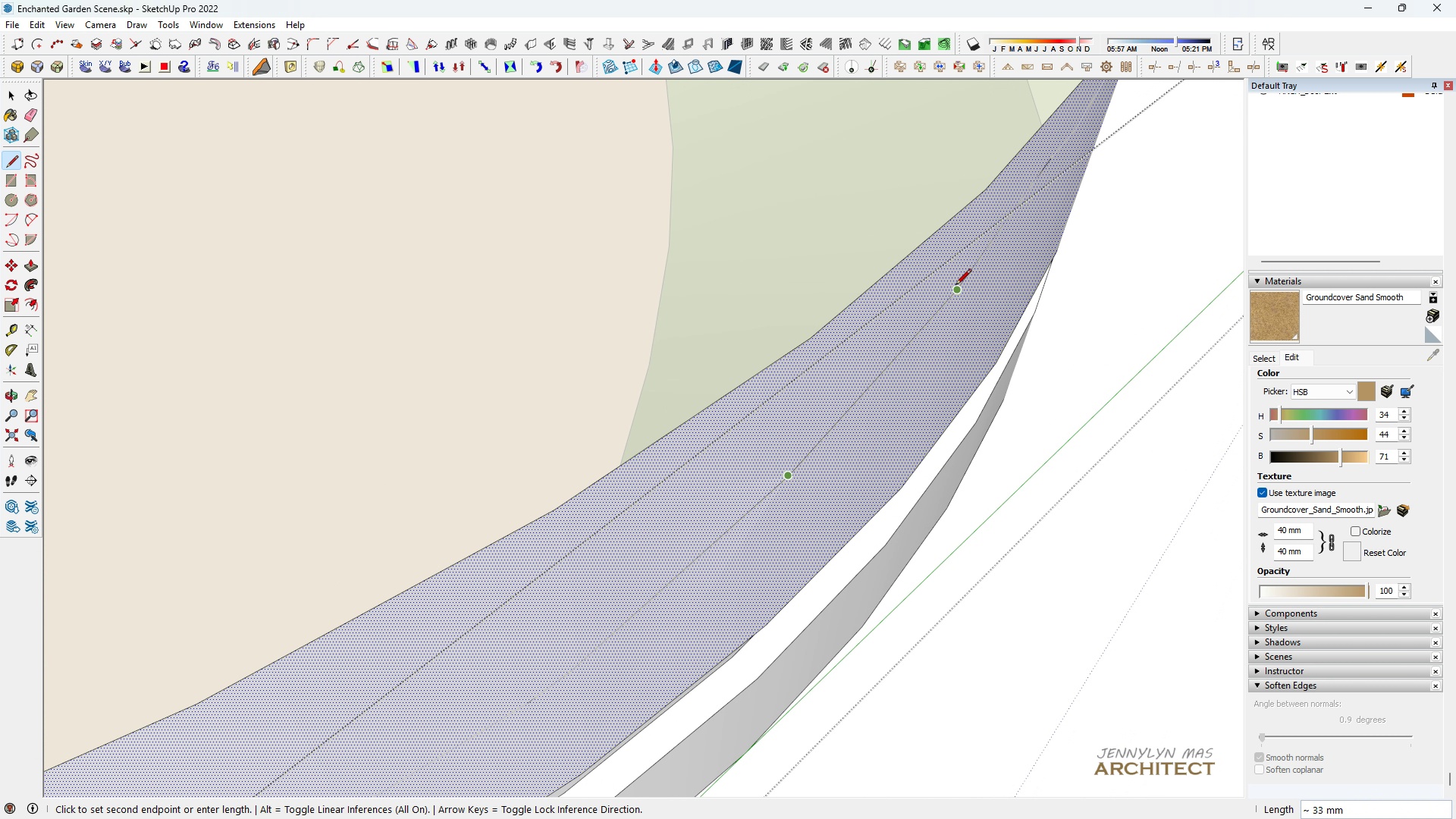 
double_click([962, 296])
 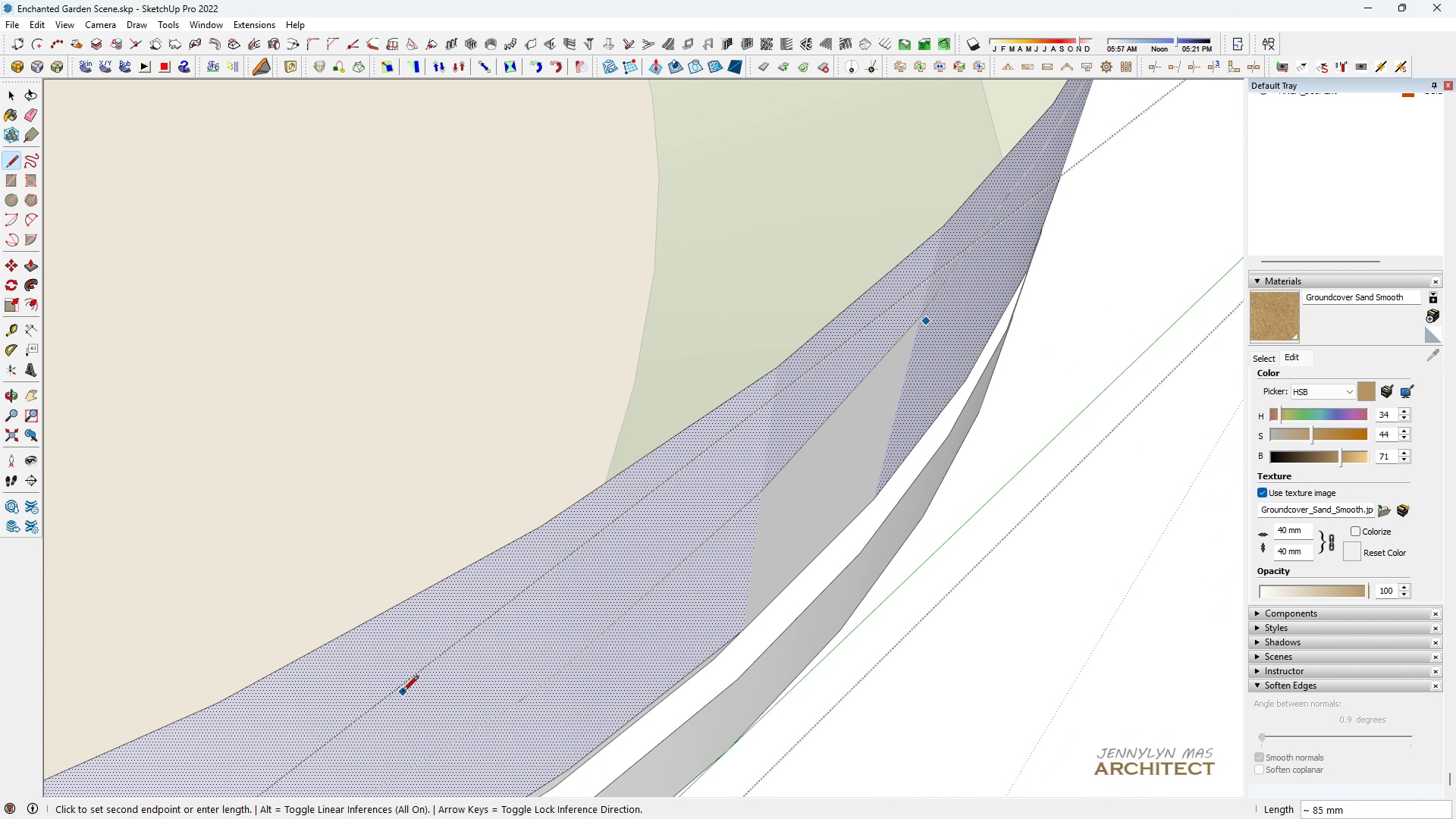 
scroll: coordinate [692, 539], scroll_direction: down, amount: 6.0
 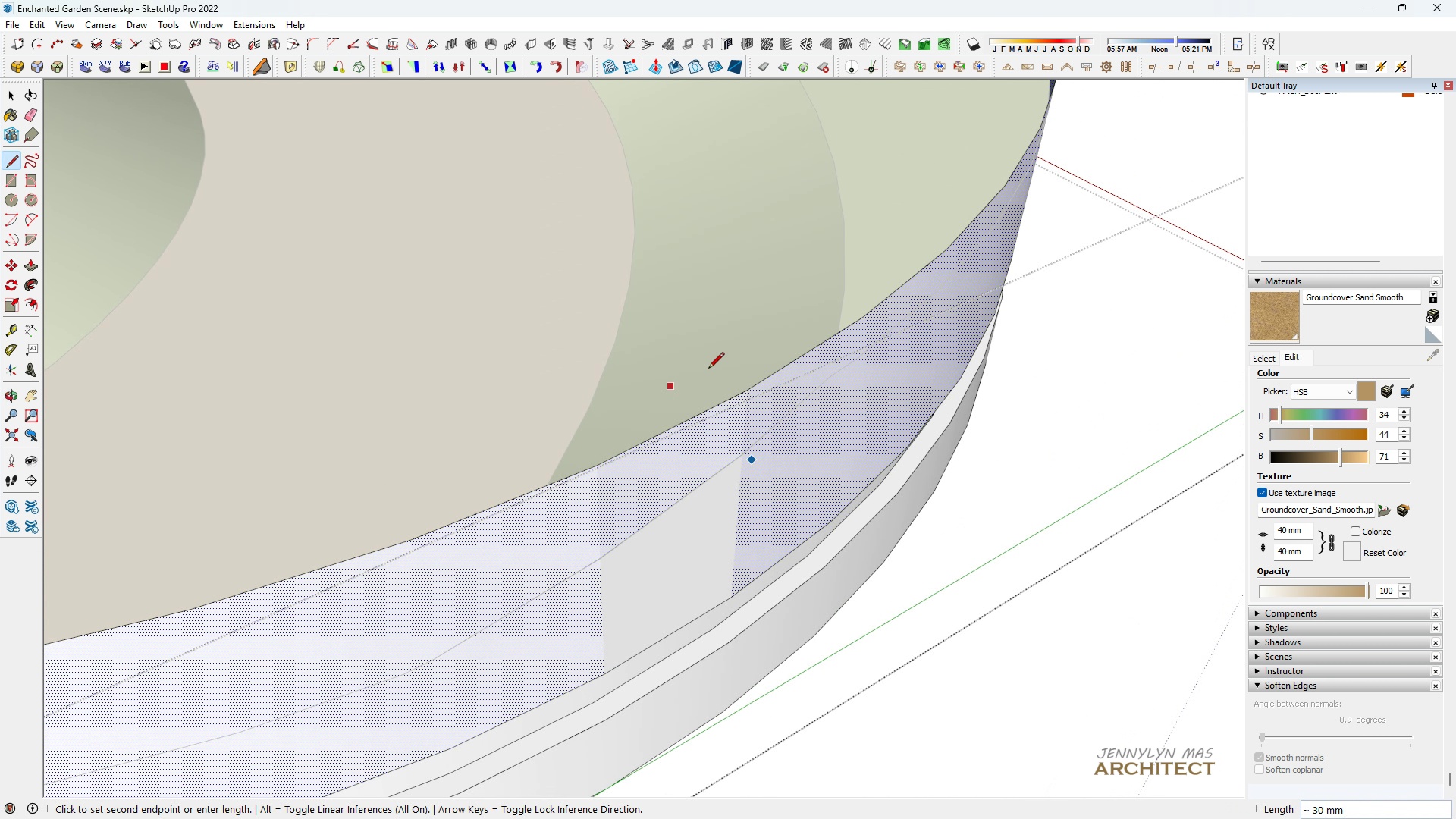 
scroll: coordinate [959, 350], scroll_direction: up, amount: 5.0
 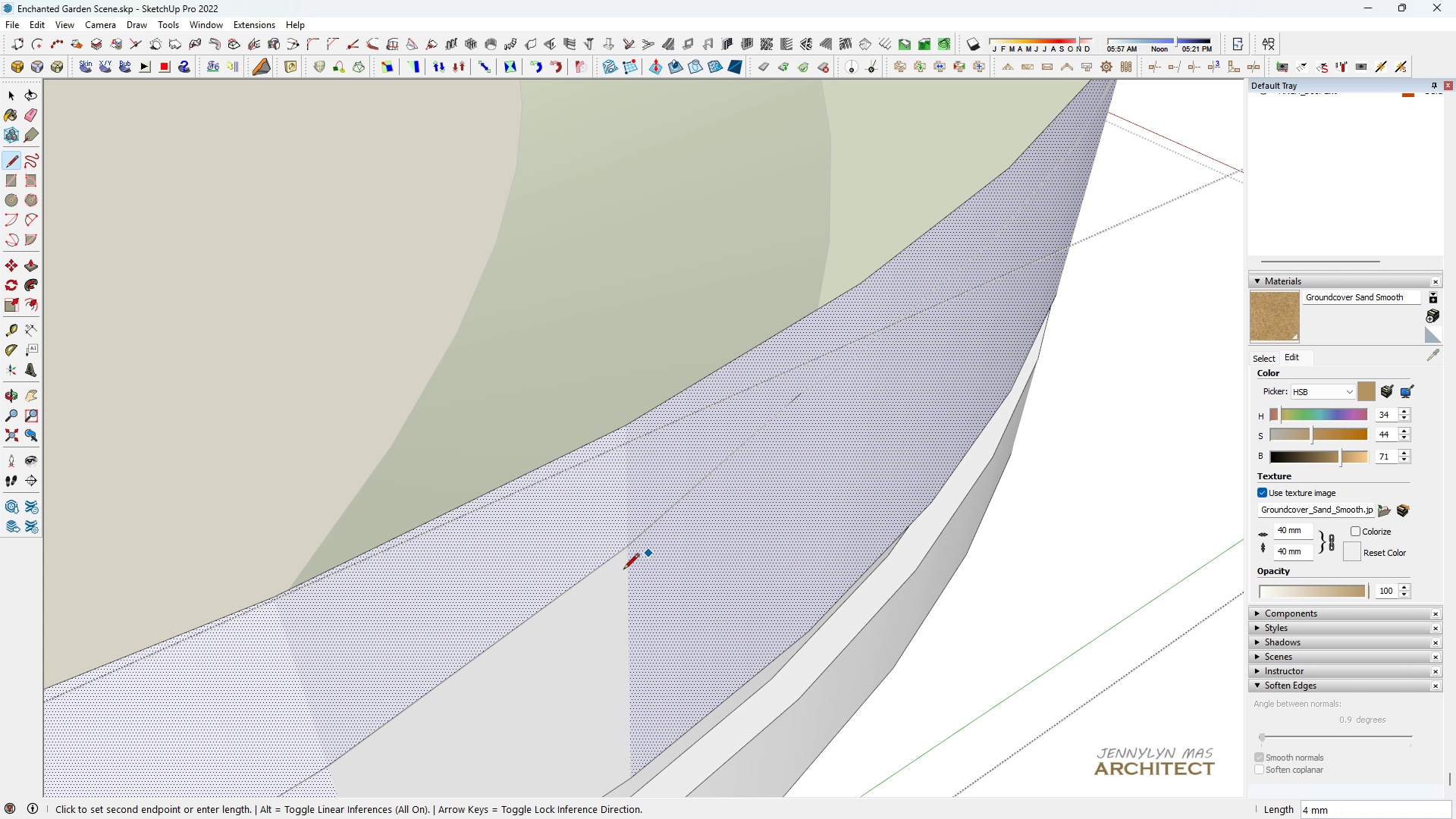 
key(Space)
 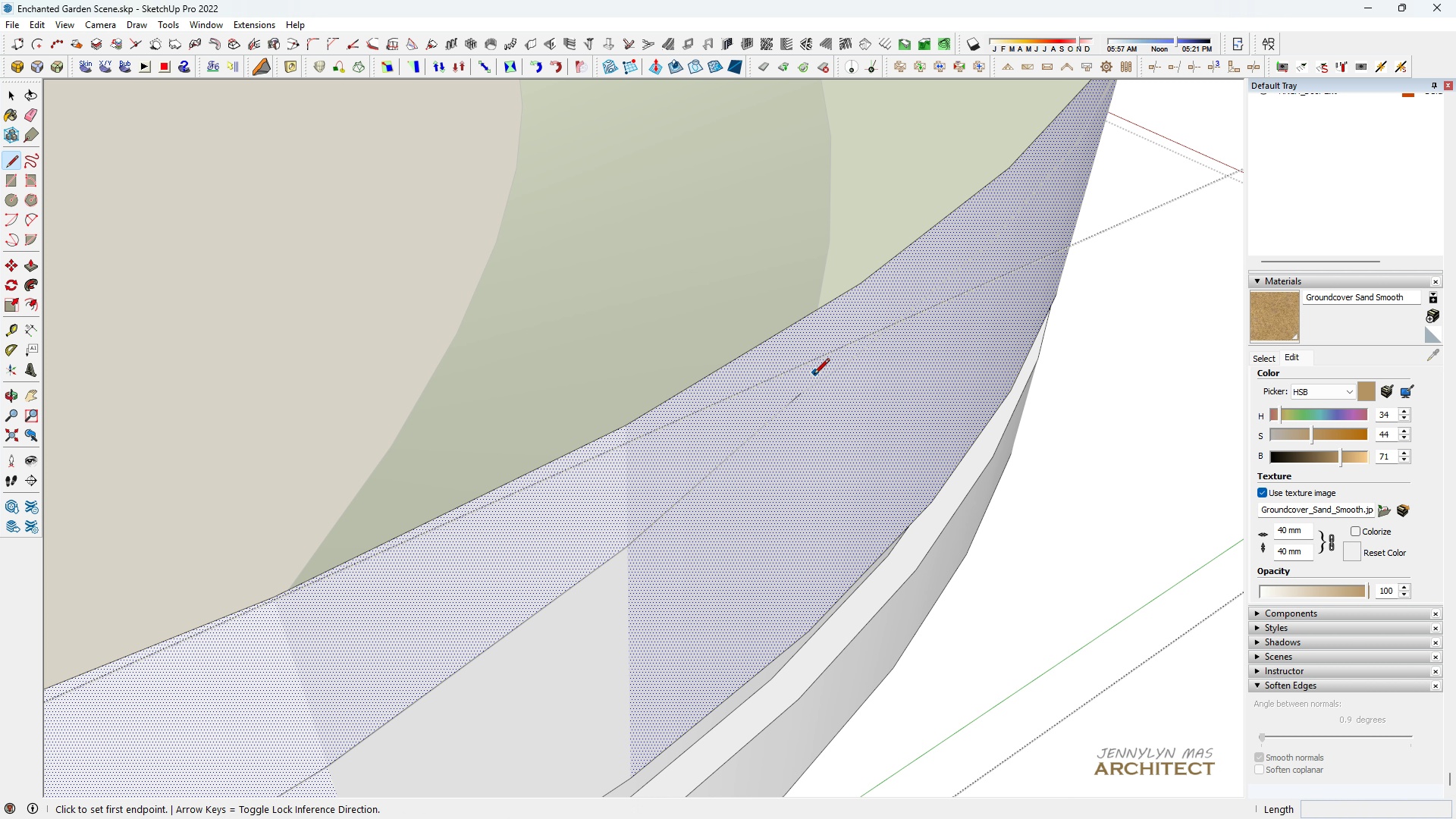 
key(L)
 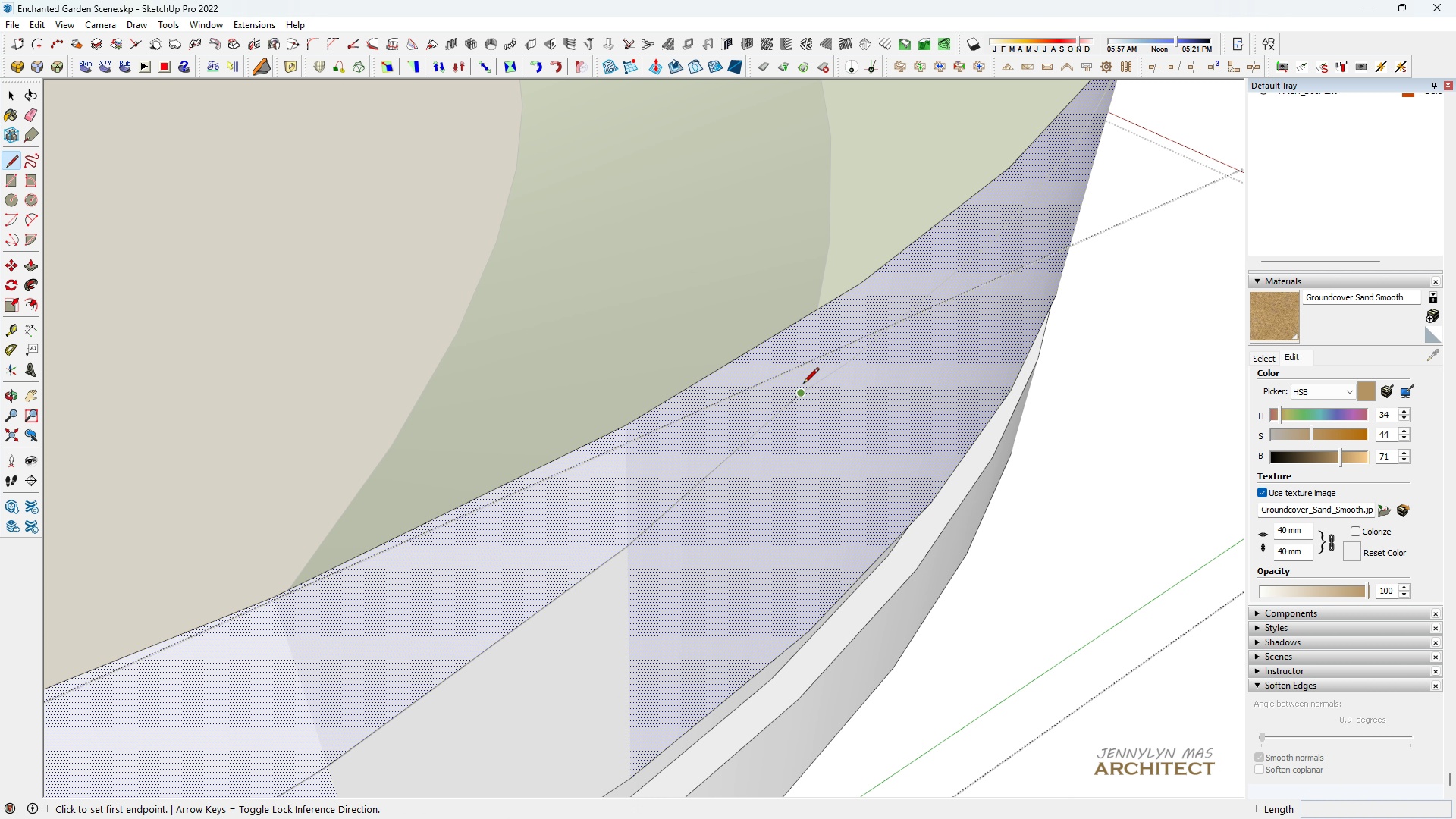 
left_click([803, 386])
 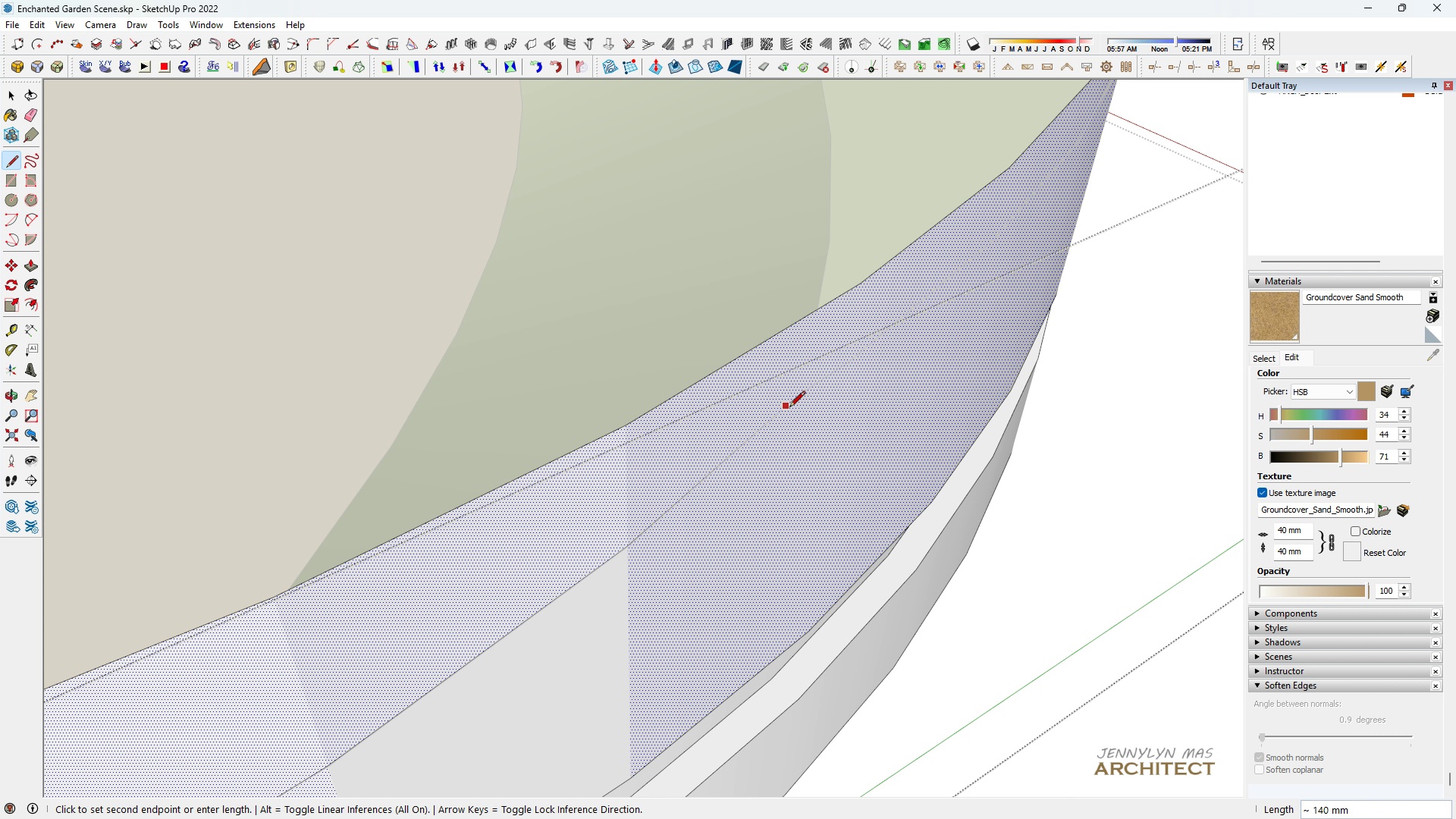 
key(L)
 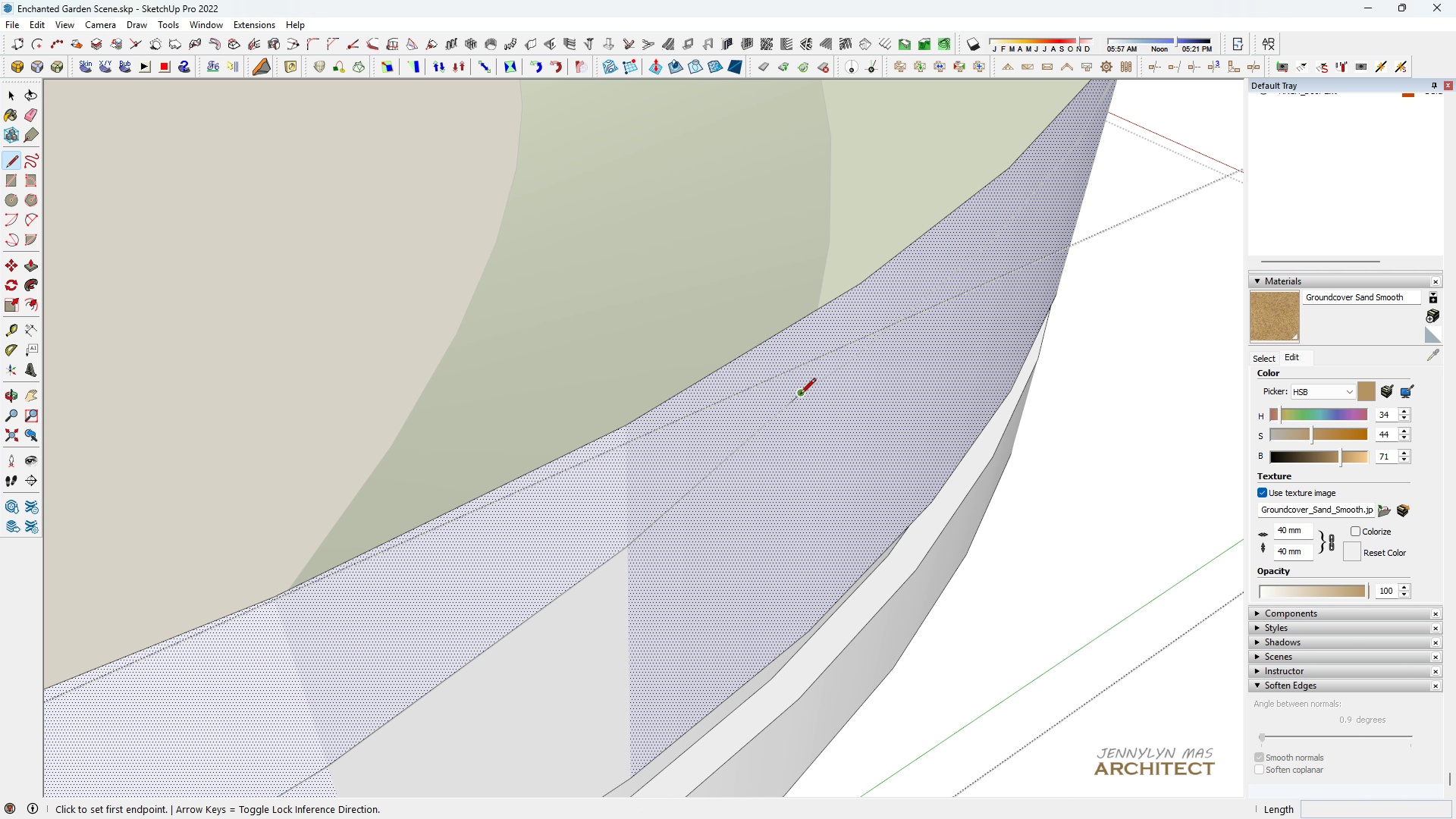 
left_click_drag(start_coordinate=[800, 395], to_coordinate=[788, 397])
 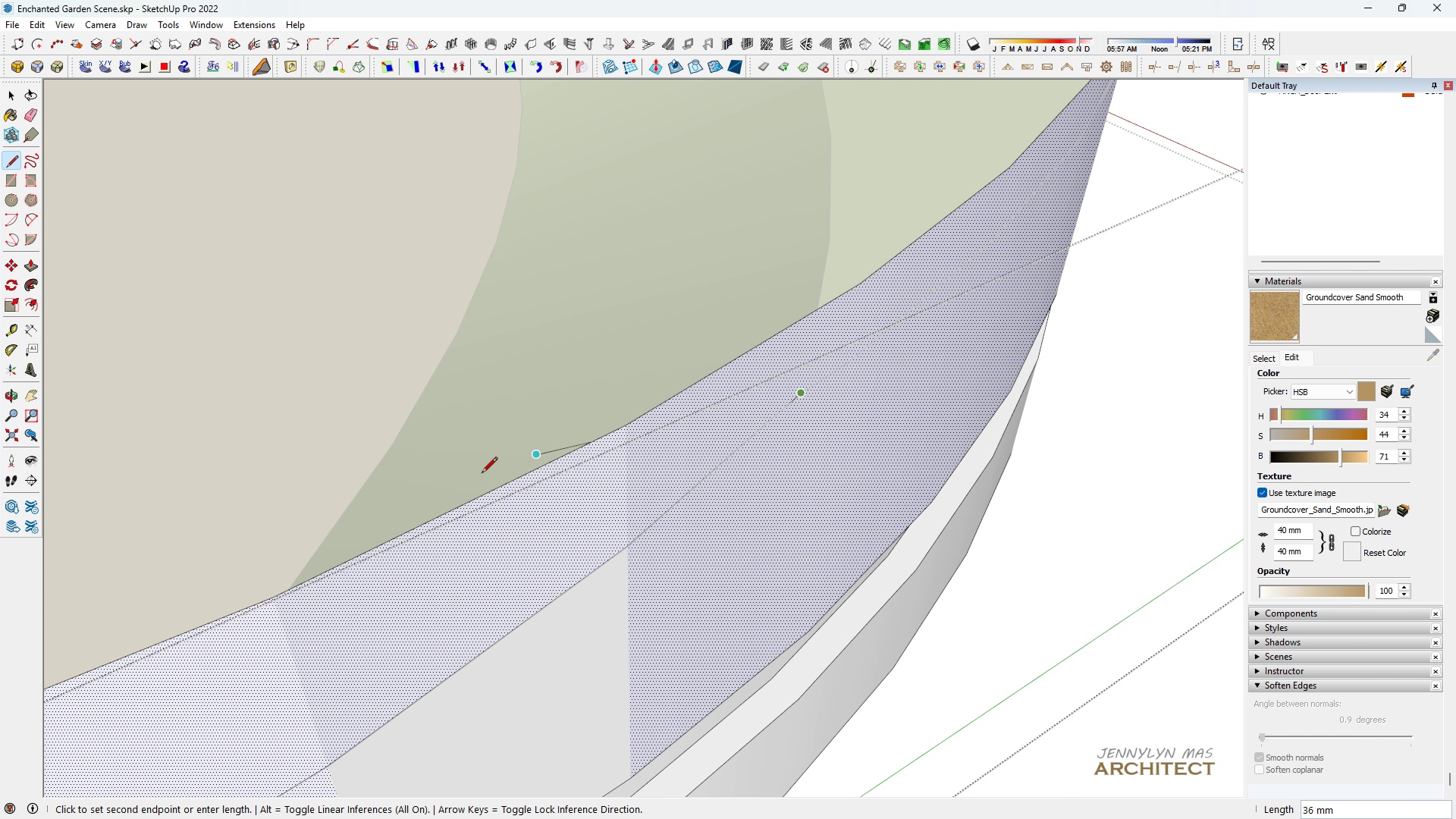 
scroll: coordinate [669, 435], scroll_direction: down, amount: 4.0
 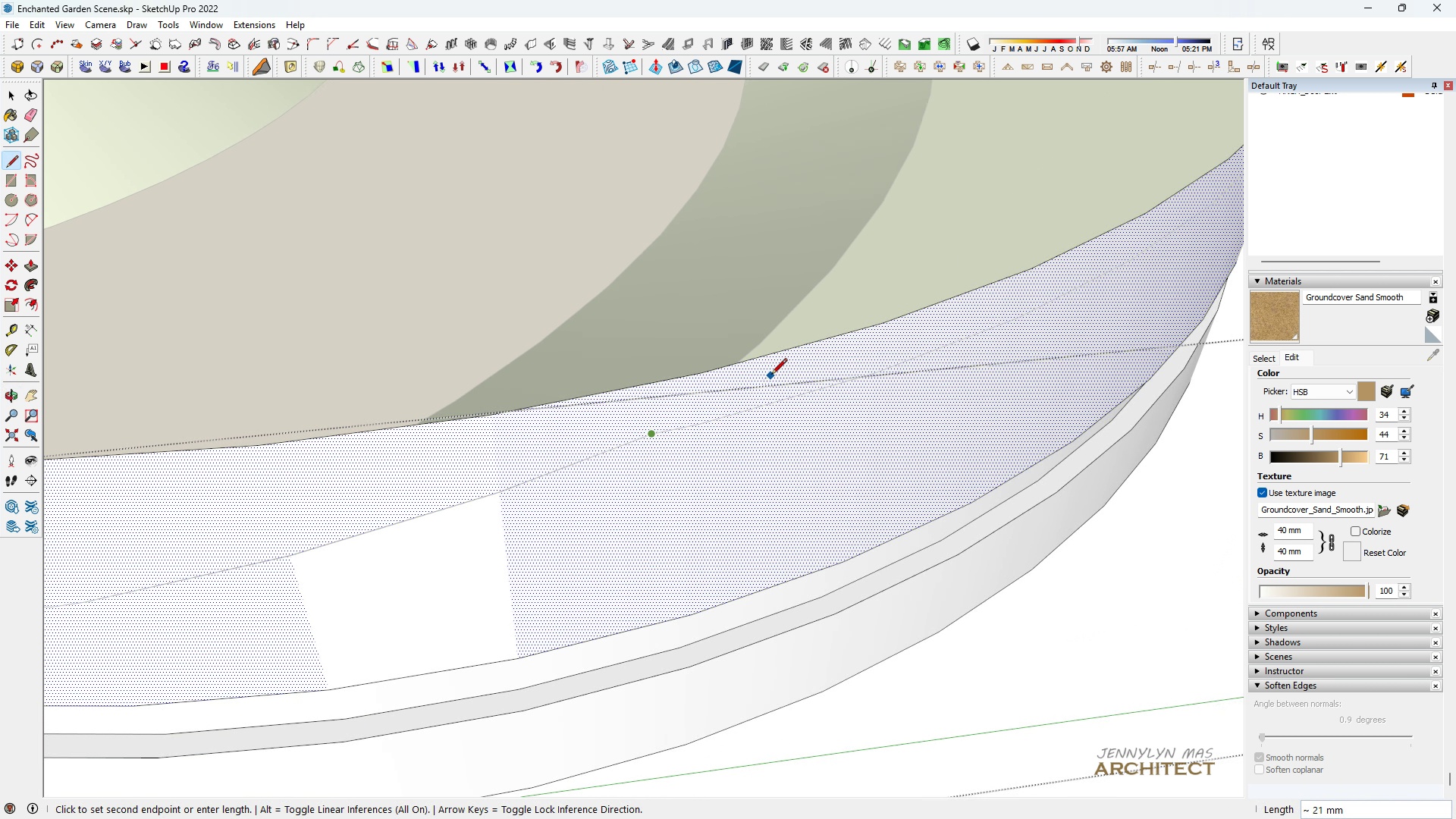 
scroll: coordinate [606, 474], scroll_direction: up, amount: 4.0
 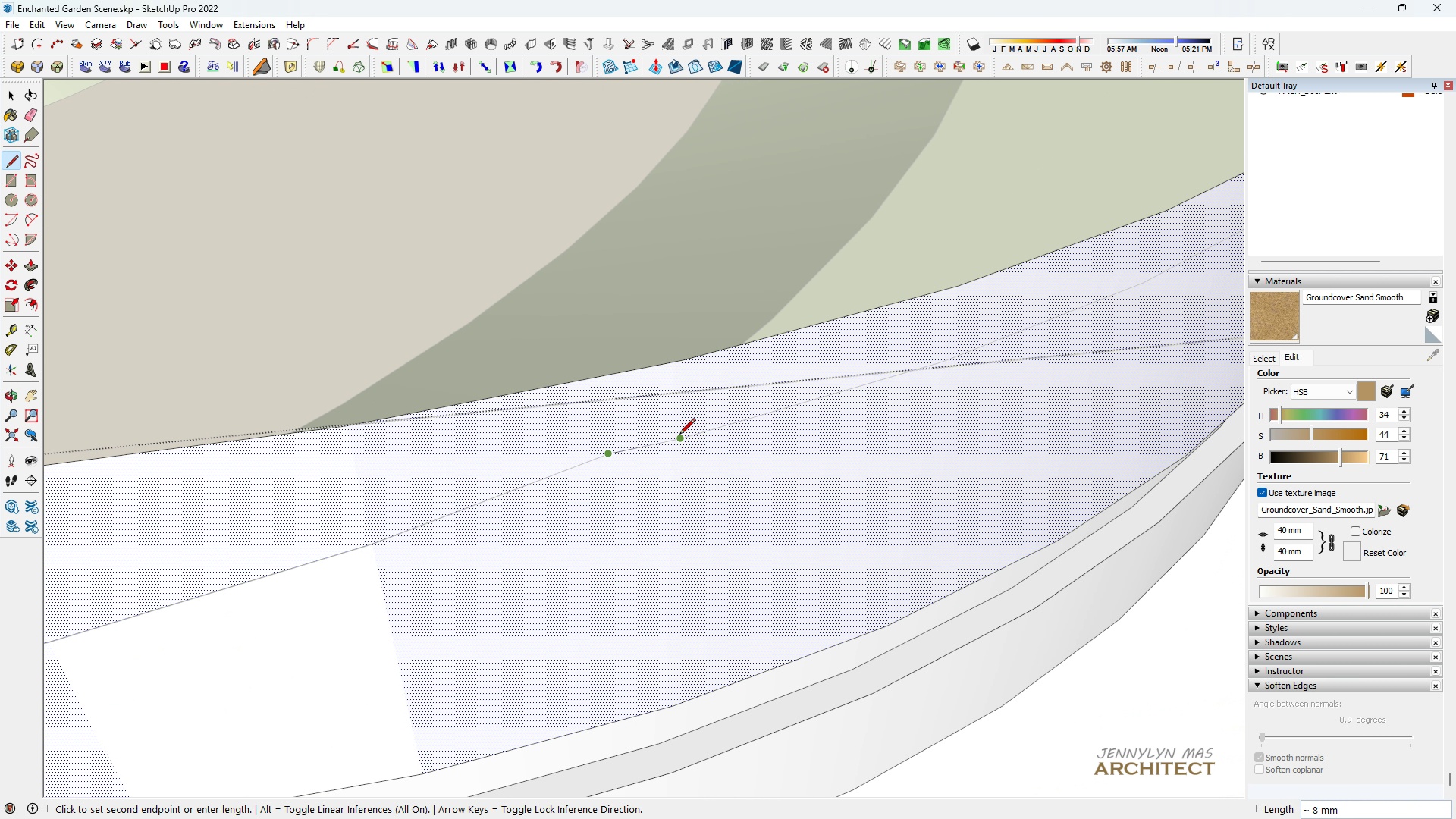 
double_click([678, 437])
 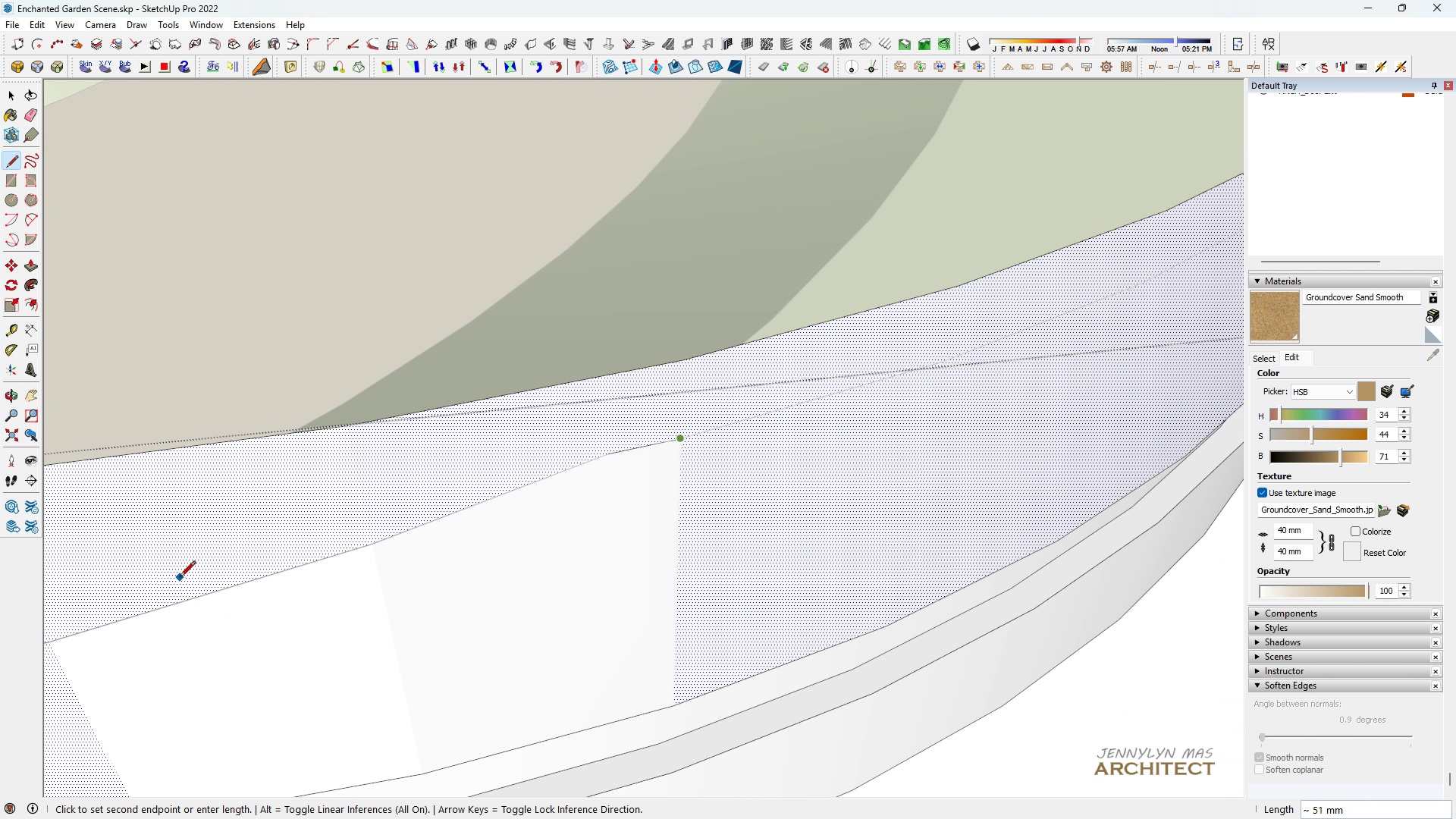 
scroll: coordinate [670, 359], scroll_direction: down, amount: 5.0
 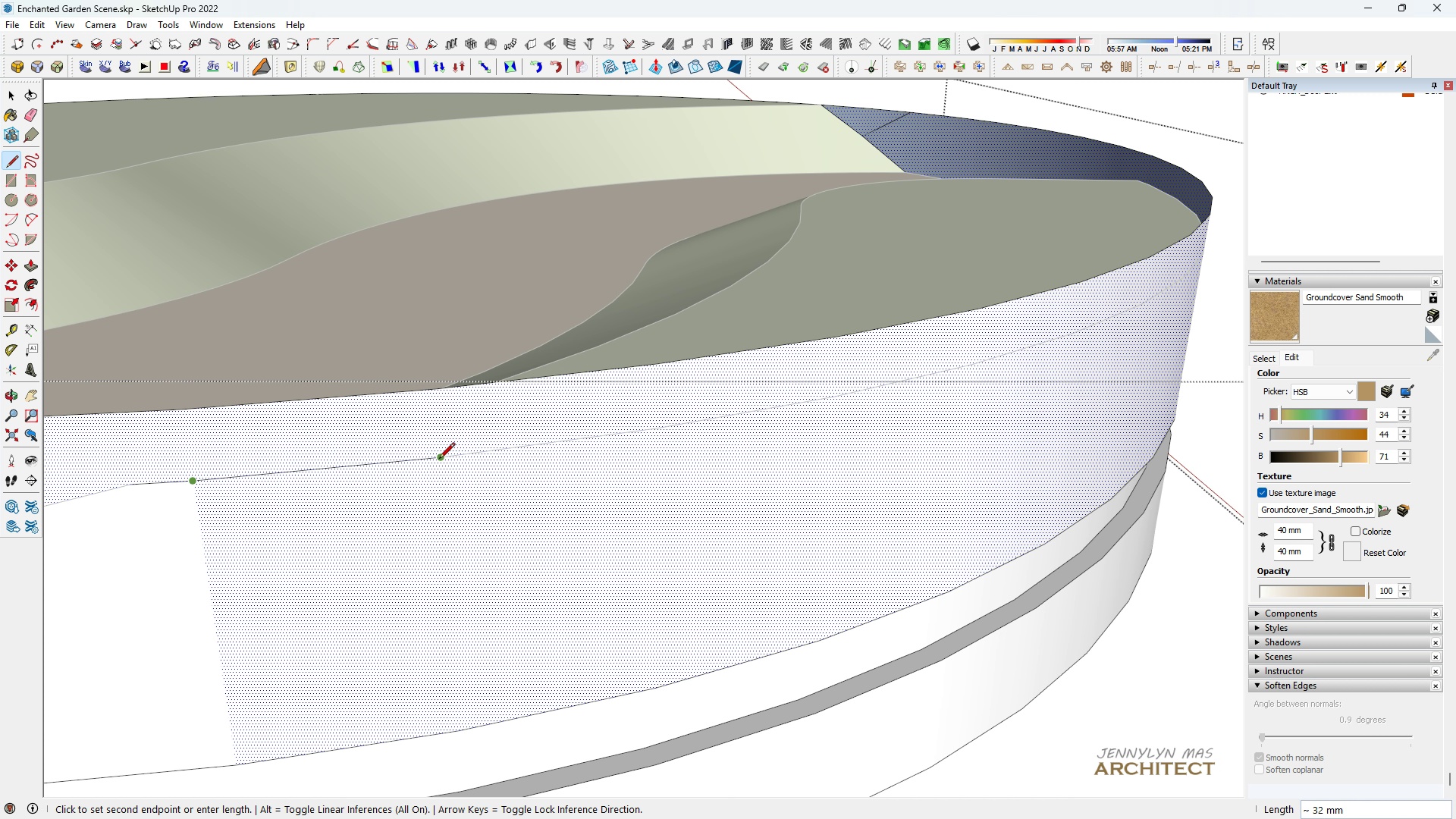 
left_click([448, 460])
 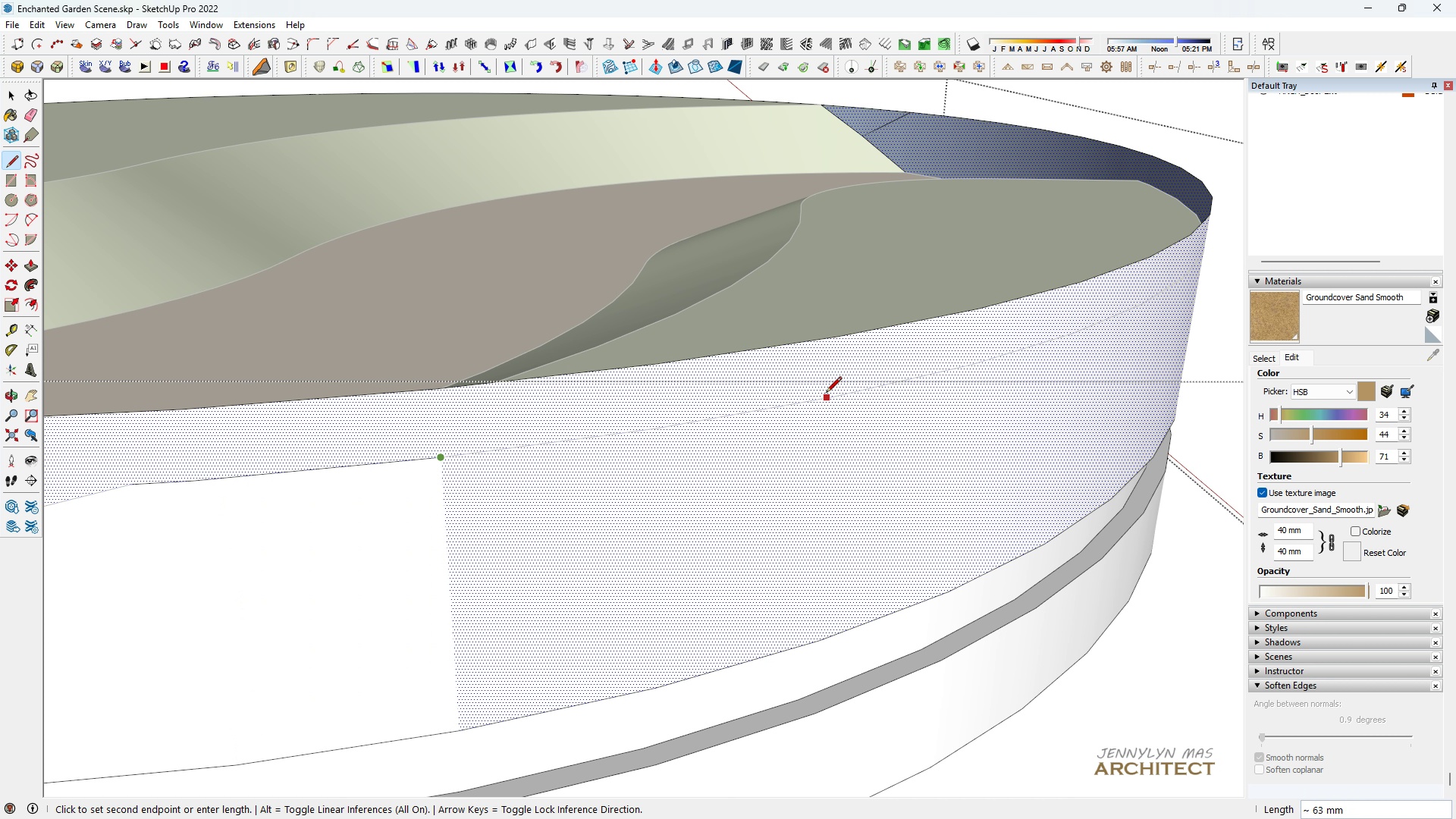 
left_click([837, 398])
 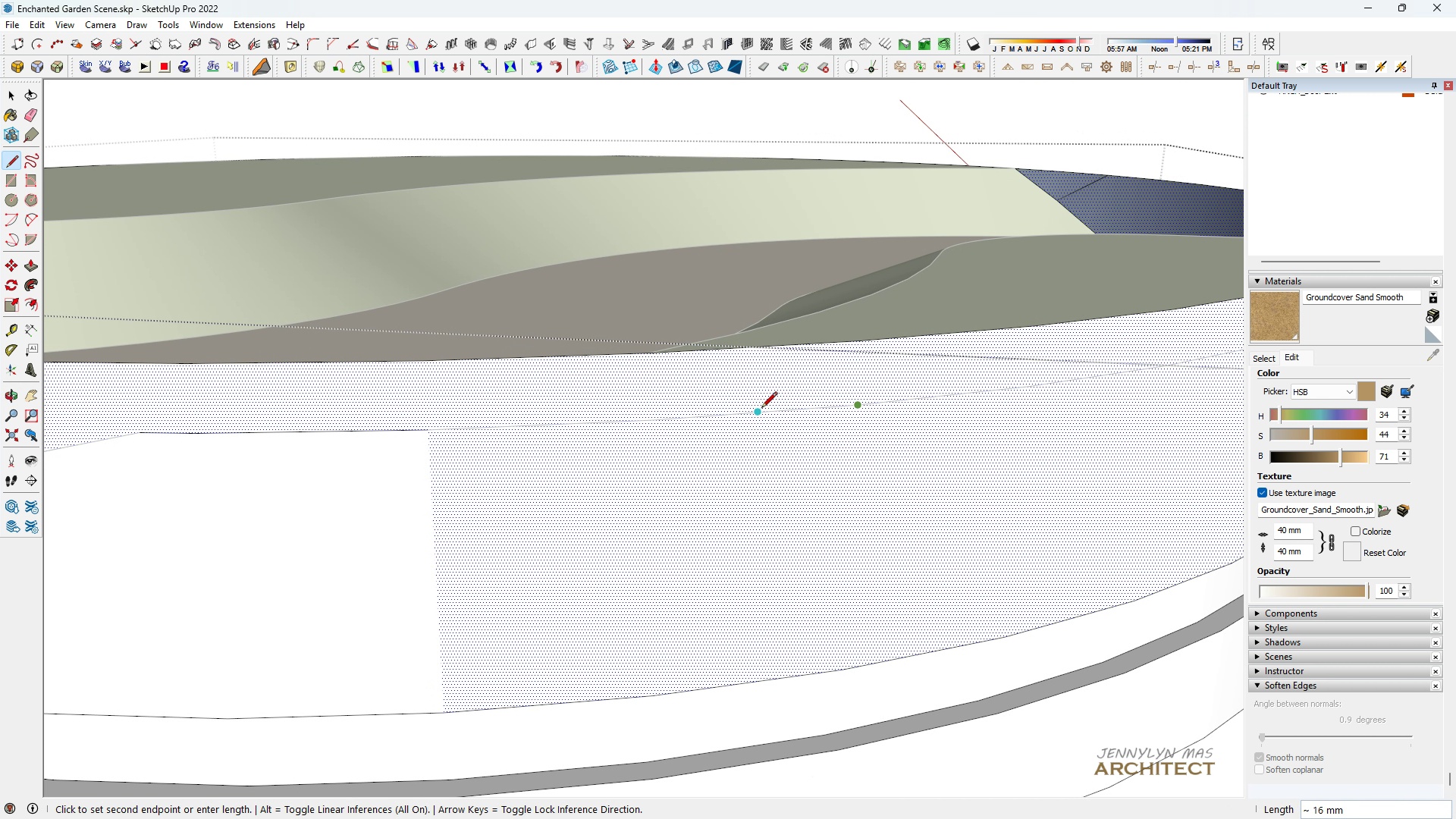 
key(Space)
 